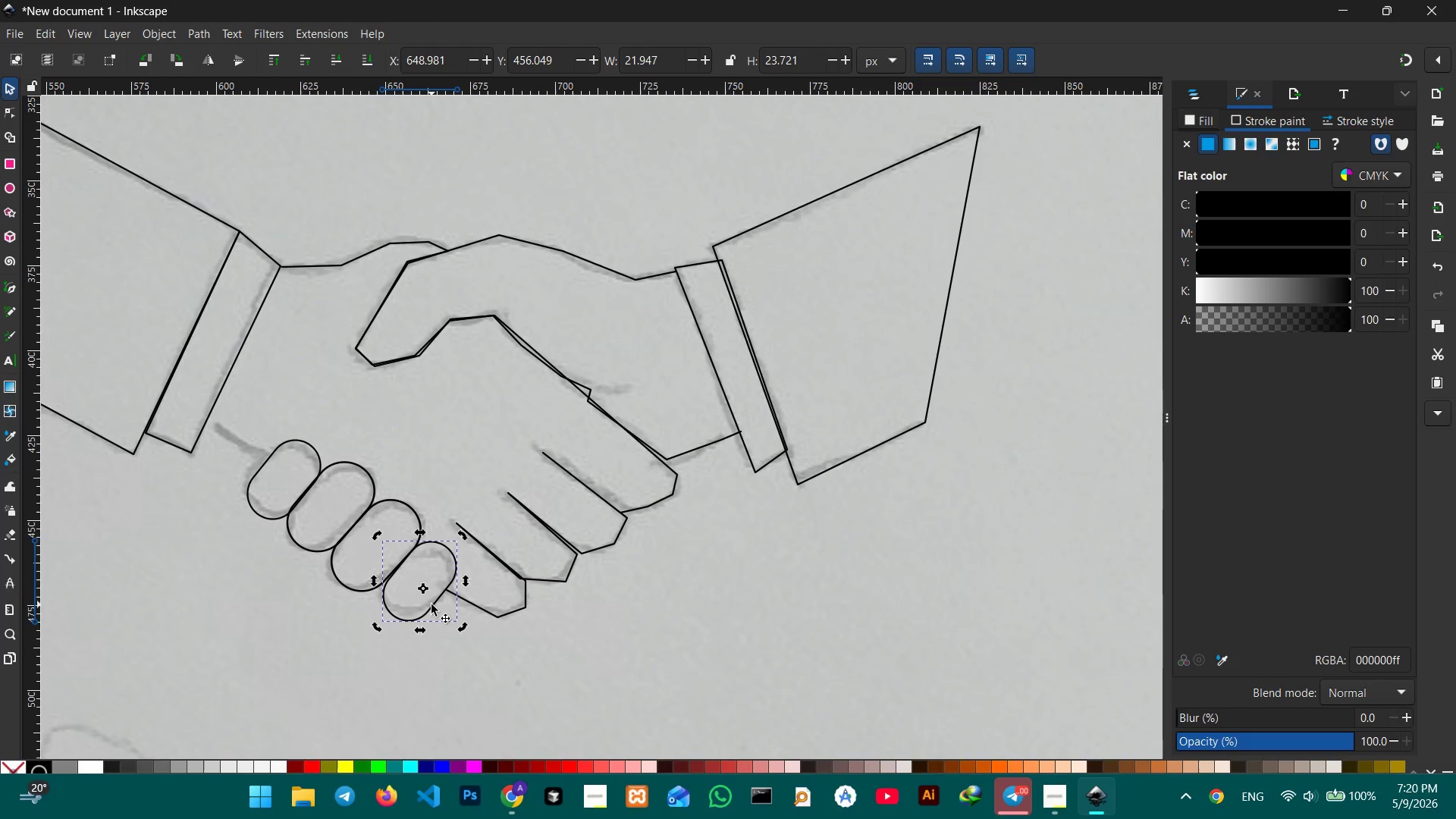 
wait(5.83)
 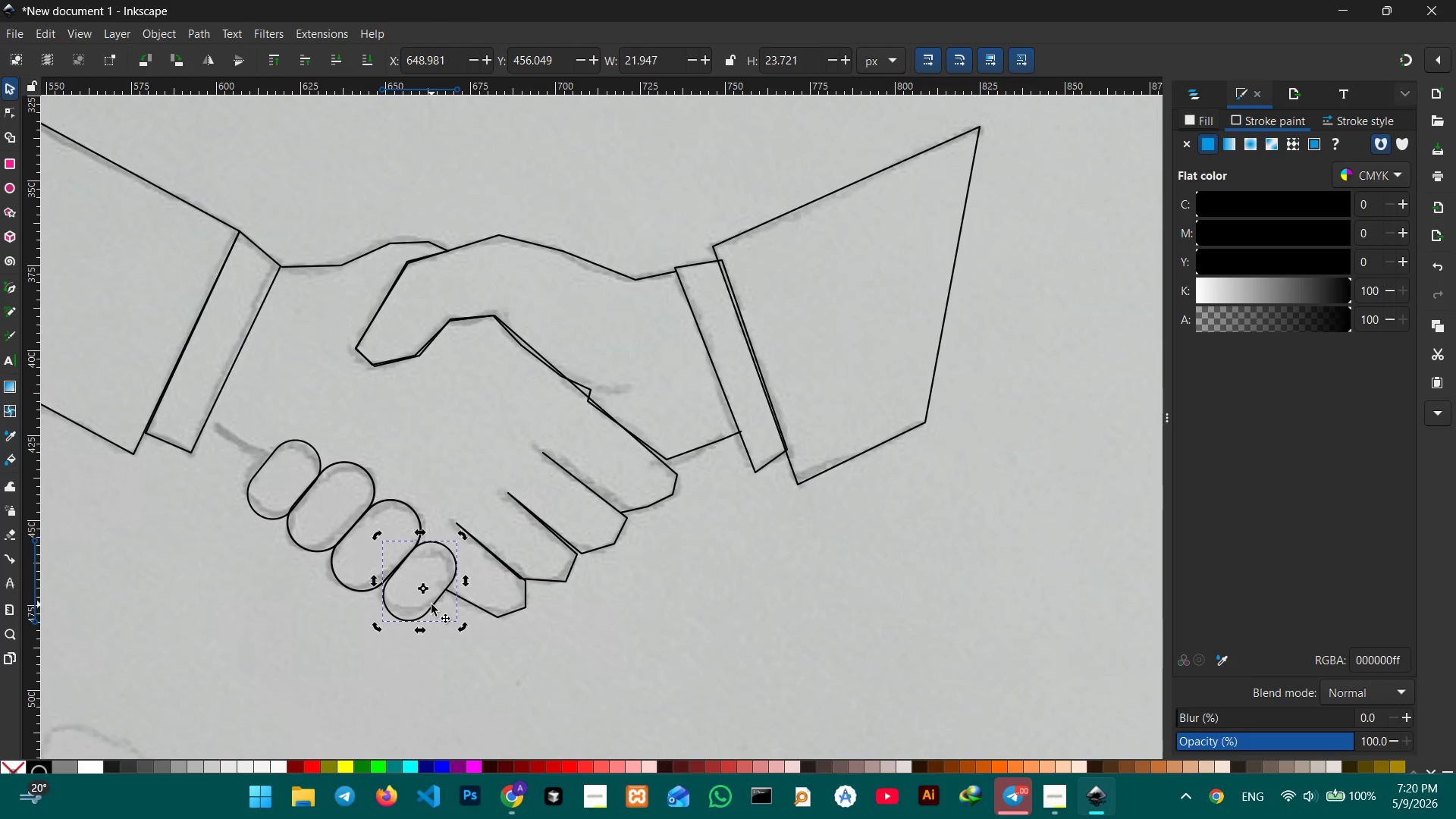 
left_click_drag(start_coordinate=[463, 630], to_coordinate=[459, 631])
 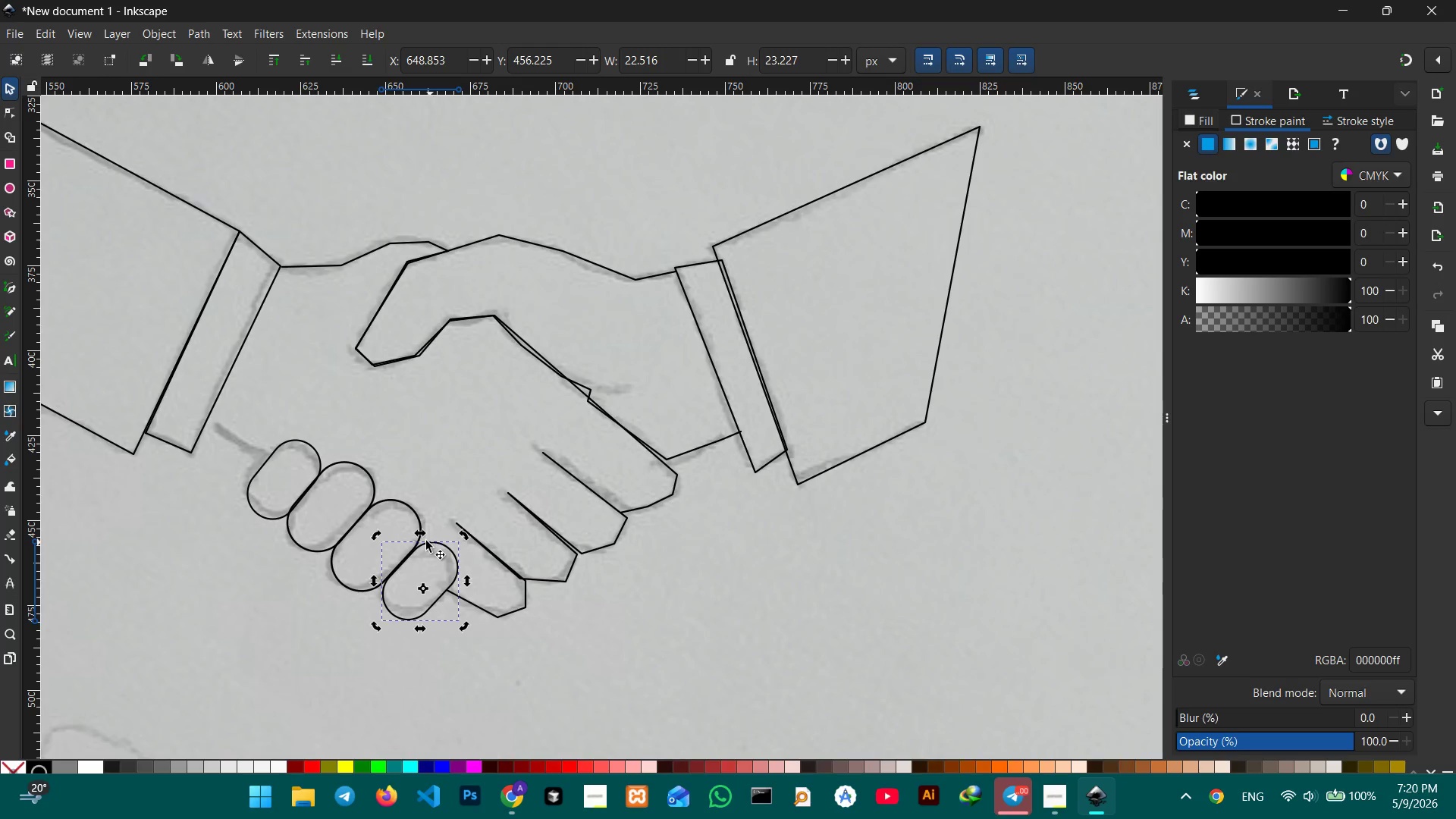 
wait(5.86)
 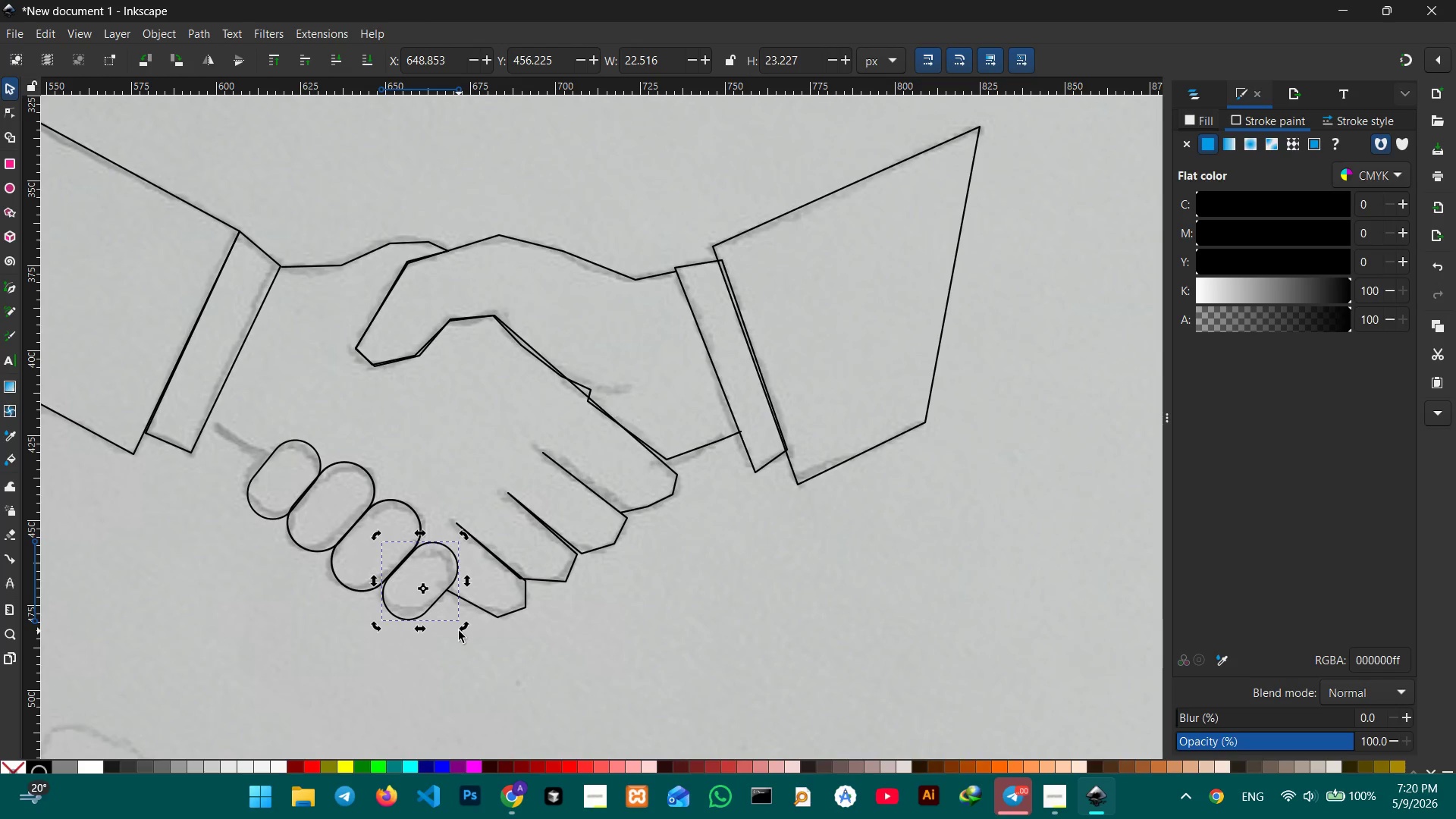 
left_click([434, 606])
 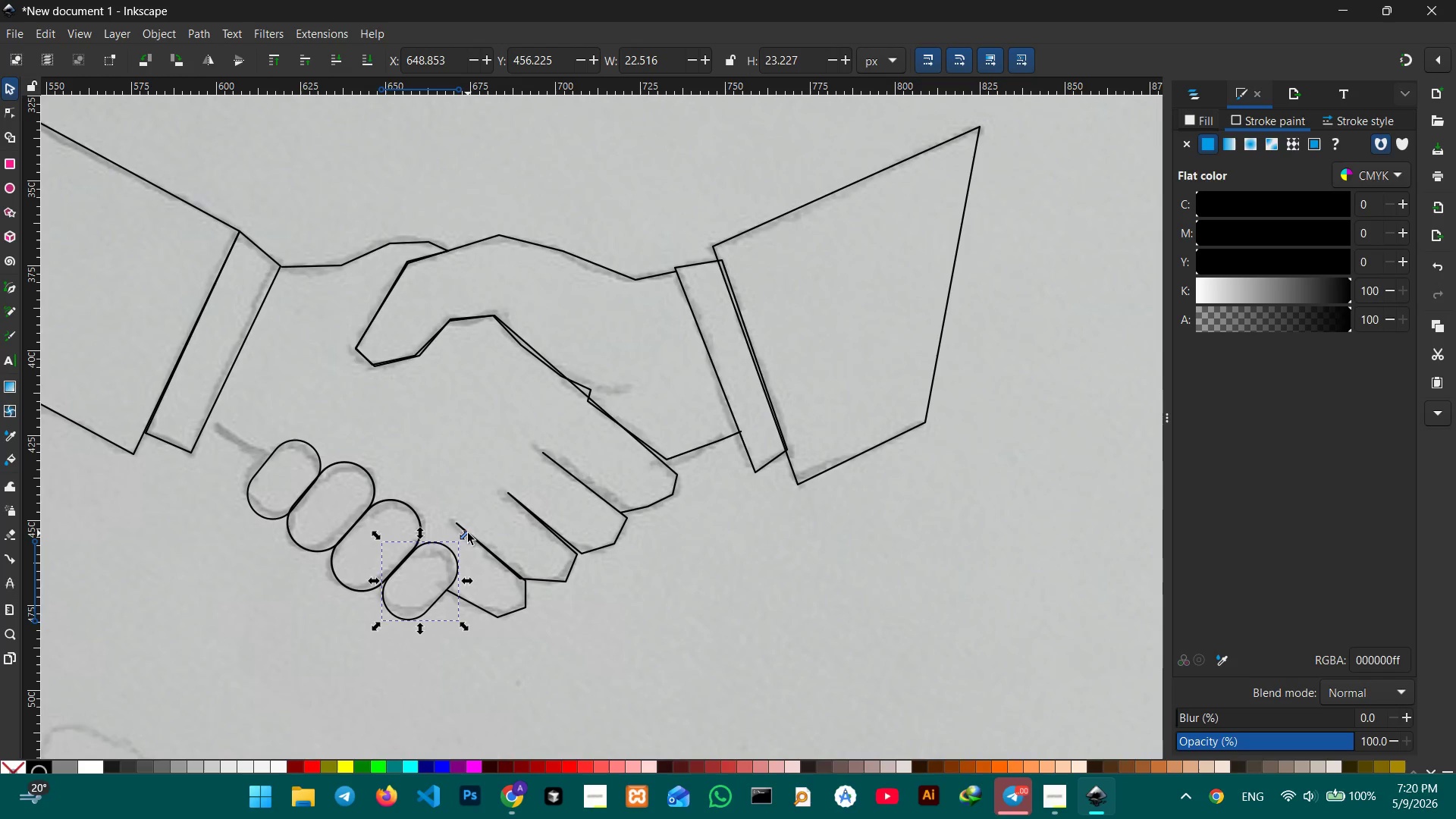 
left_click_drag(start_coordinate=[468, 533], to_coordinate=[461, 539])
 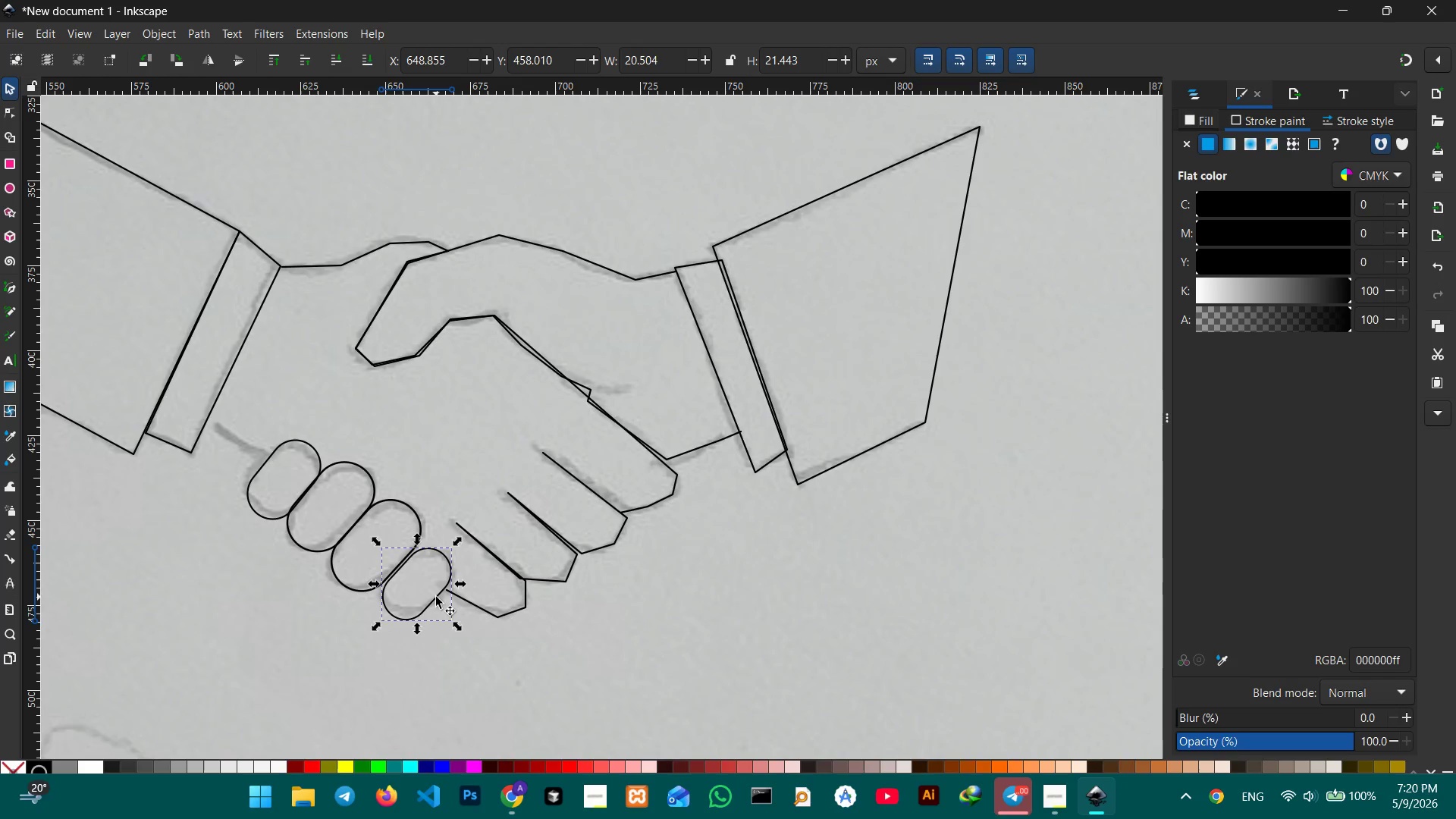 
left_click_drag(start_coordinate=[436, 597], to_coordinate=[433, 591])
 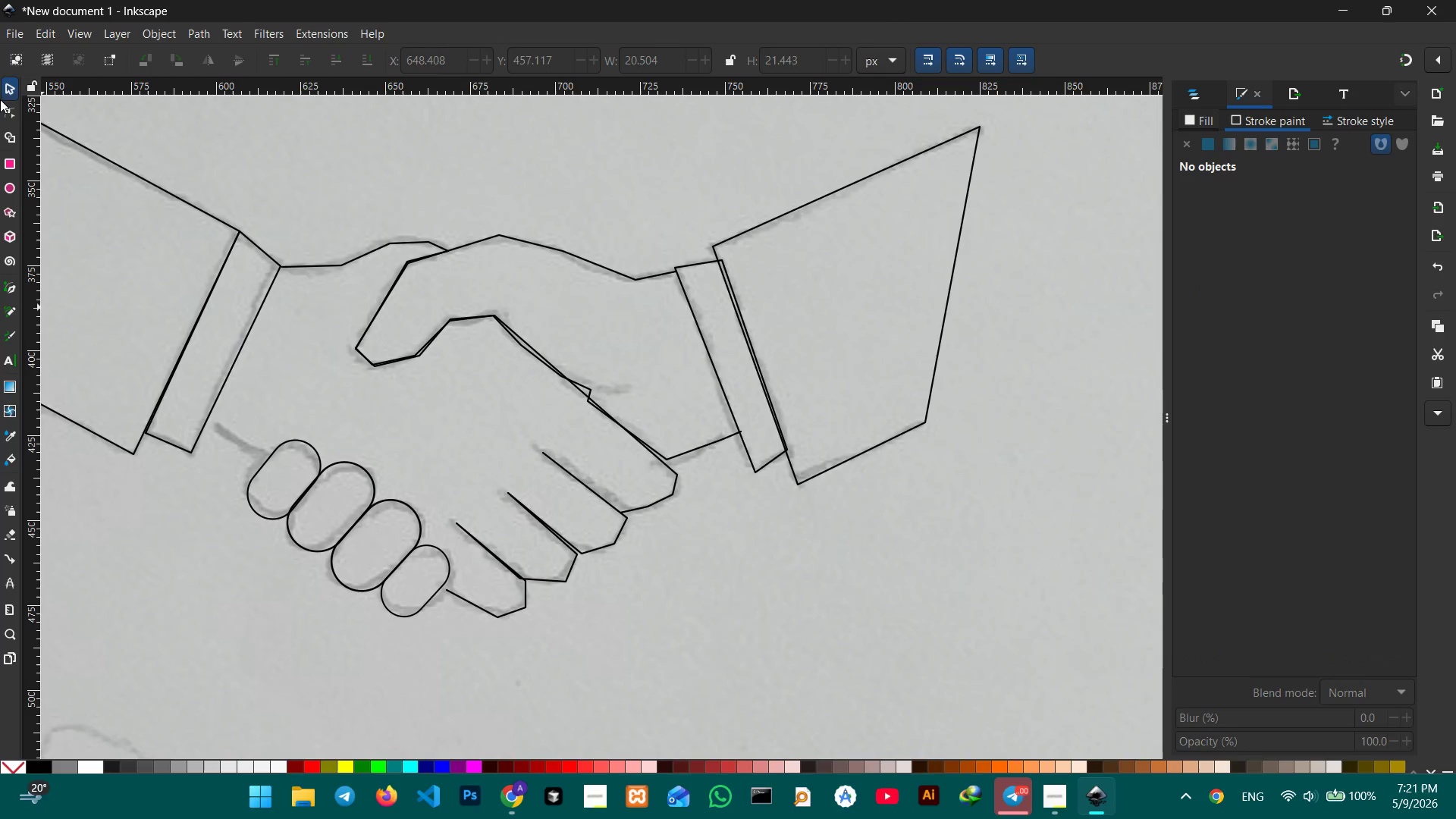 
wait(5.2)
 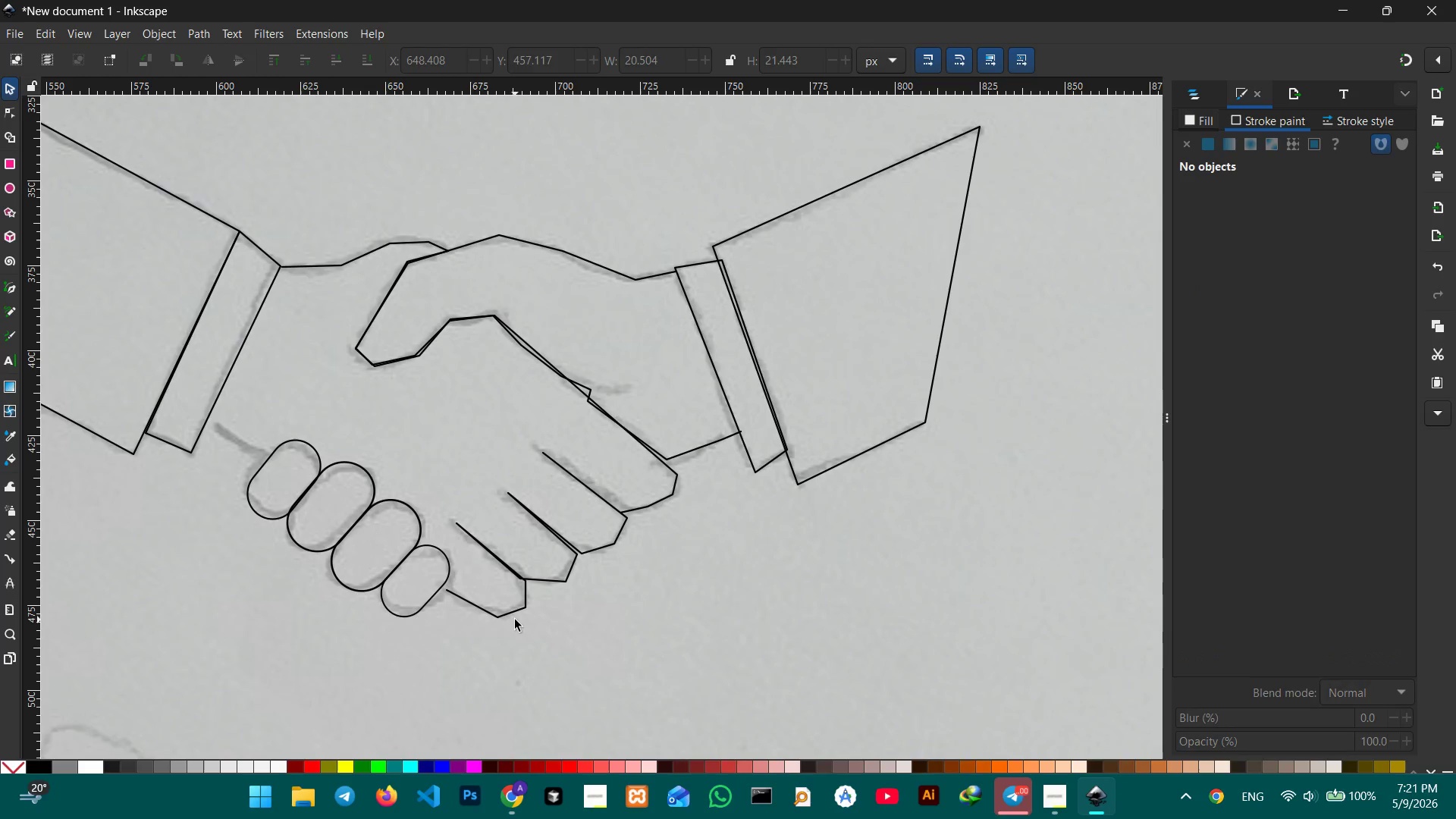 
left_click([8, 287])
 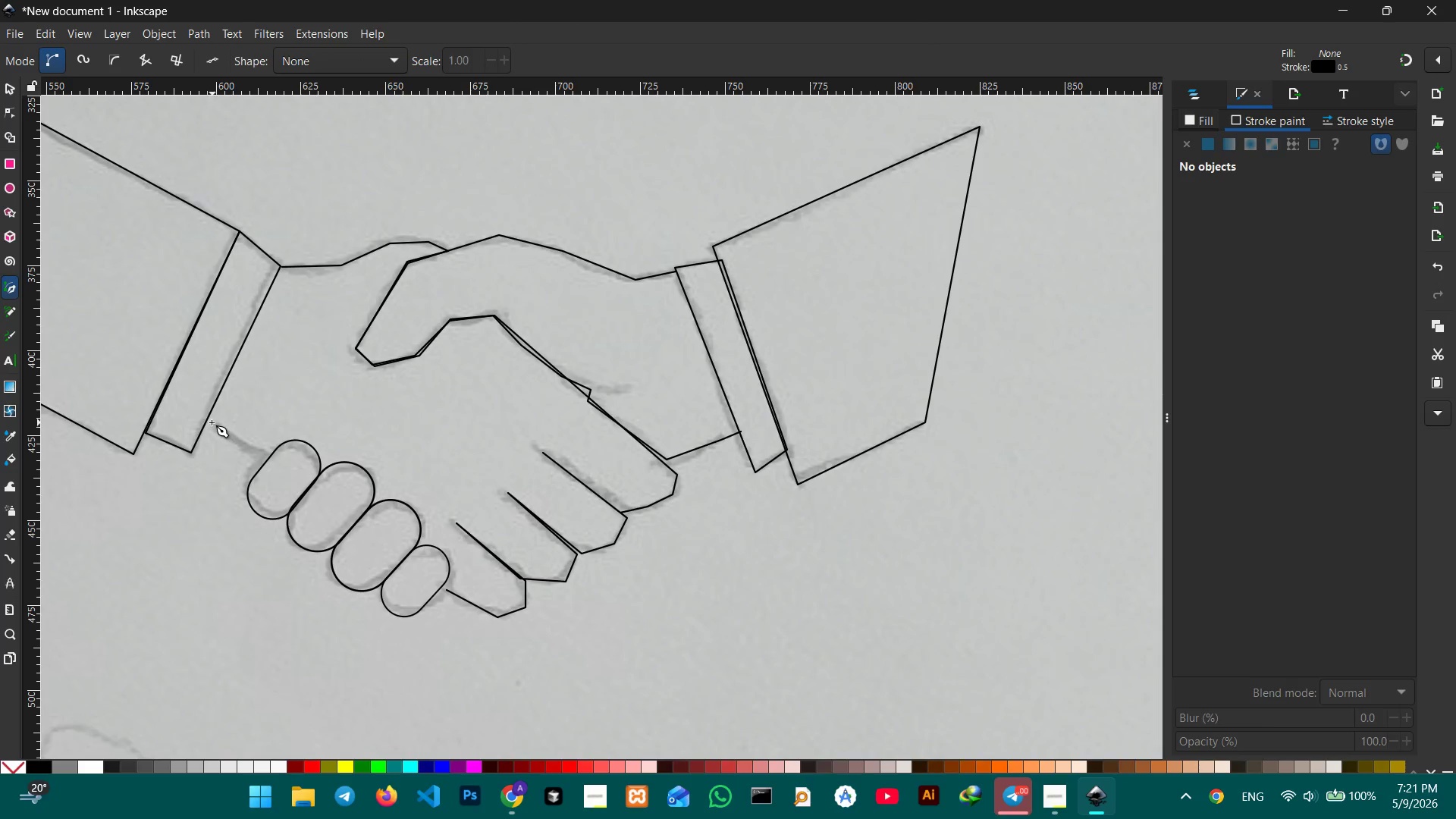 
left_click([208, 421])
 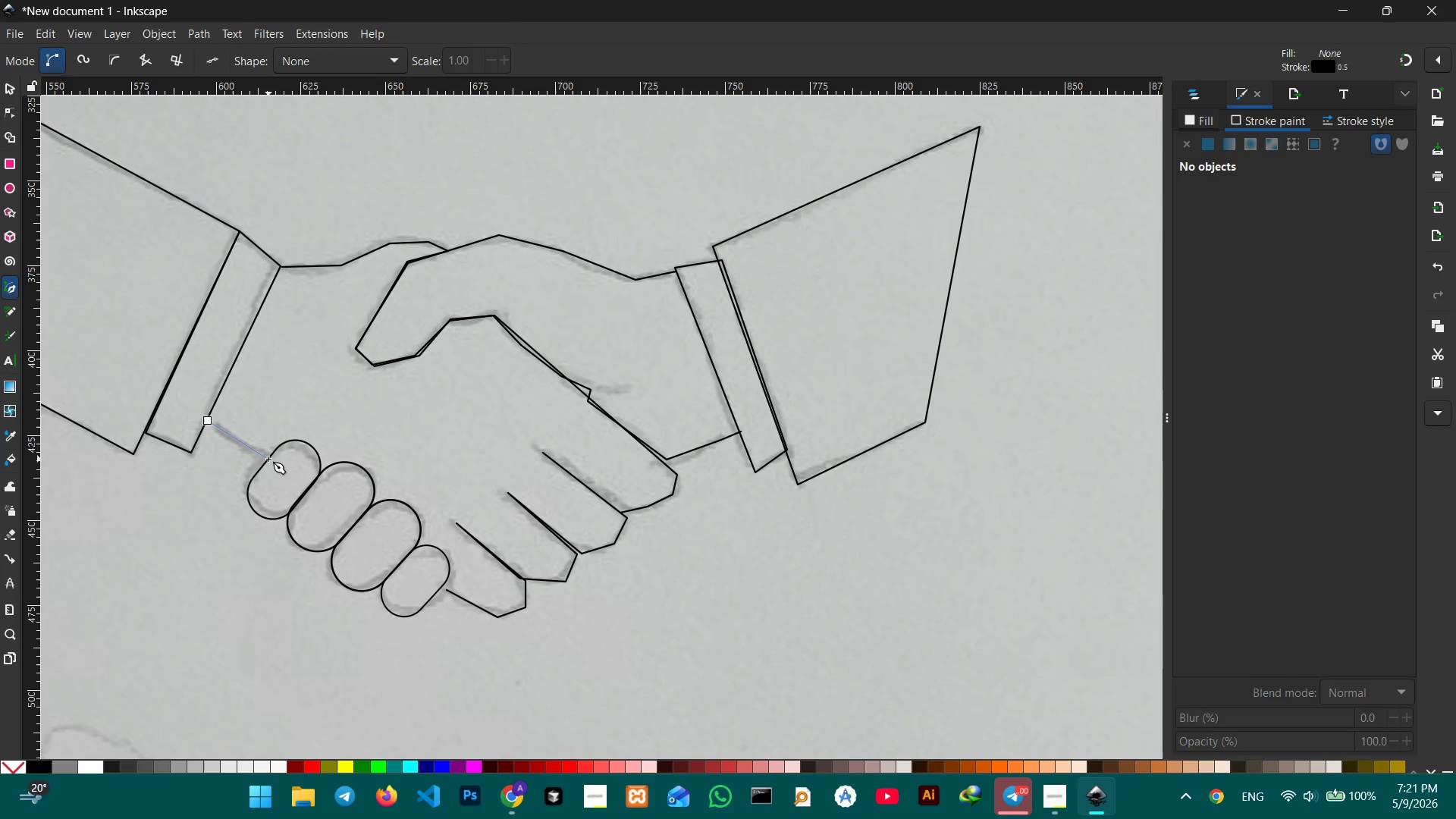 
key(Enter)
 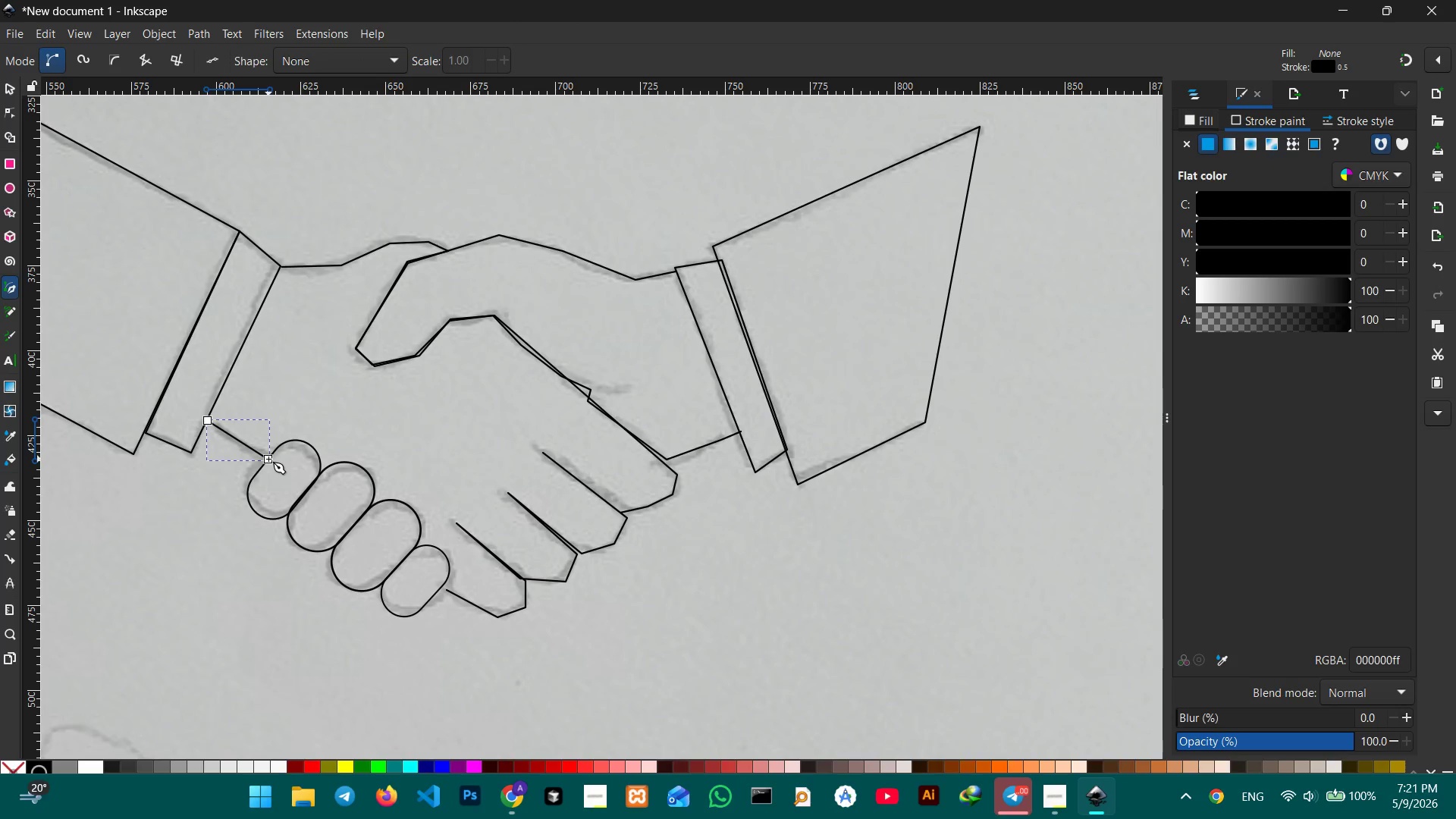 
hold_key(key=ControlLeft, duration=0.77)
scroll: coordinate [268, 459], scroll_direction: down, amount: 1.0
 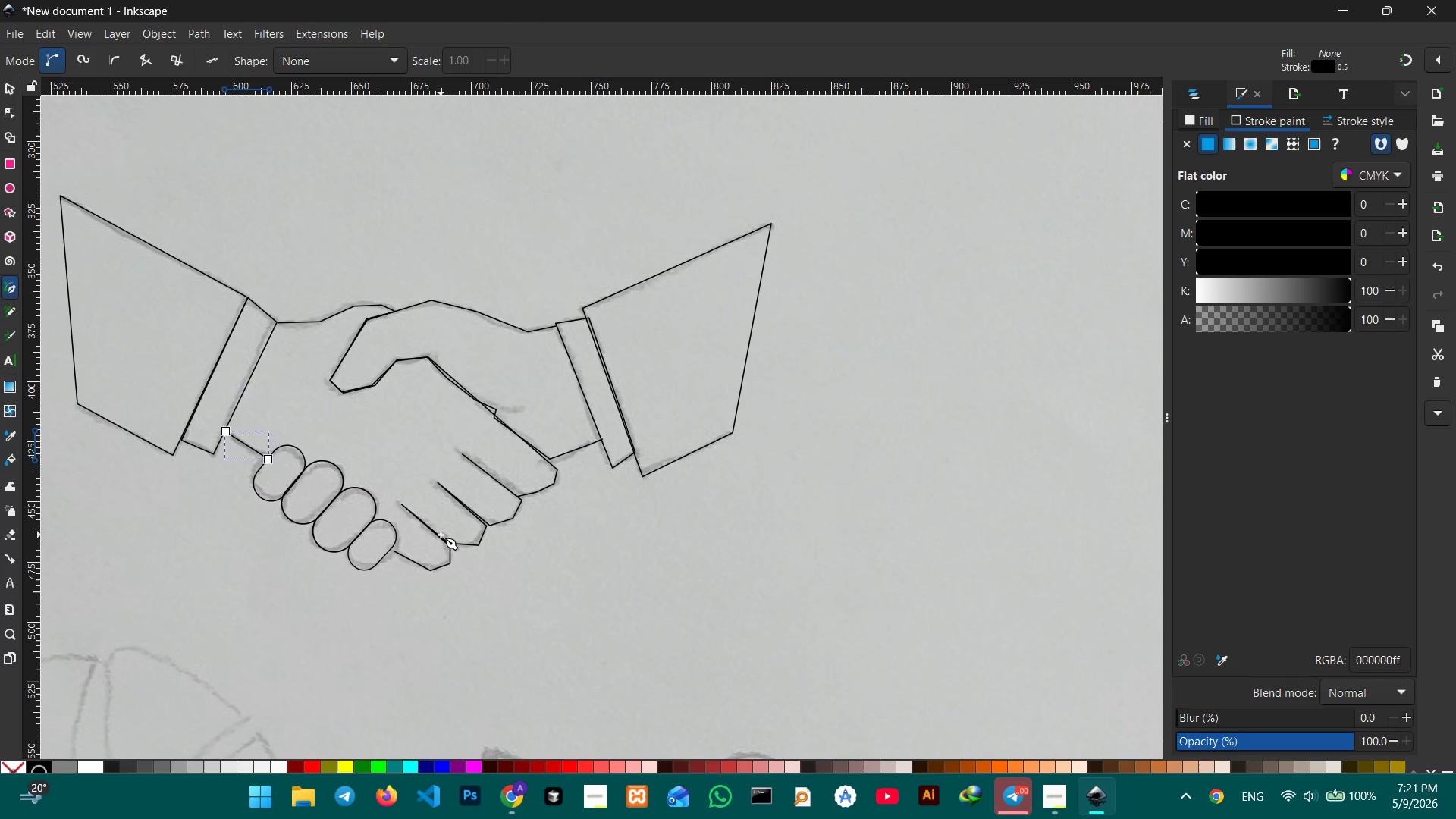 
hold_key(key=Space, duration=0.64)
 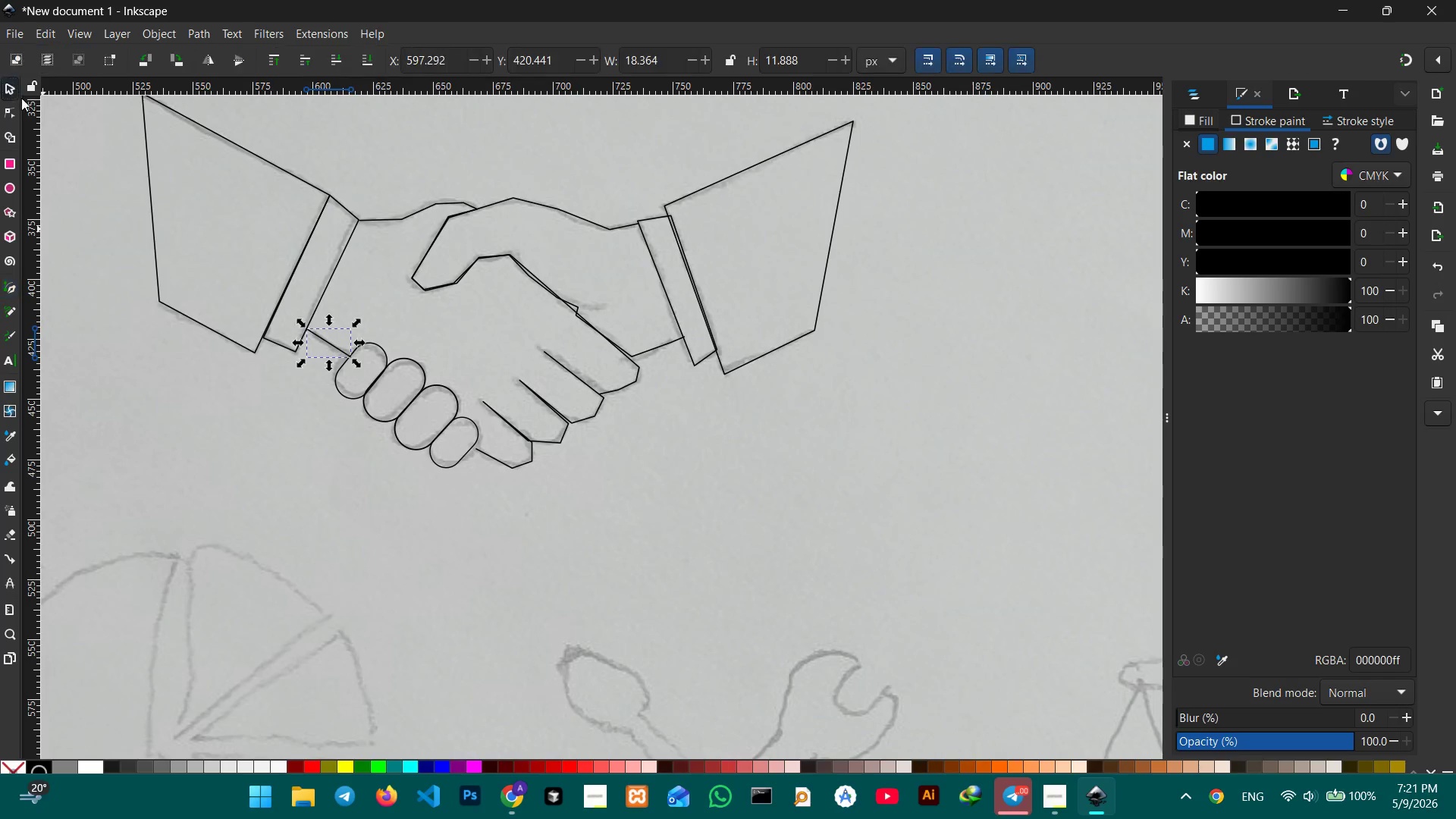 
hold_key(key=ControlLeft, duration=1.09)
scroll: coordinate [699, 431], scroll_direction: down, amount: 3.0
 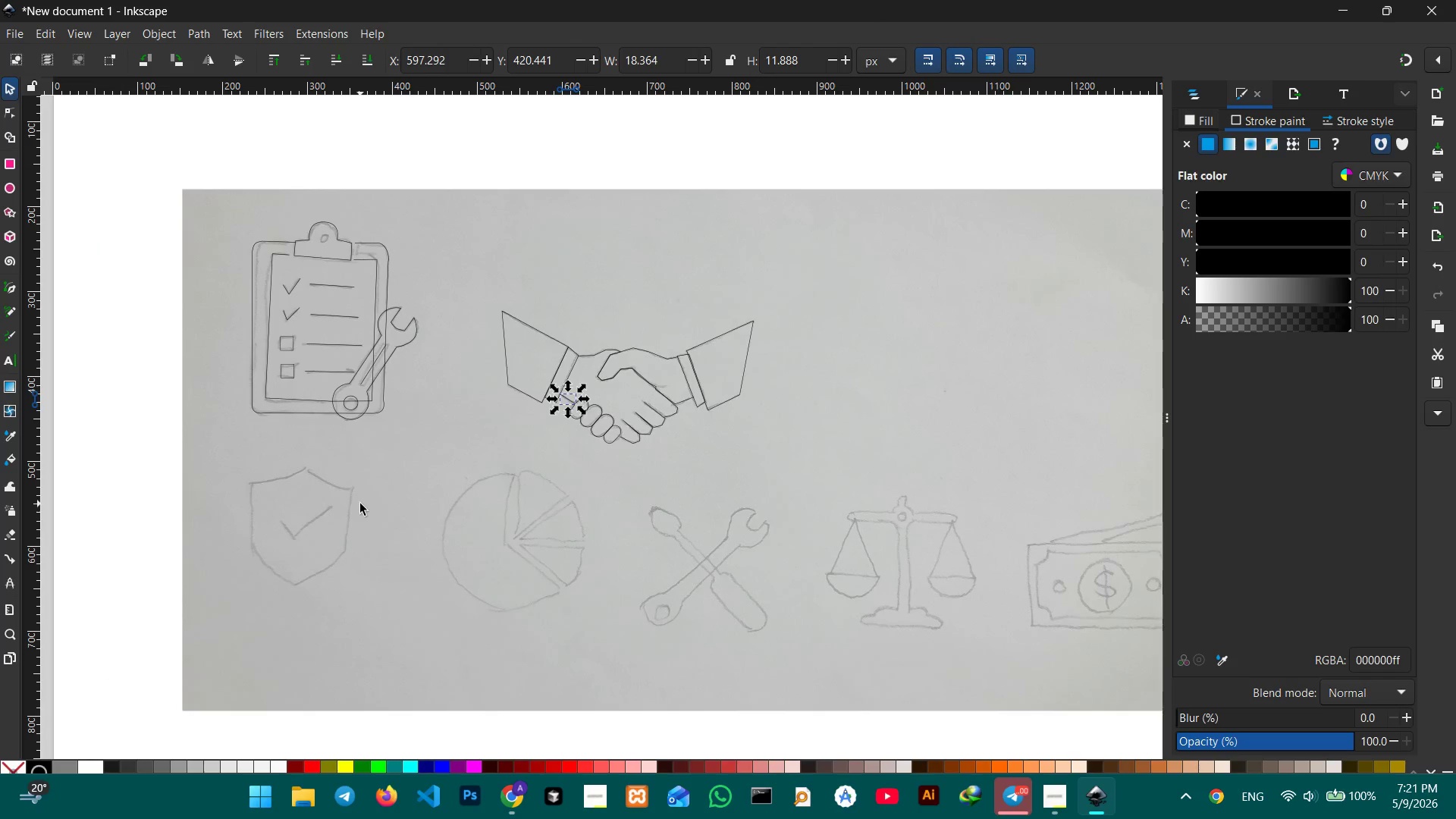 
left_click([360, 504])
 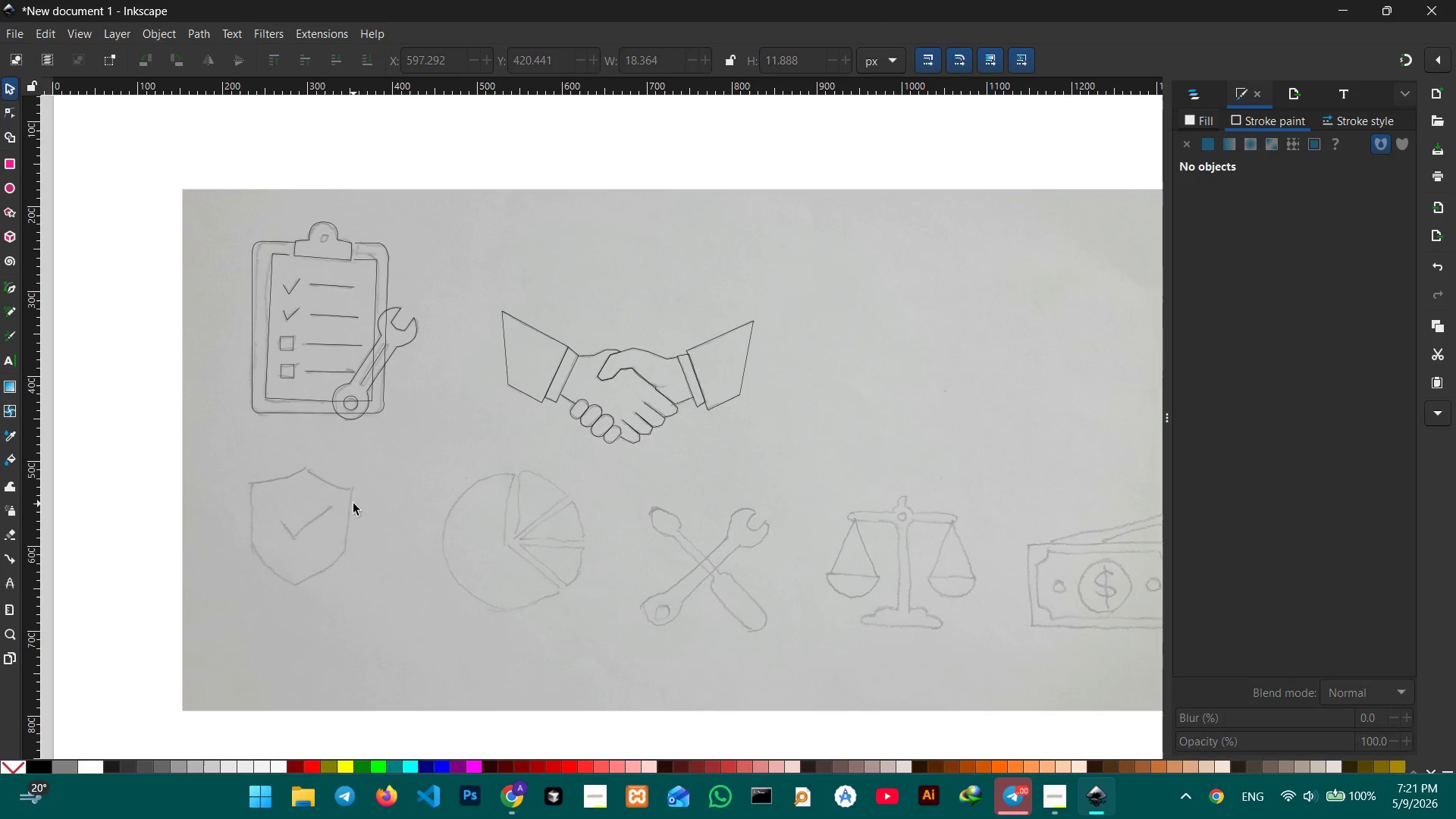 
double_click([353, 504])
 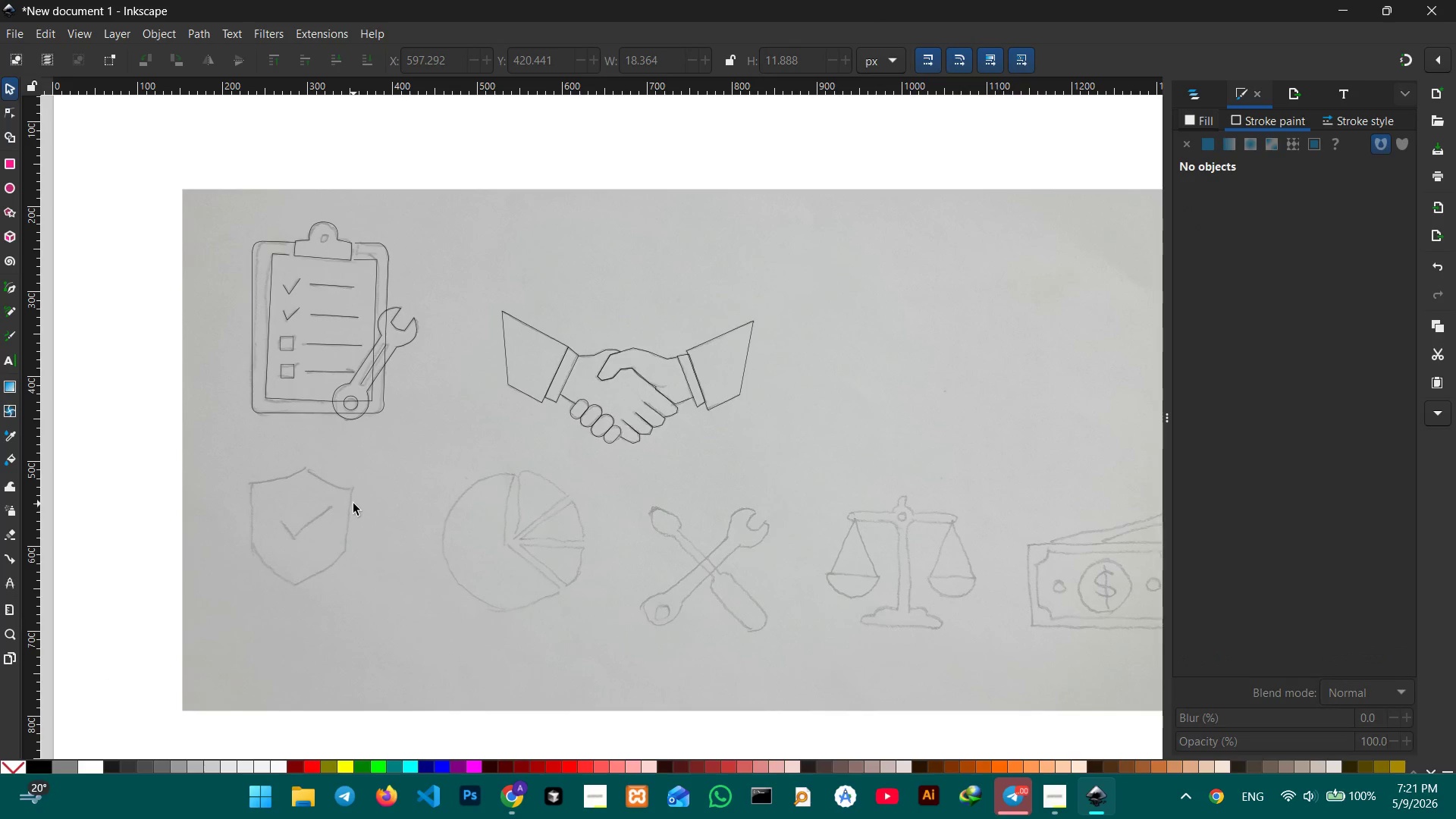 
scroll: coordinate [353, 504], scroll_direction: none, amount: 0.0
 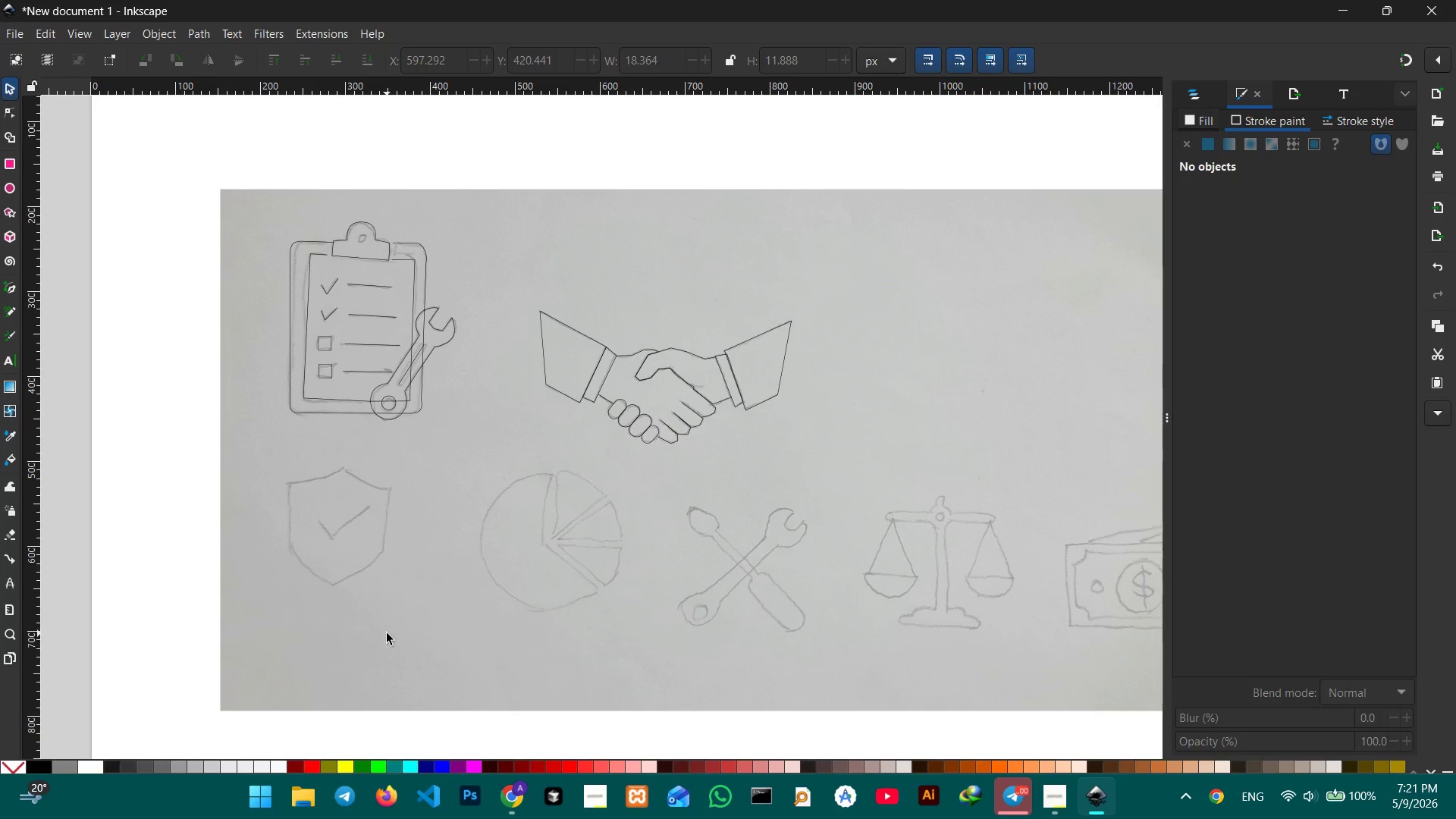 
hold_key(key=ControlLeft, duration=0.39)
scroll: coordinate [387, 633], scroll_direction: up, amount: 2.0
 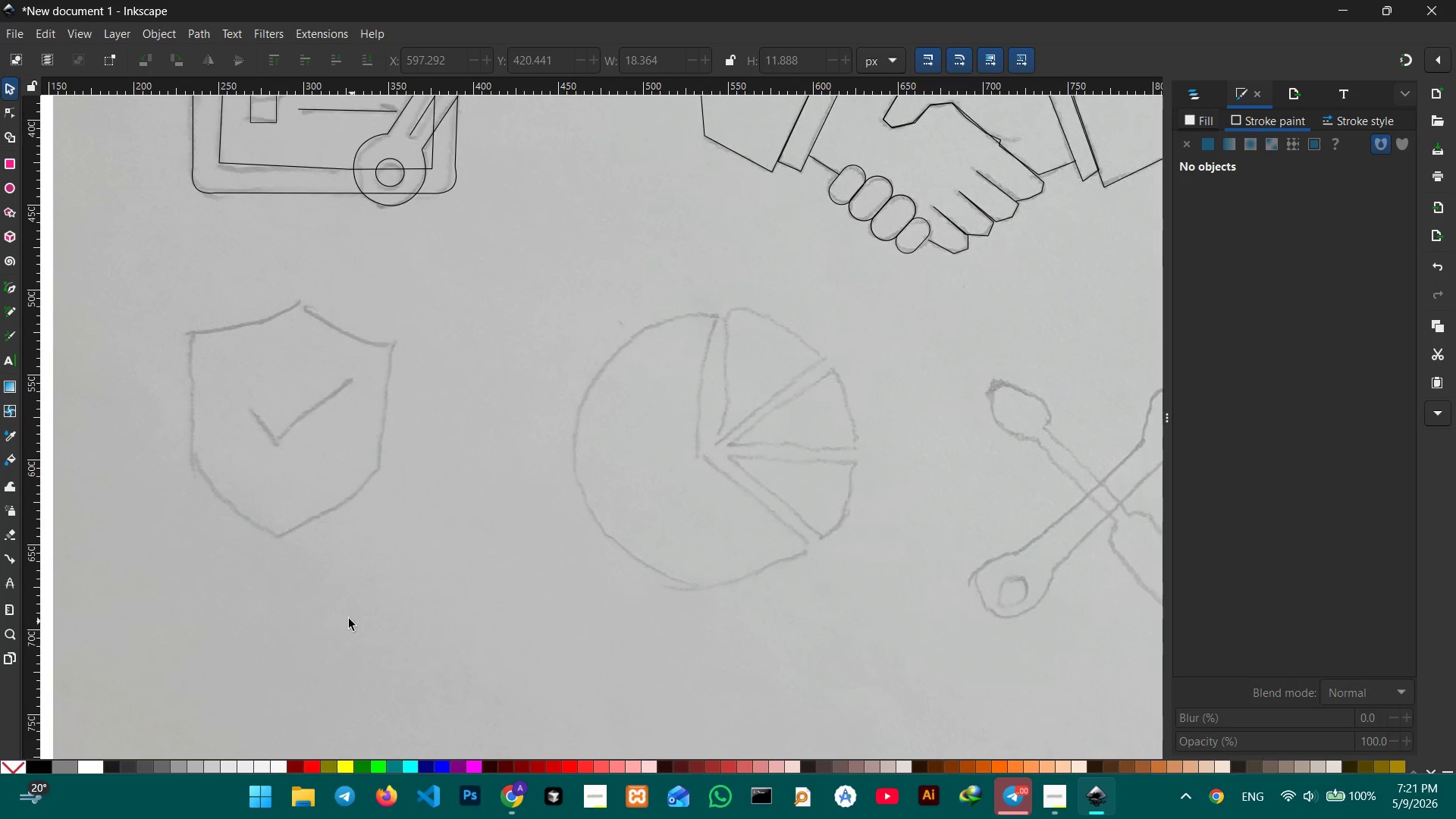 
hold_key(key=Space, duration=0.55)
 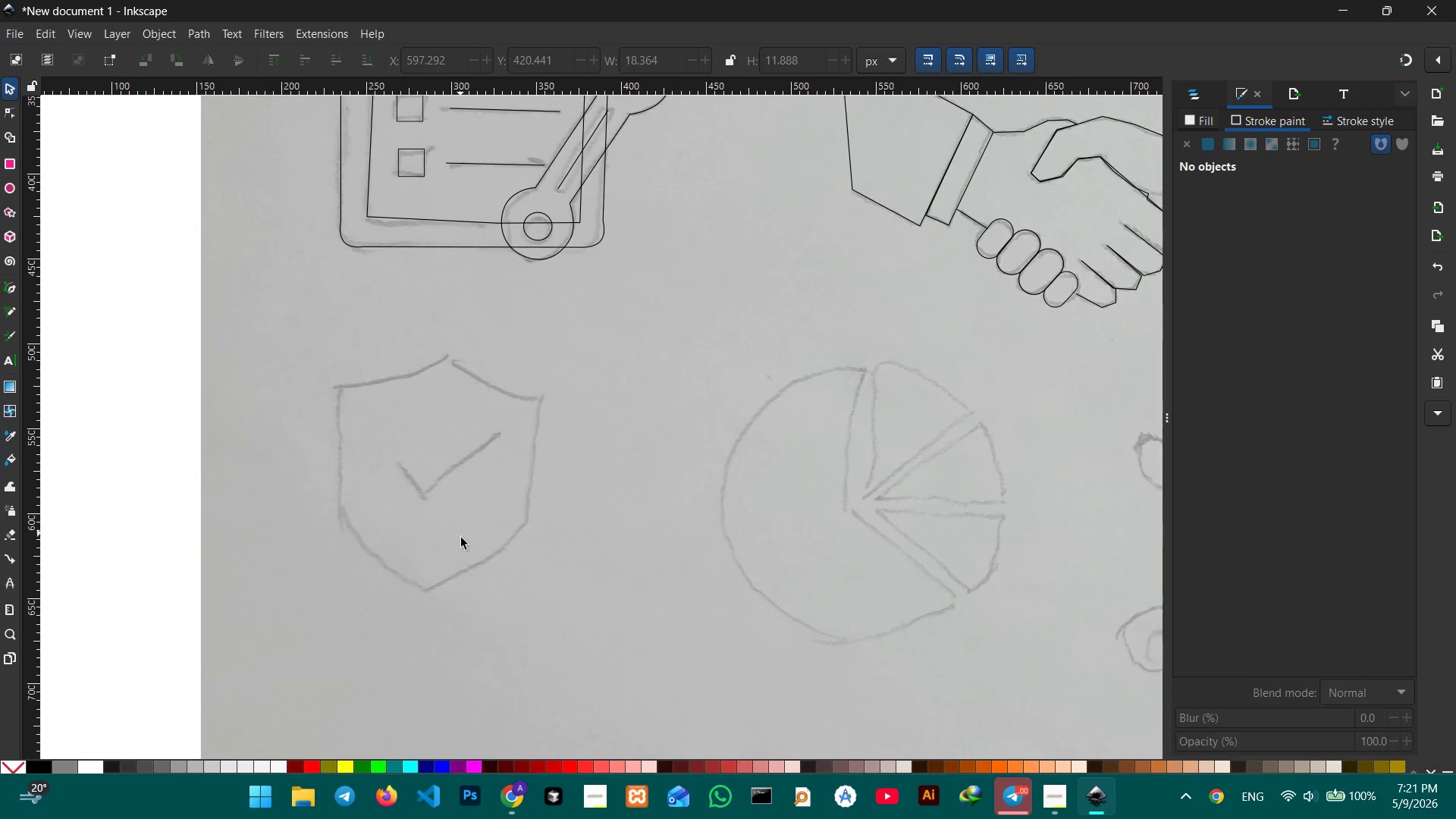 
left_click_drag(start_coordinate=[344, 602], to_coordinate=[492, 661])
 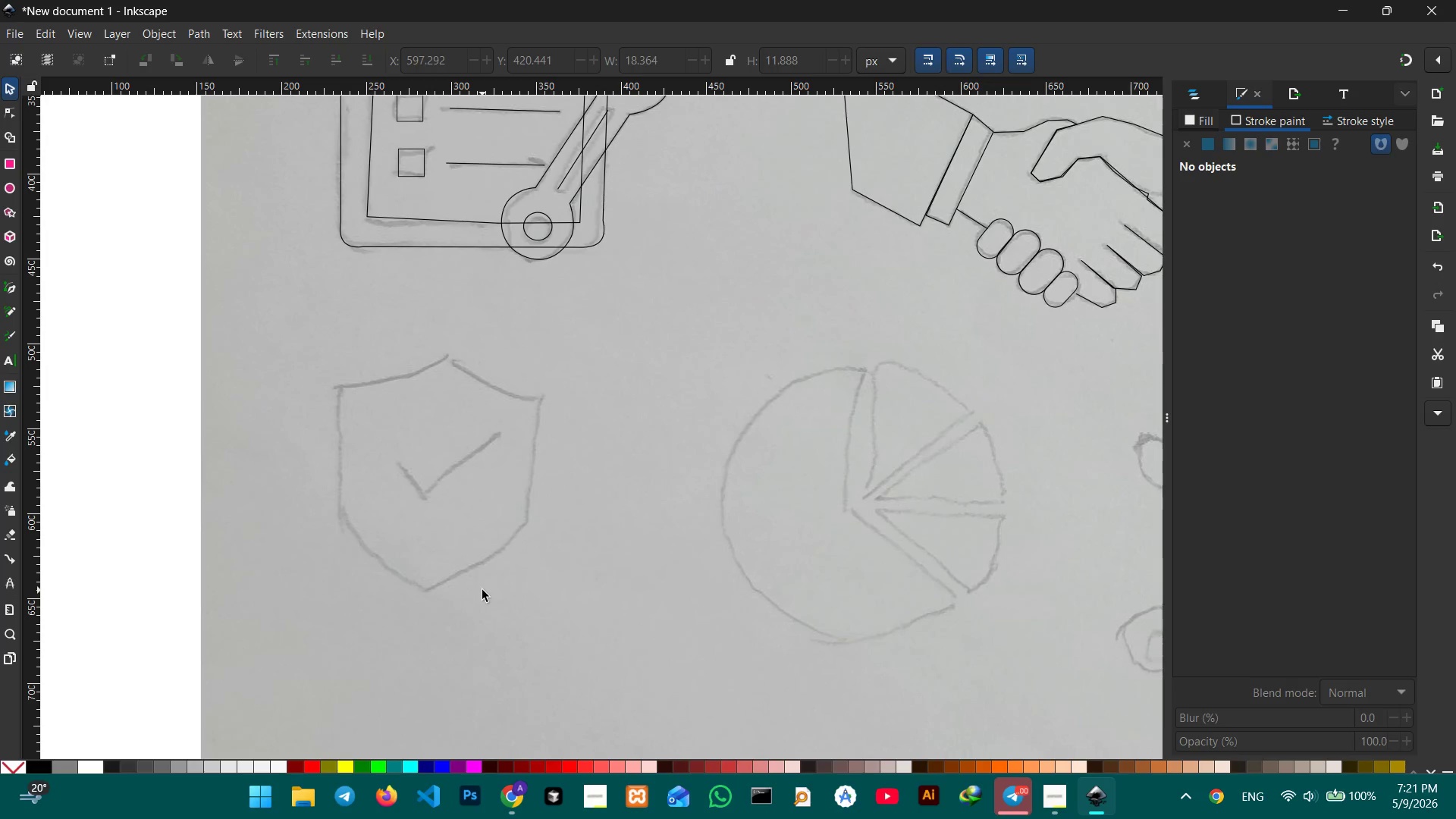 
hold_key(key=ControlLeft, duration=0.67)
scroll: coordinate [422, 577], scroll_direction: up, amount: 5.0
 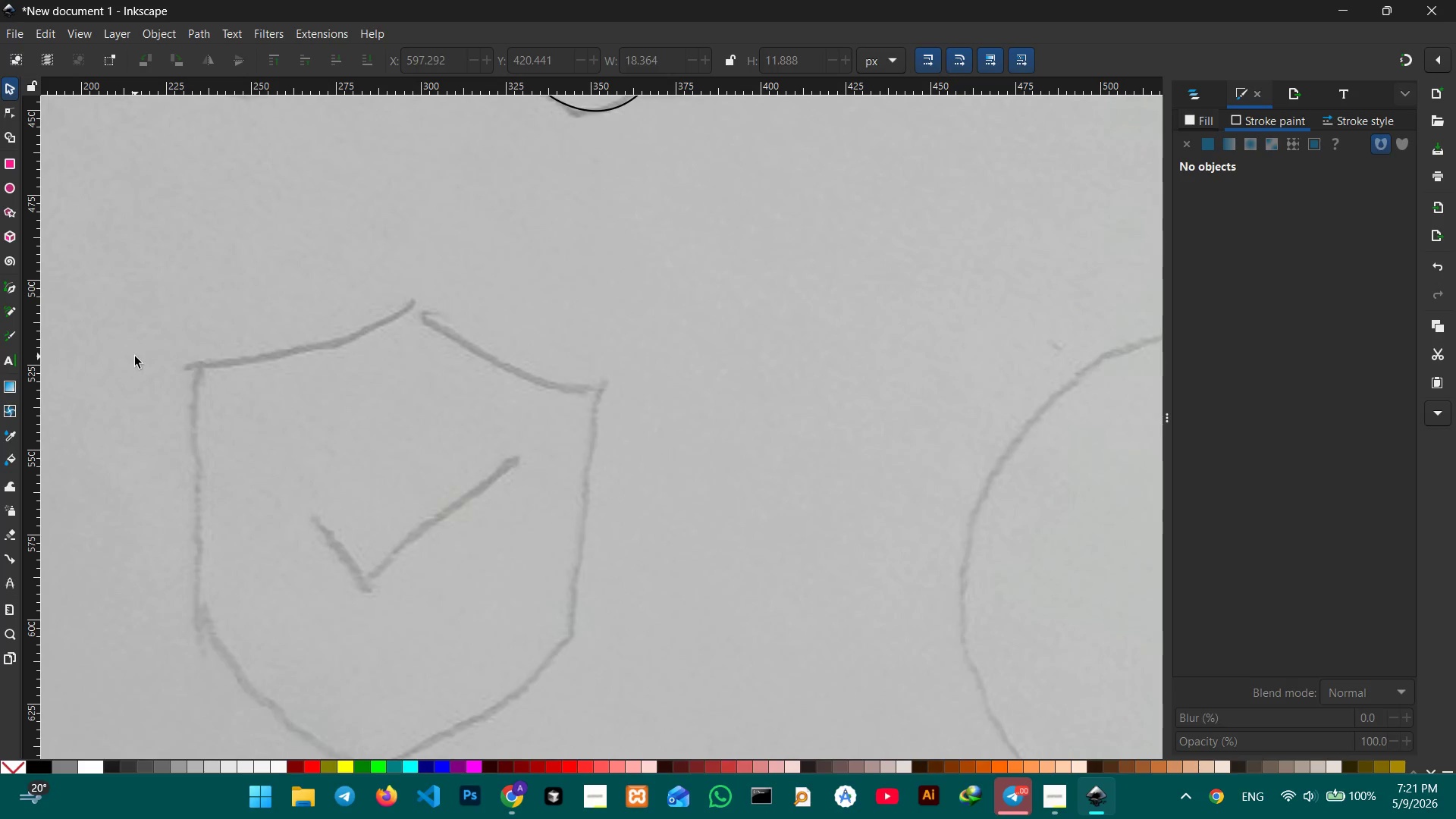 
wait(8.36)
 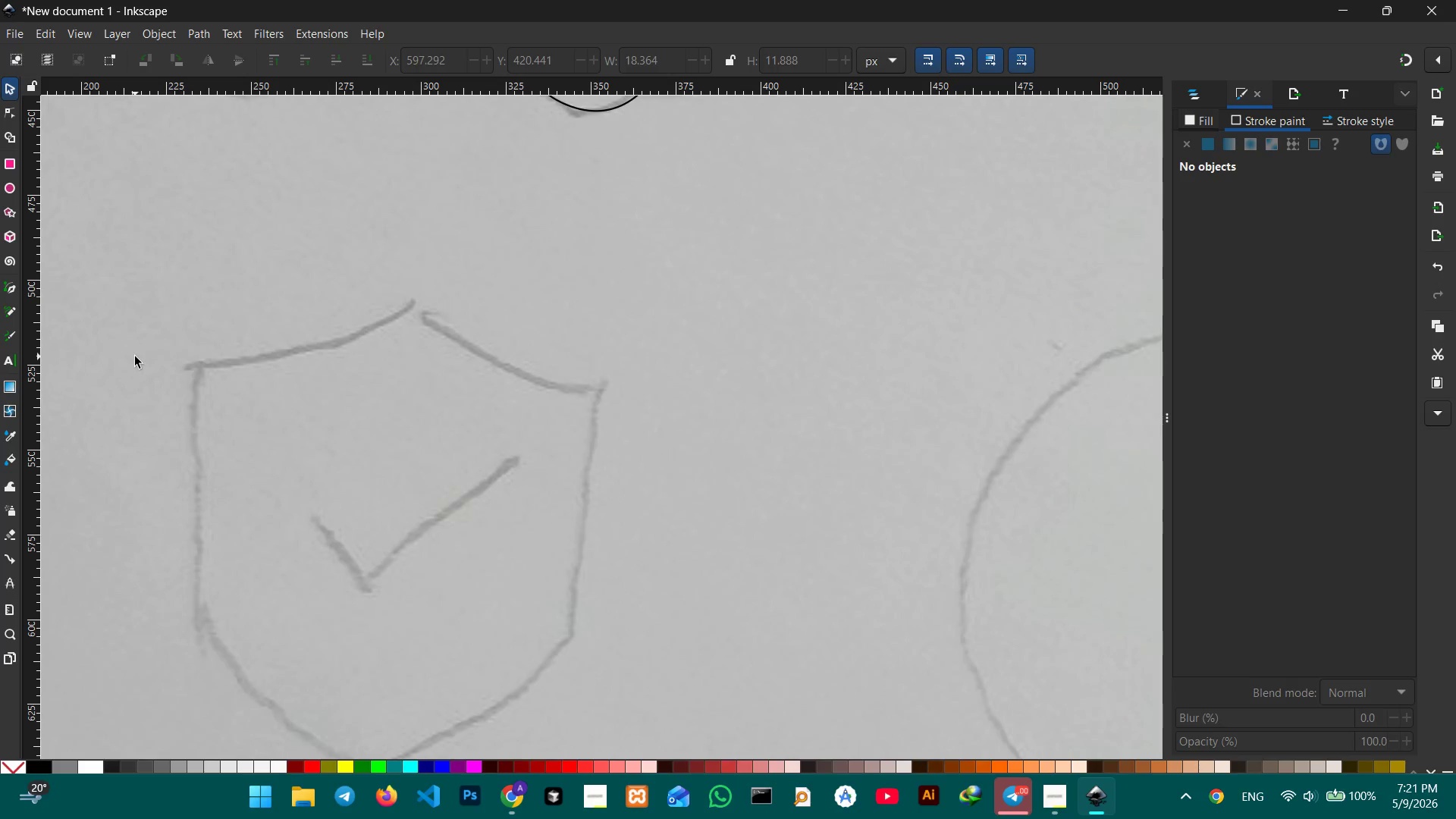 
left_click([2, 287])
 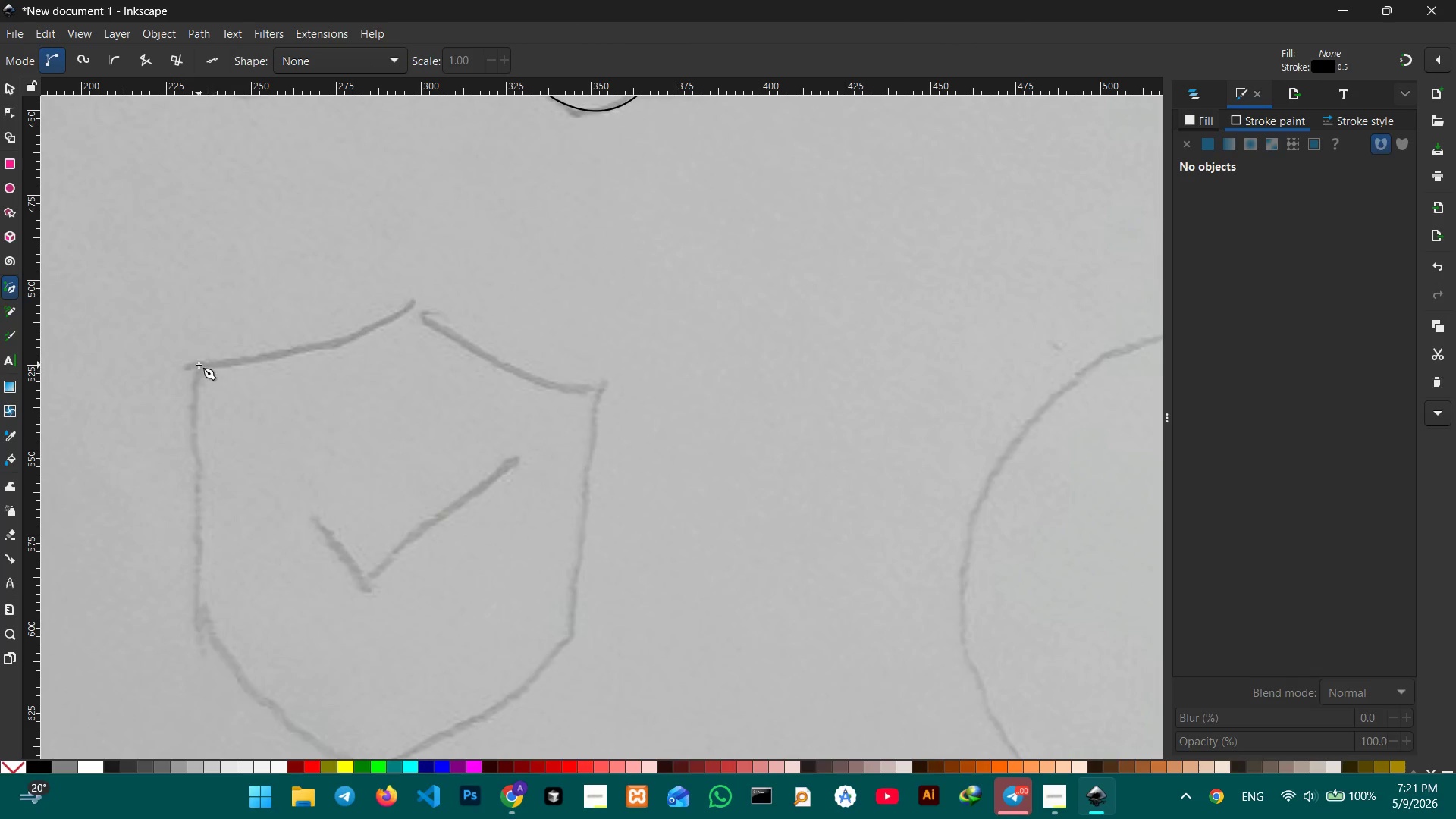 
left_click([199, 365])
 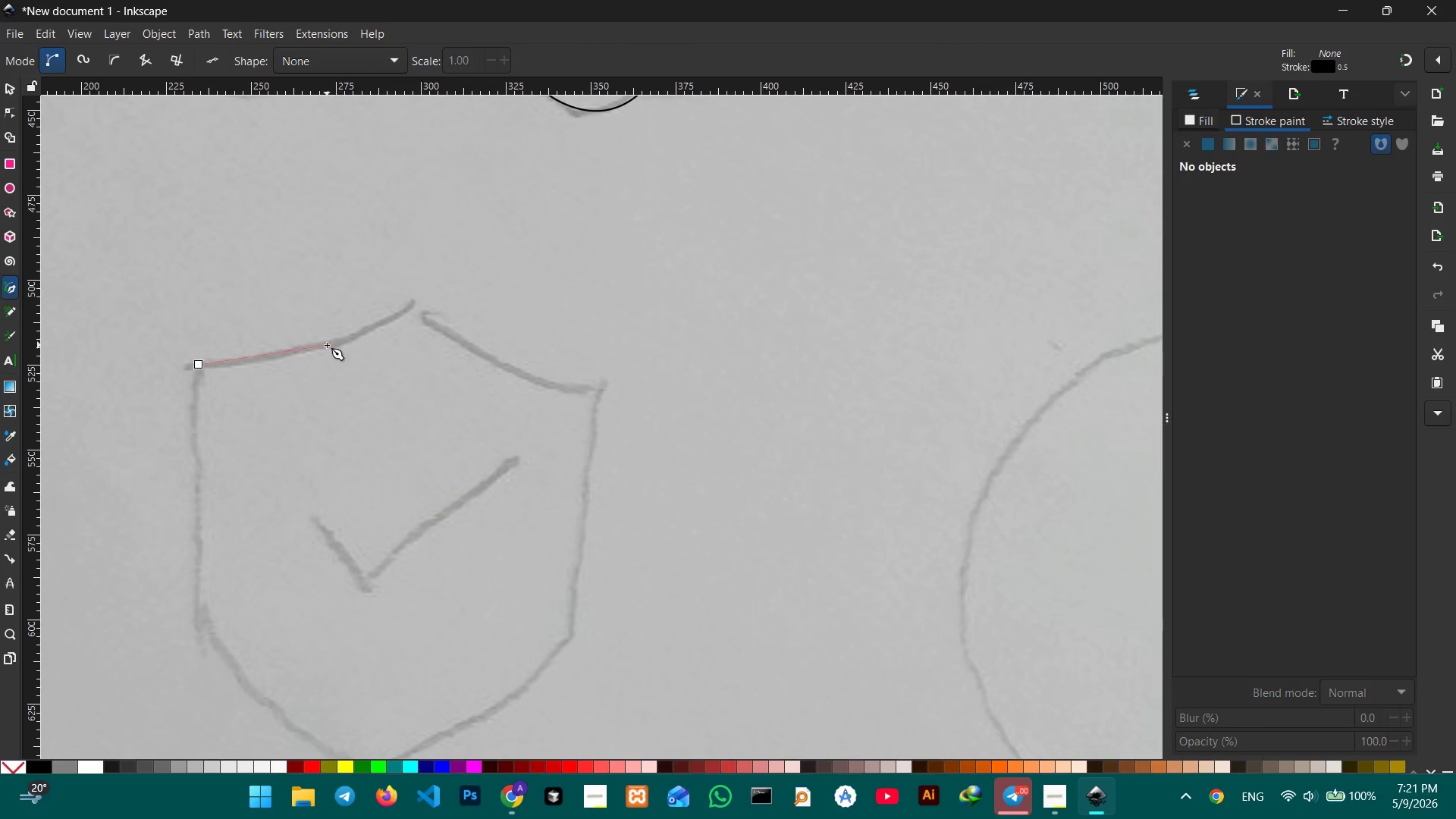 
left_click([327, 345])
 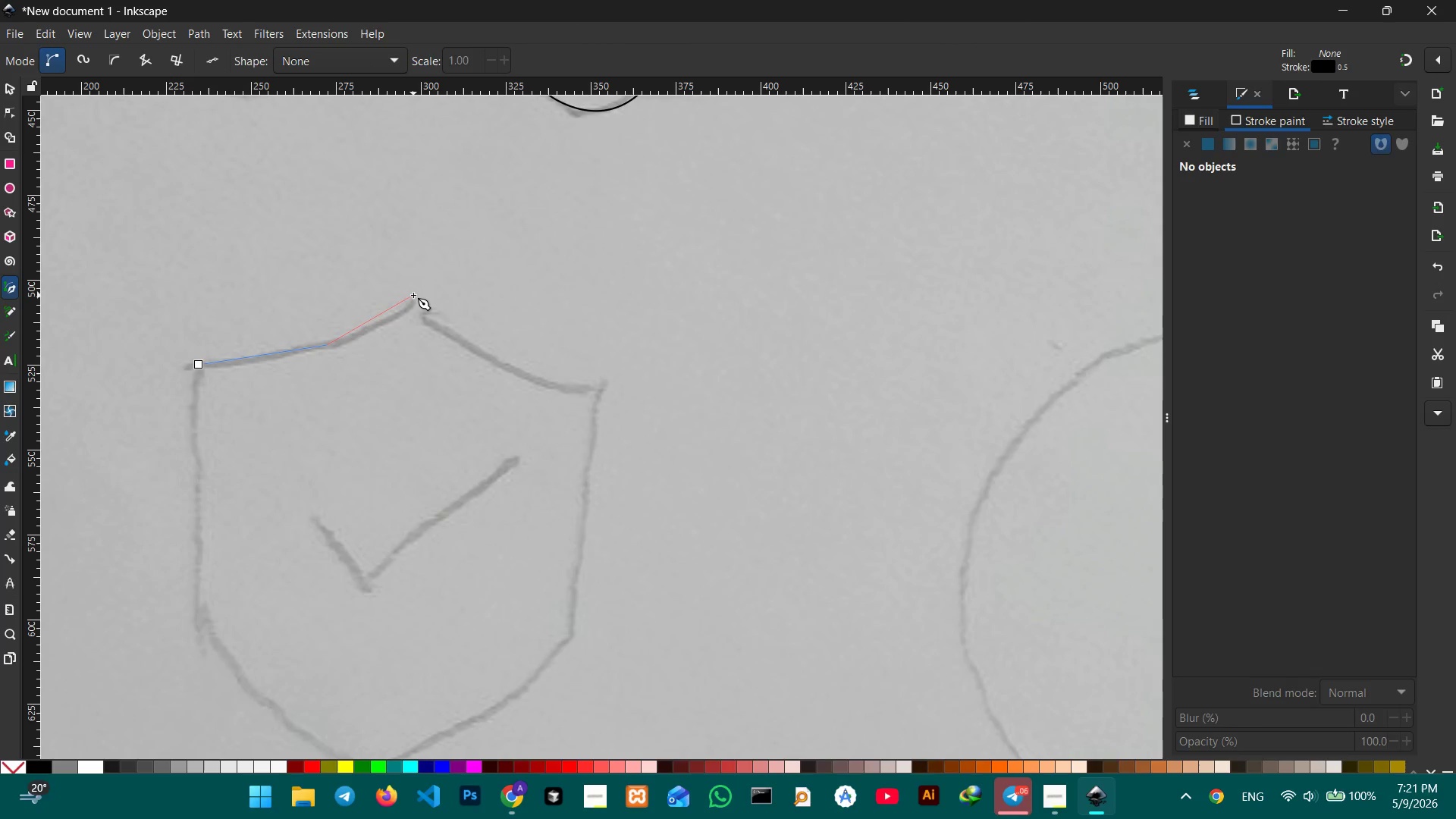 
left_click([416, 297])
 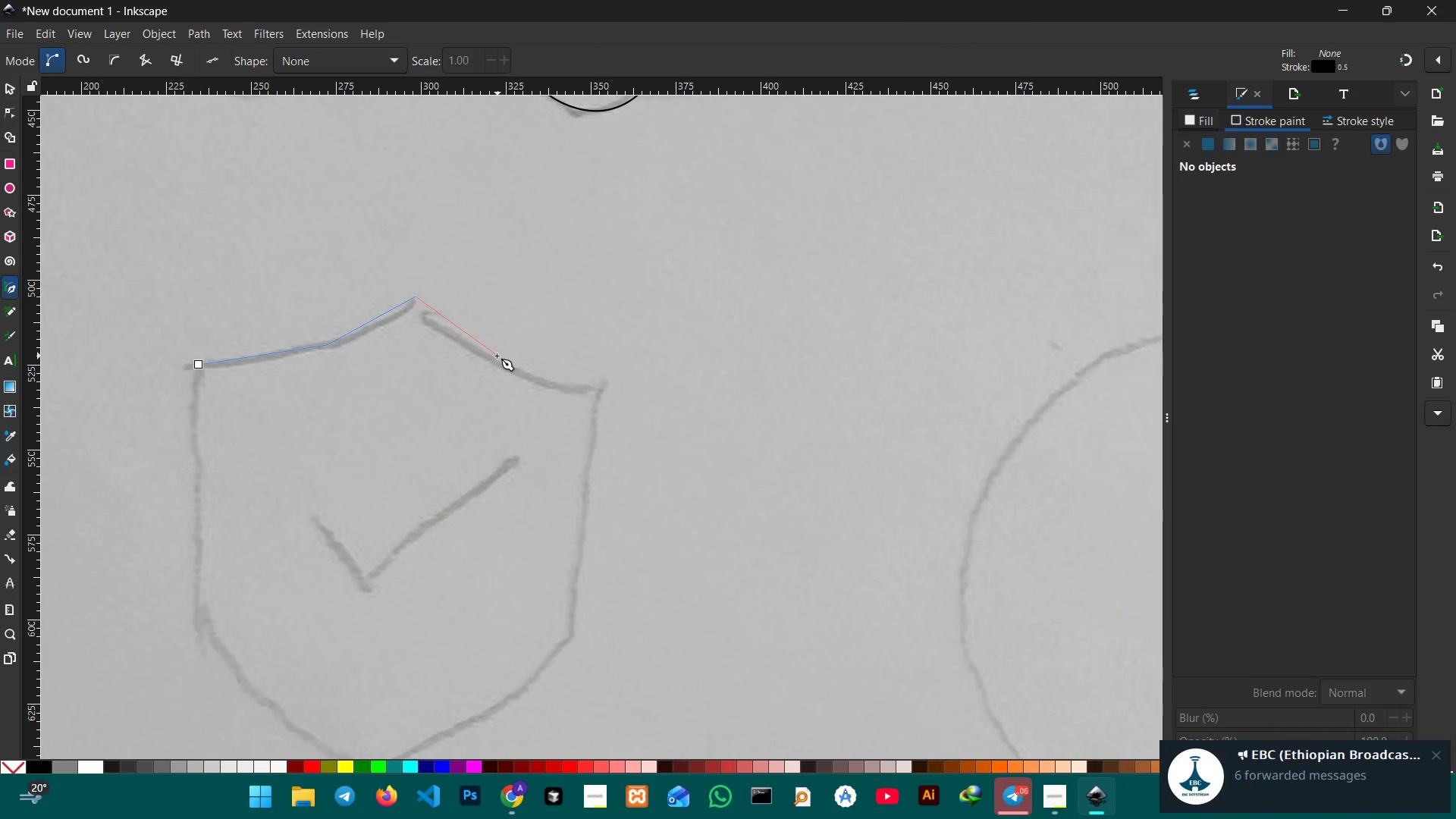 
left_click([500, 361])
 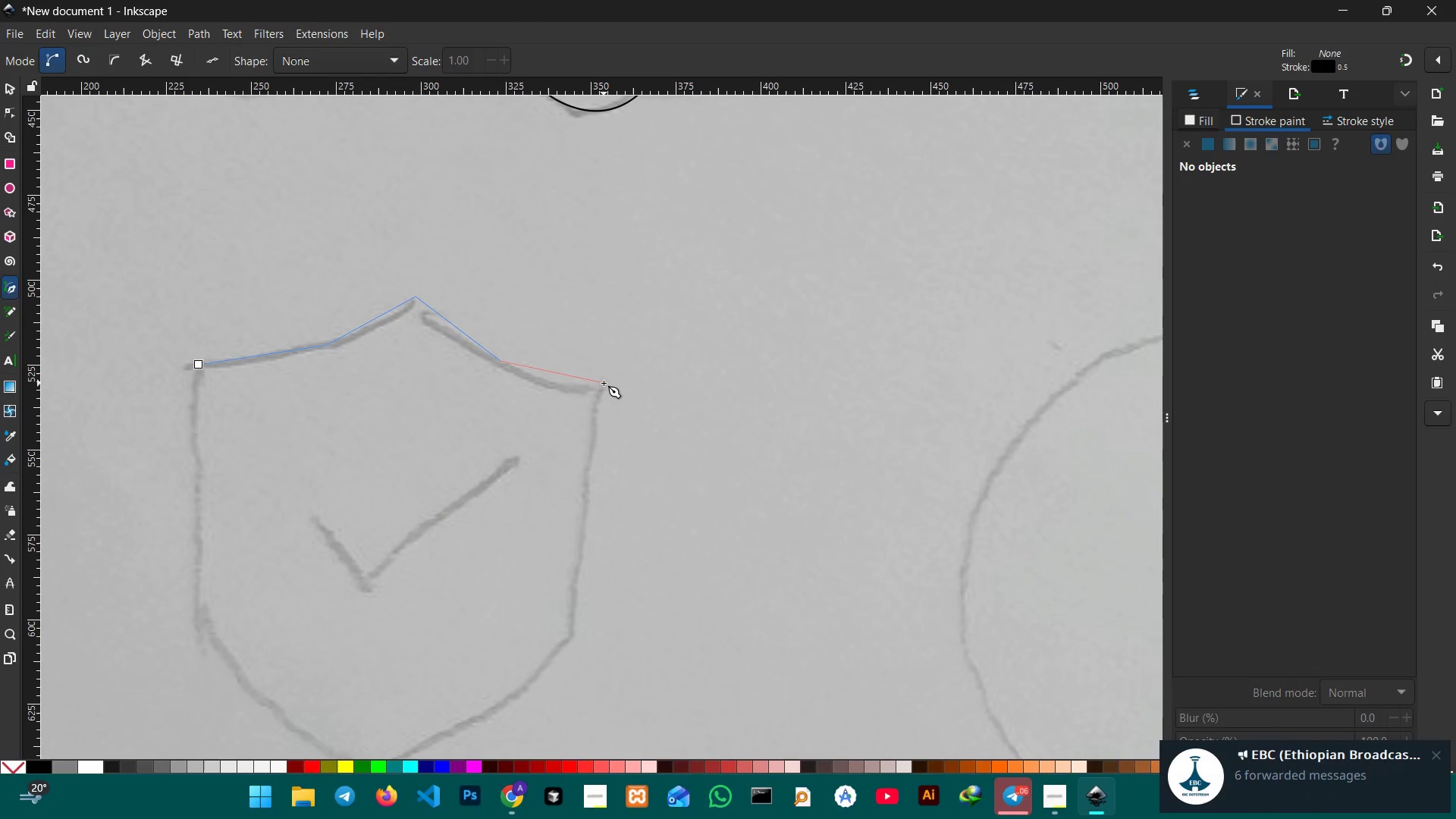 
left_click([604, 383])
 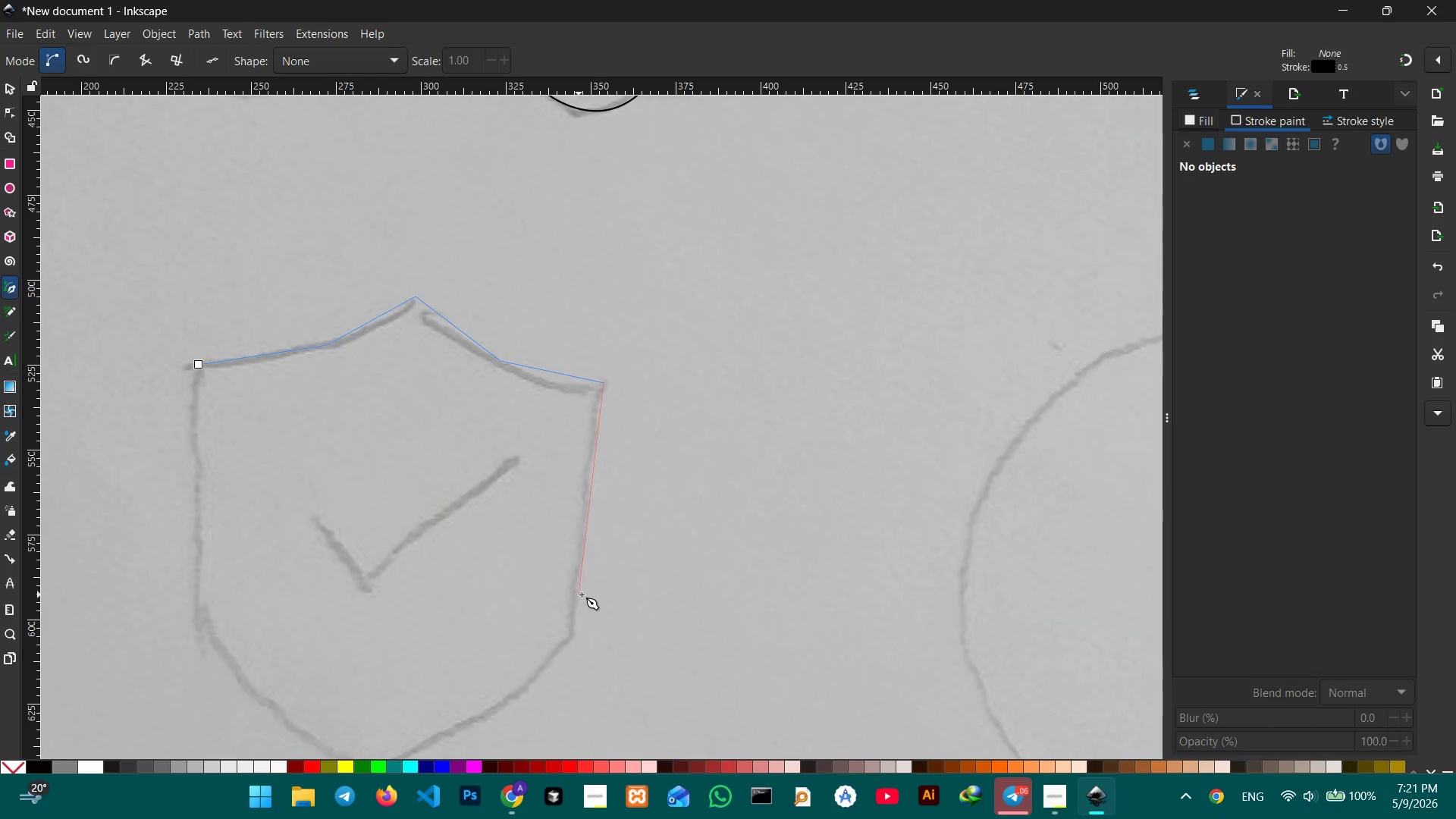 
wait(5.33)
 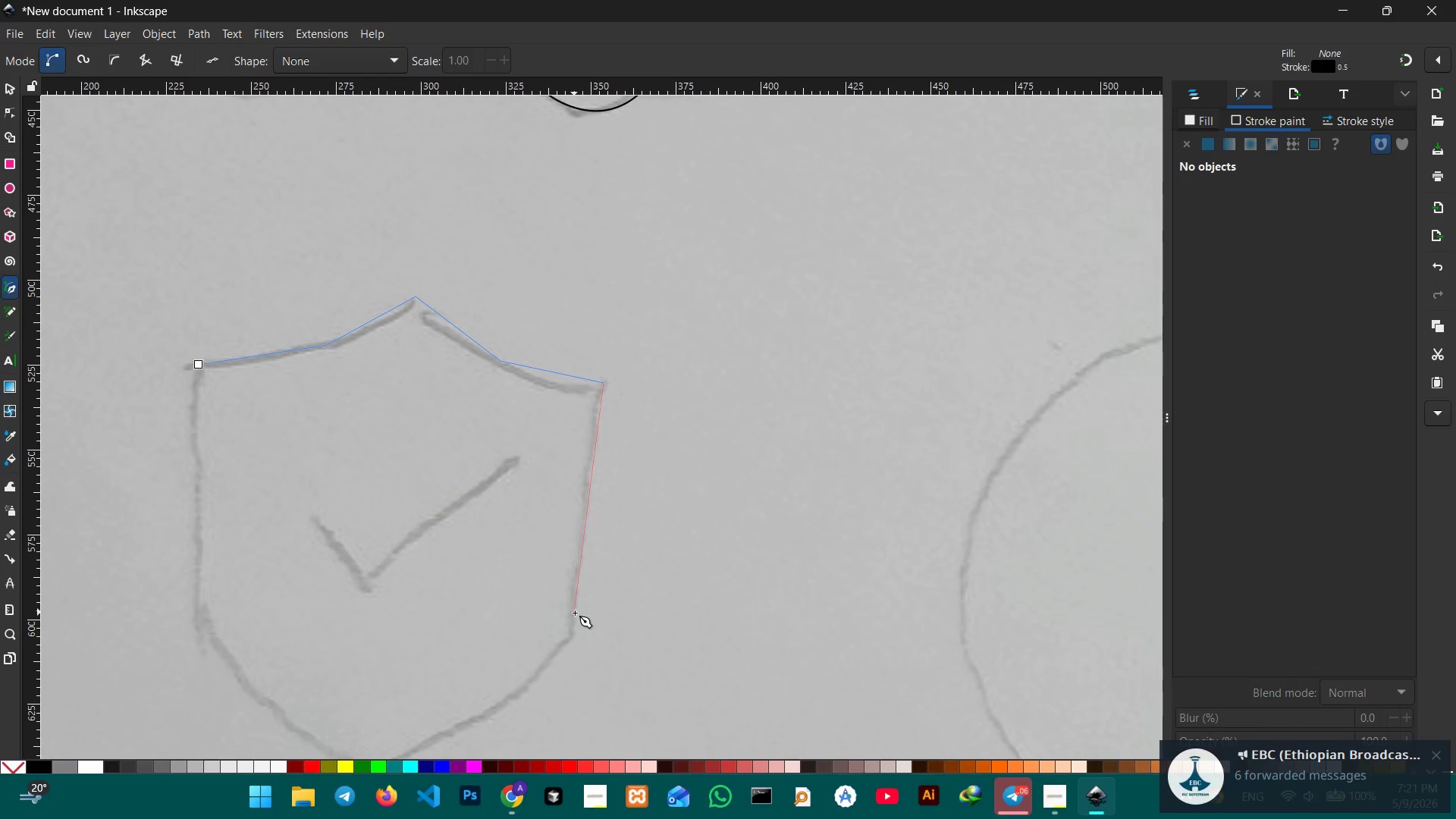 
left_click([598, 595])
 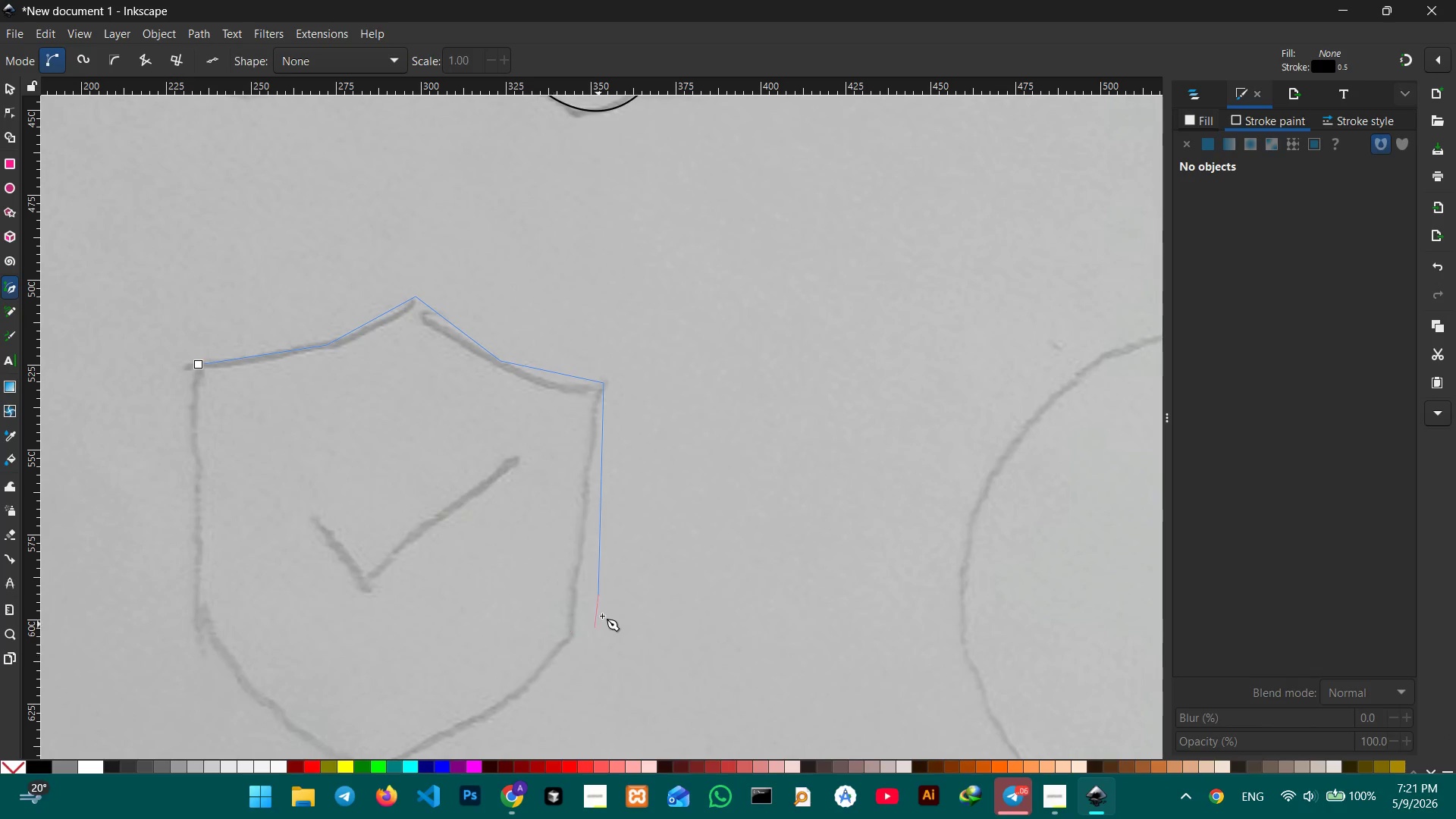 
scroll: coordinate [602, 613], scroll_direction: down, amount: 3.0
 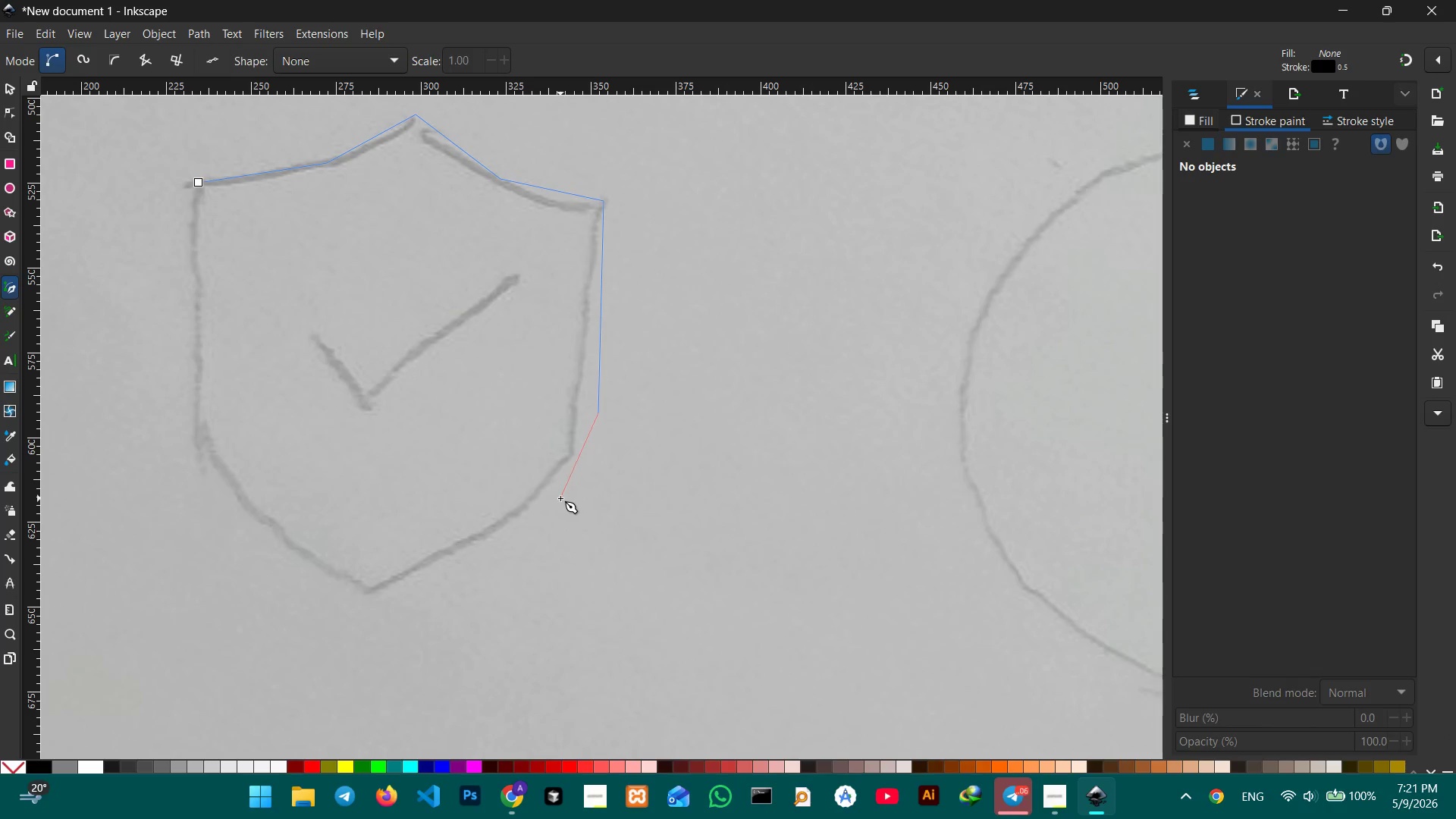 
left_click([555, 498])
 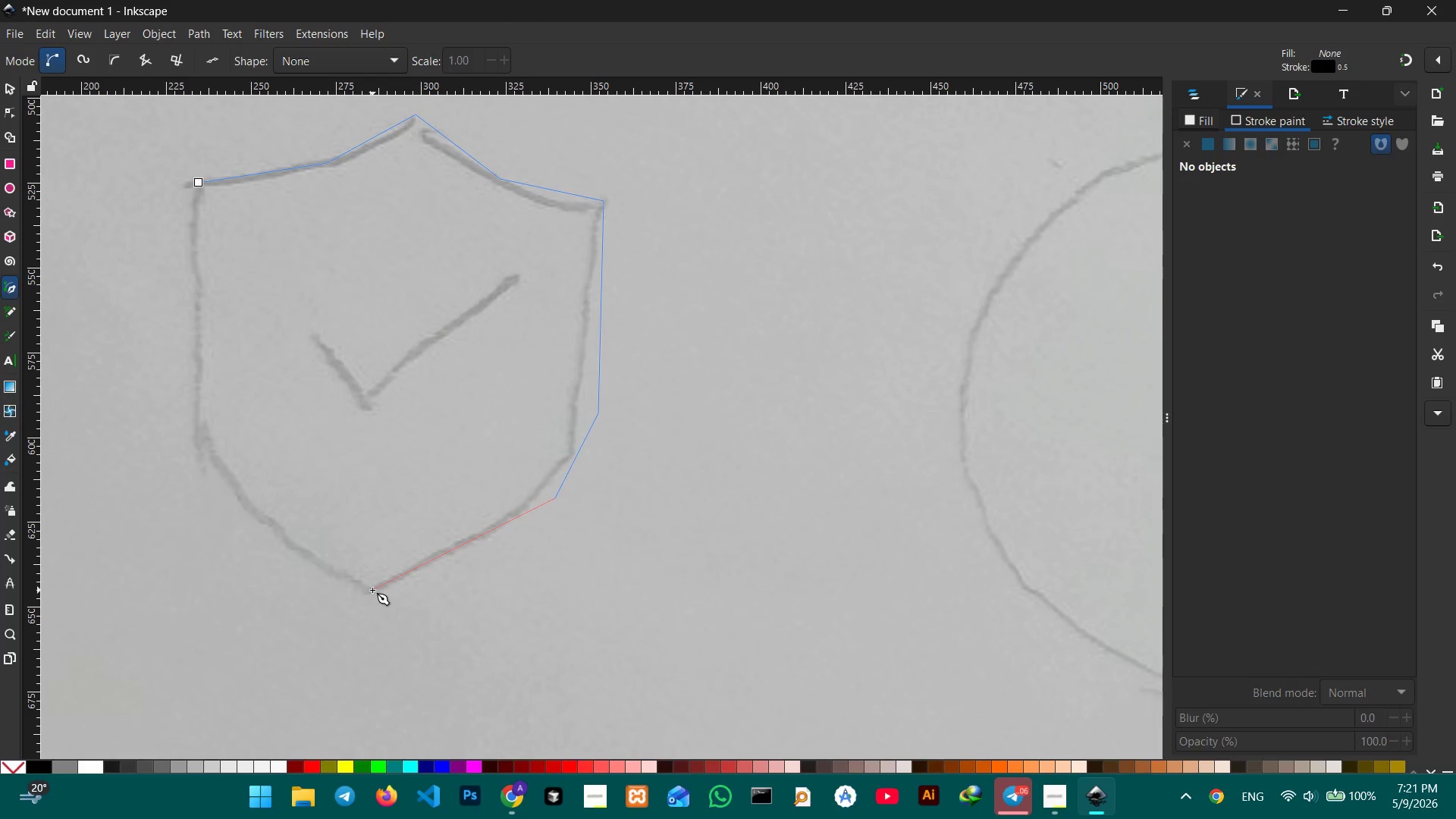 
left_click([372, 590])
 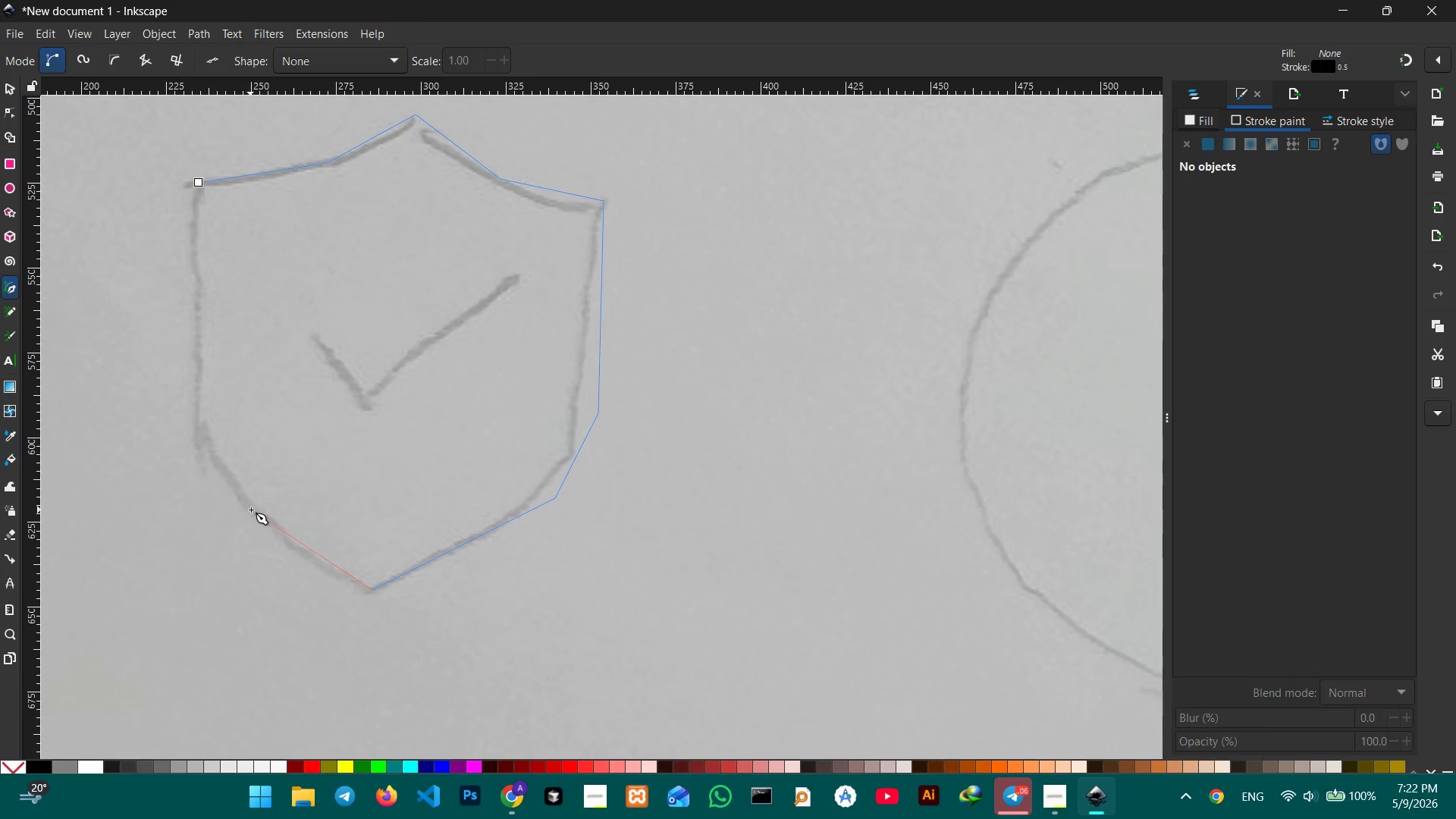 
left_click([255, 507])
 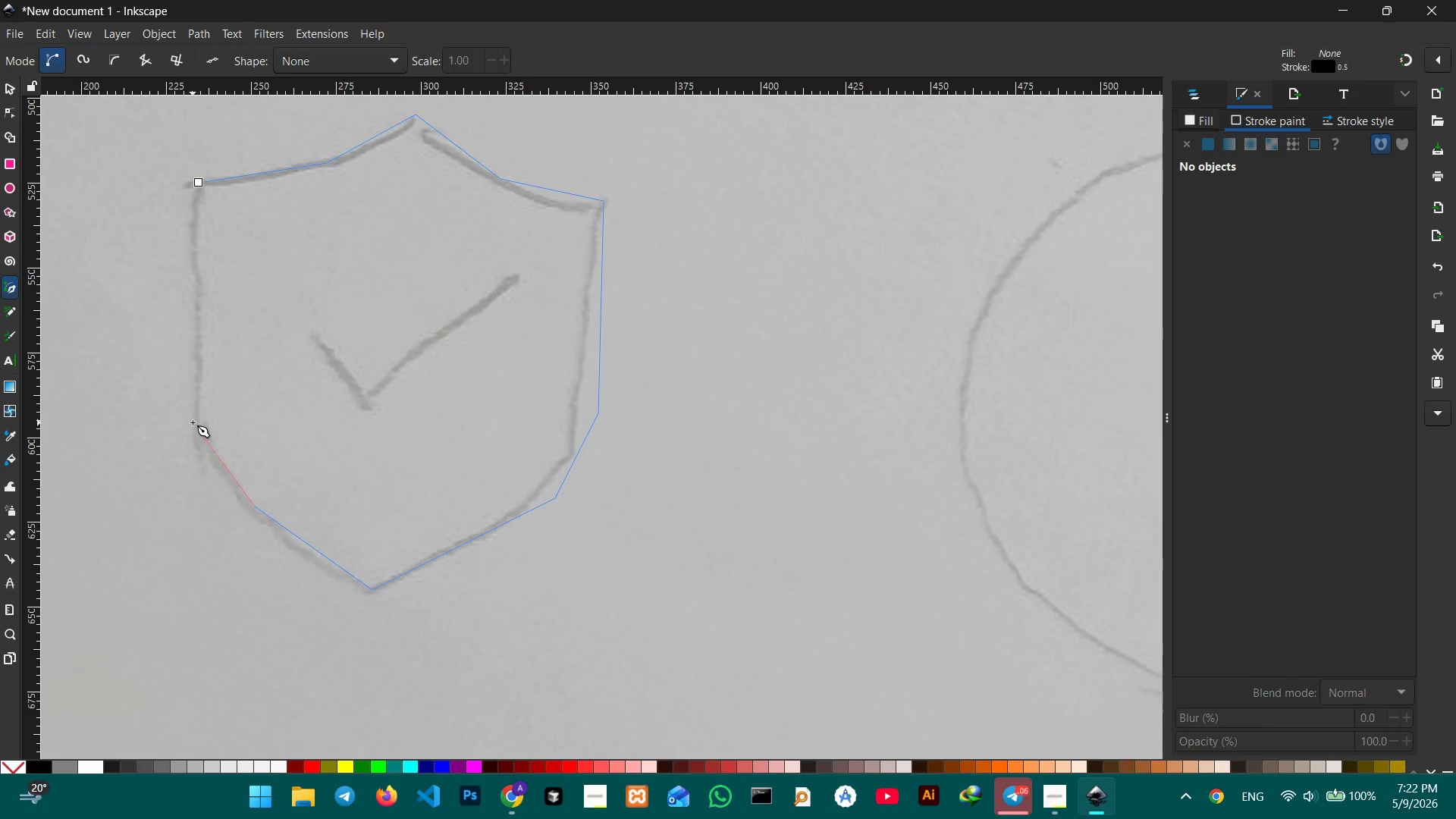 
left_click([193, 422])
 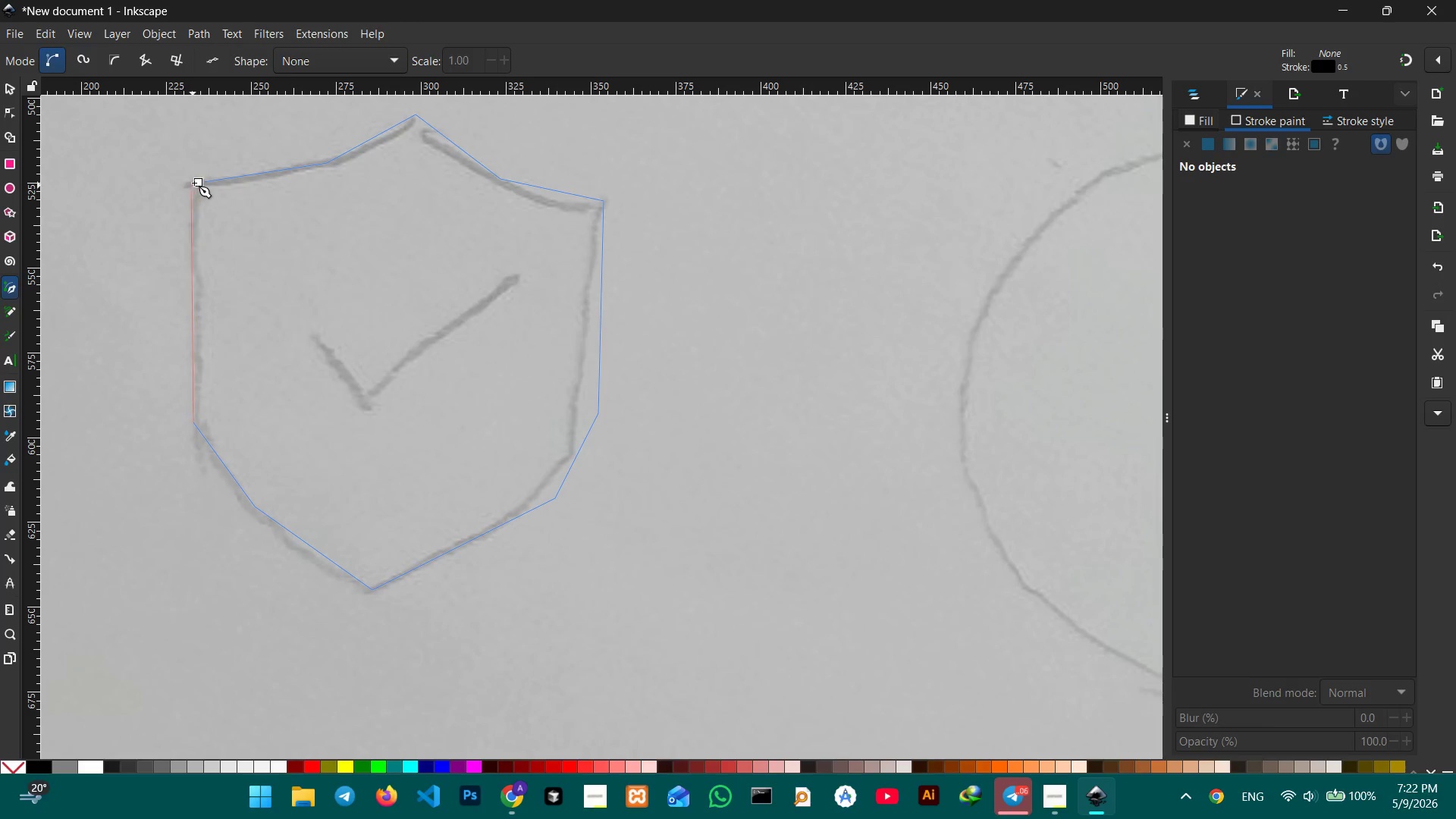 
left_click([196, 180])
 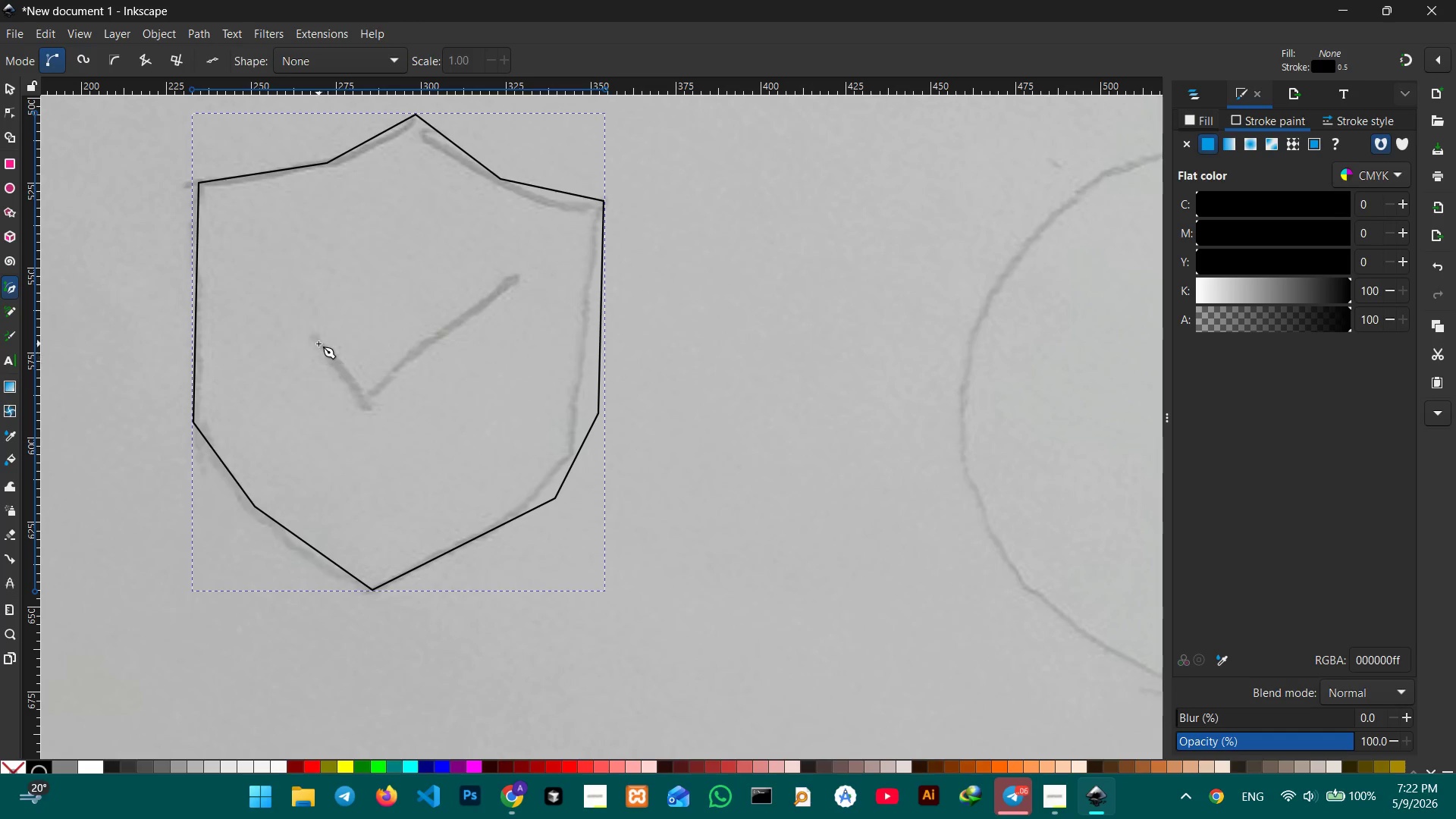 
left_click([318, 342])
 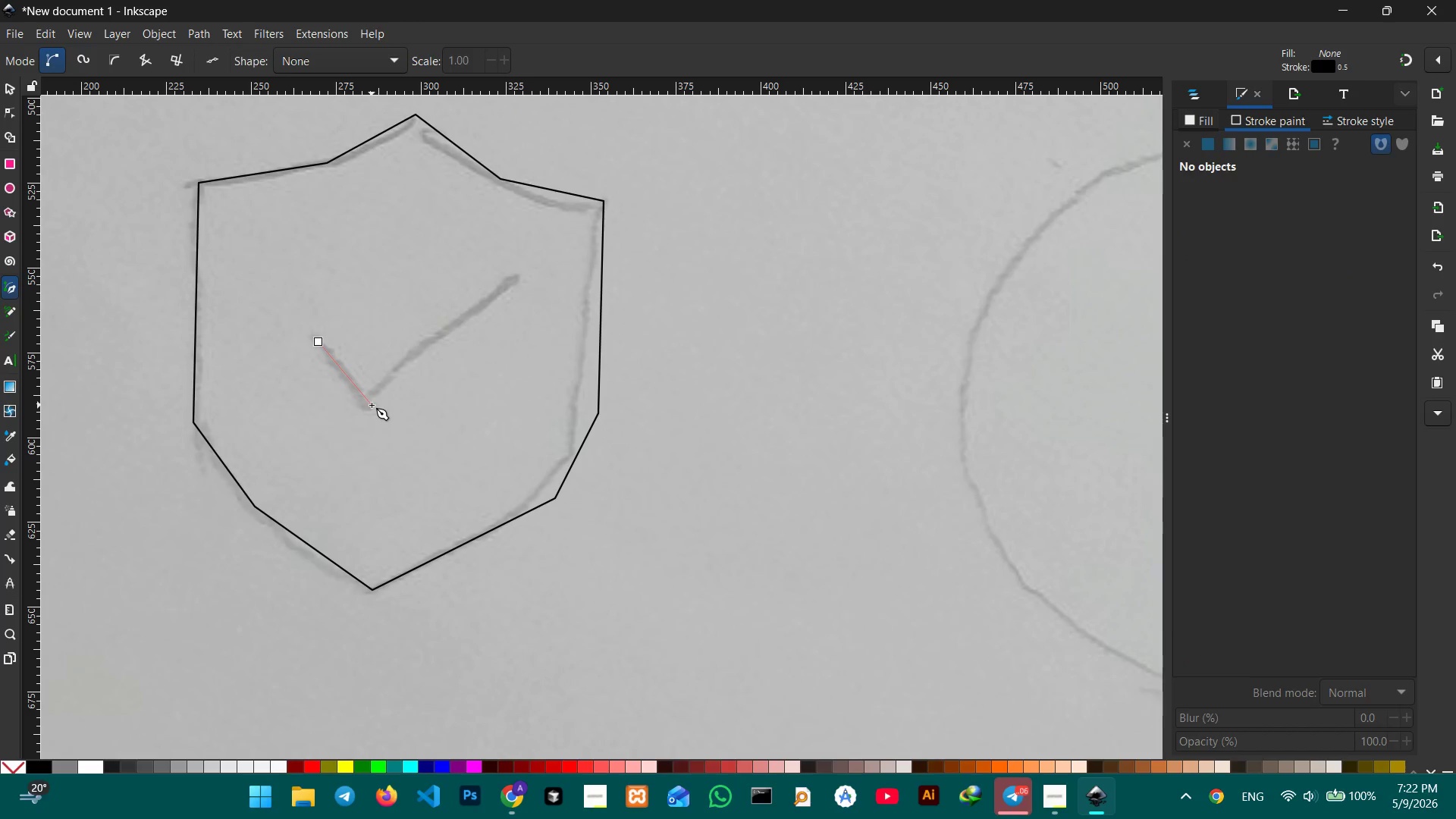 
left_click([372, 405])
 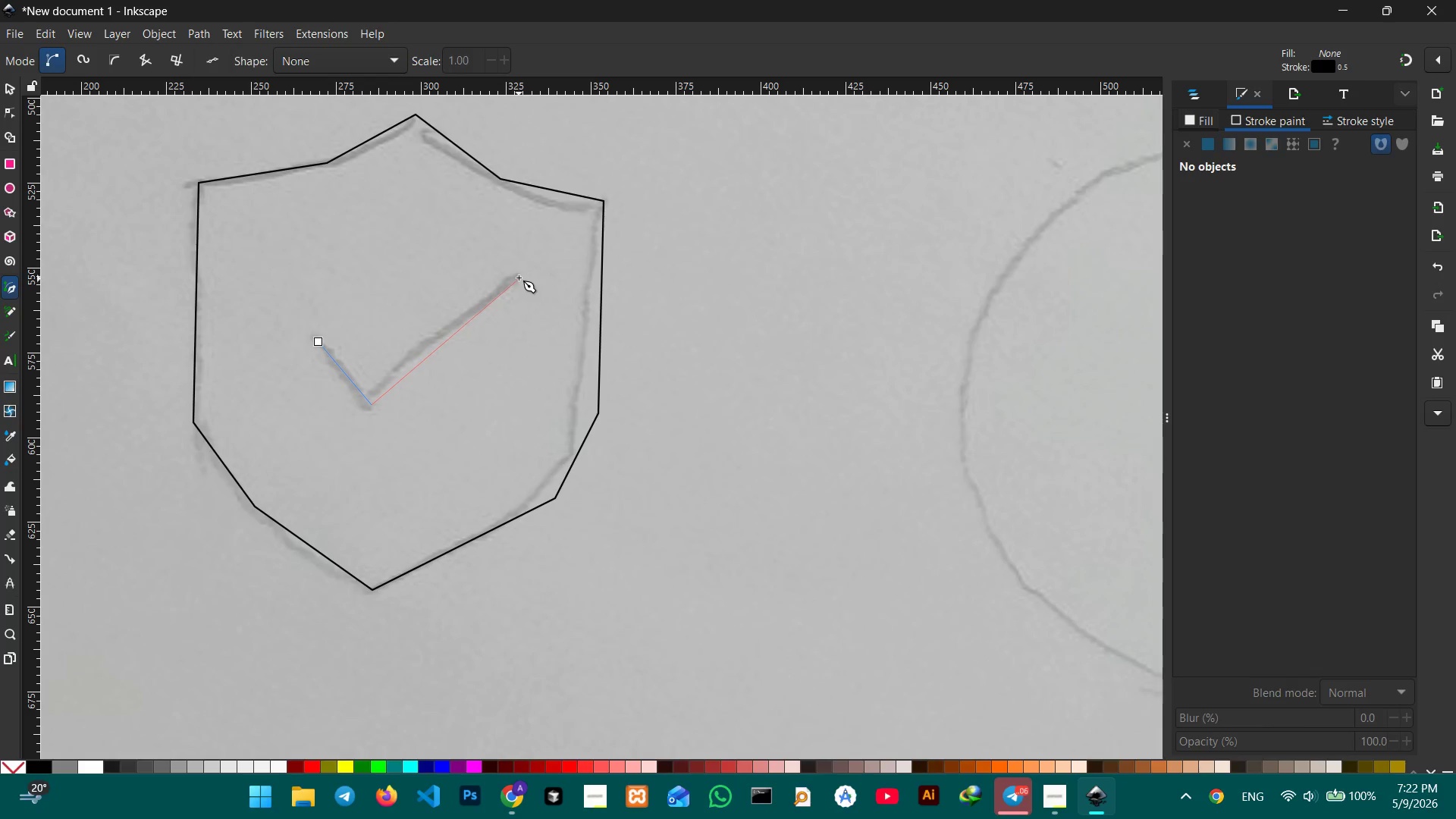 
left_click([519, 278])
 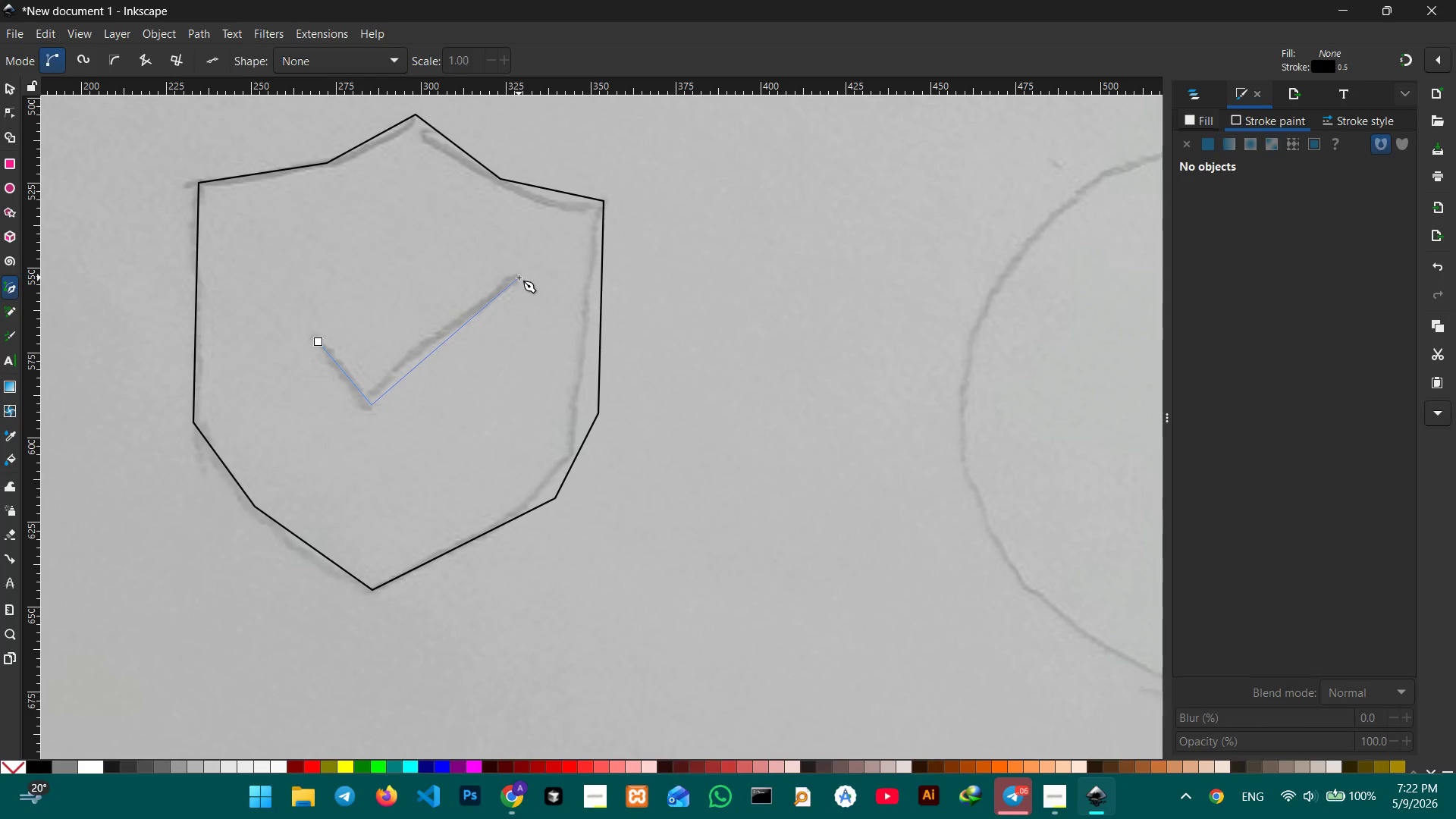 
key(Enter)
 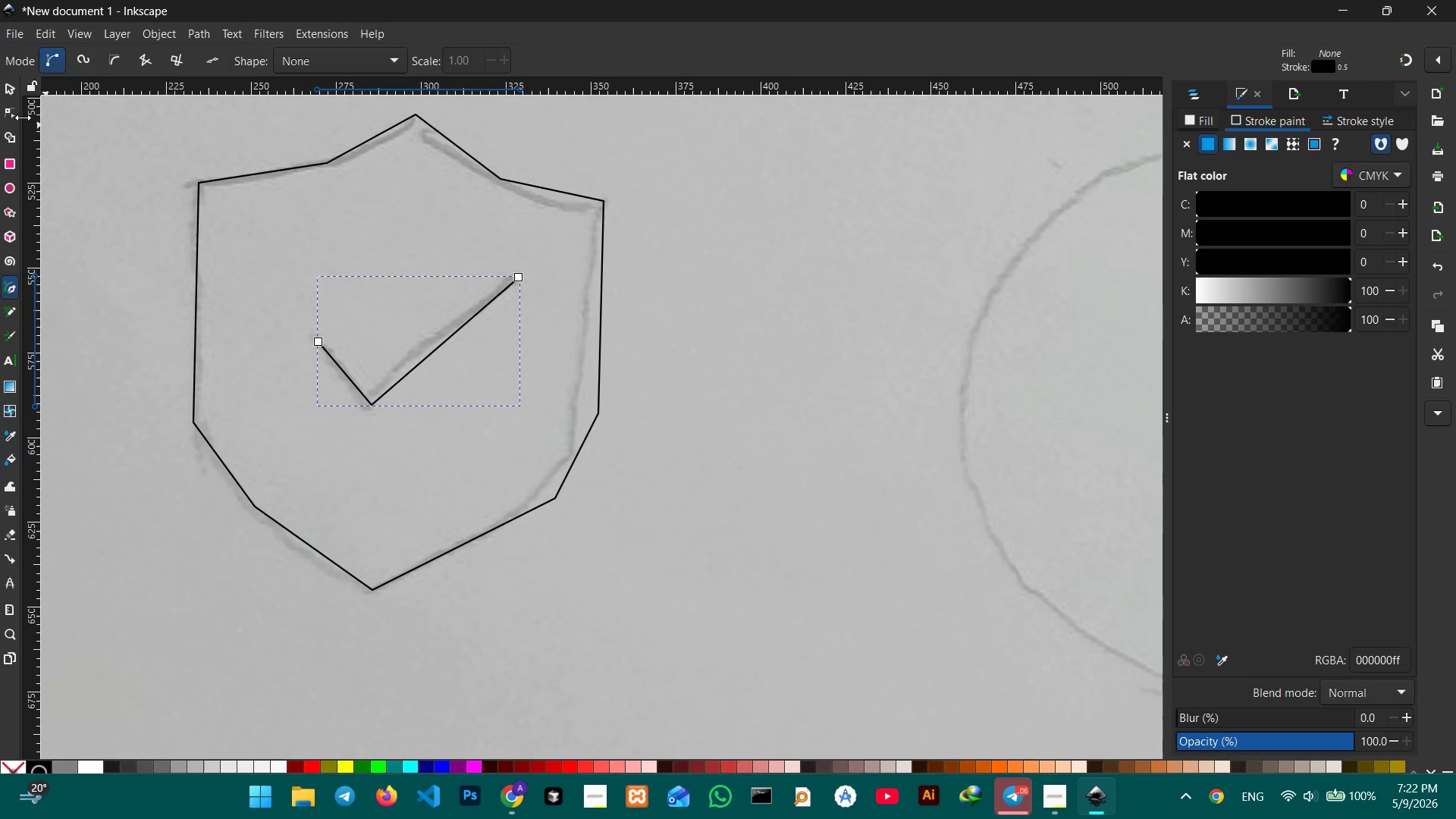 
left_click([13, 92])
 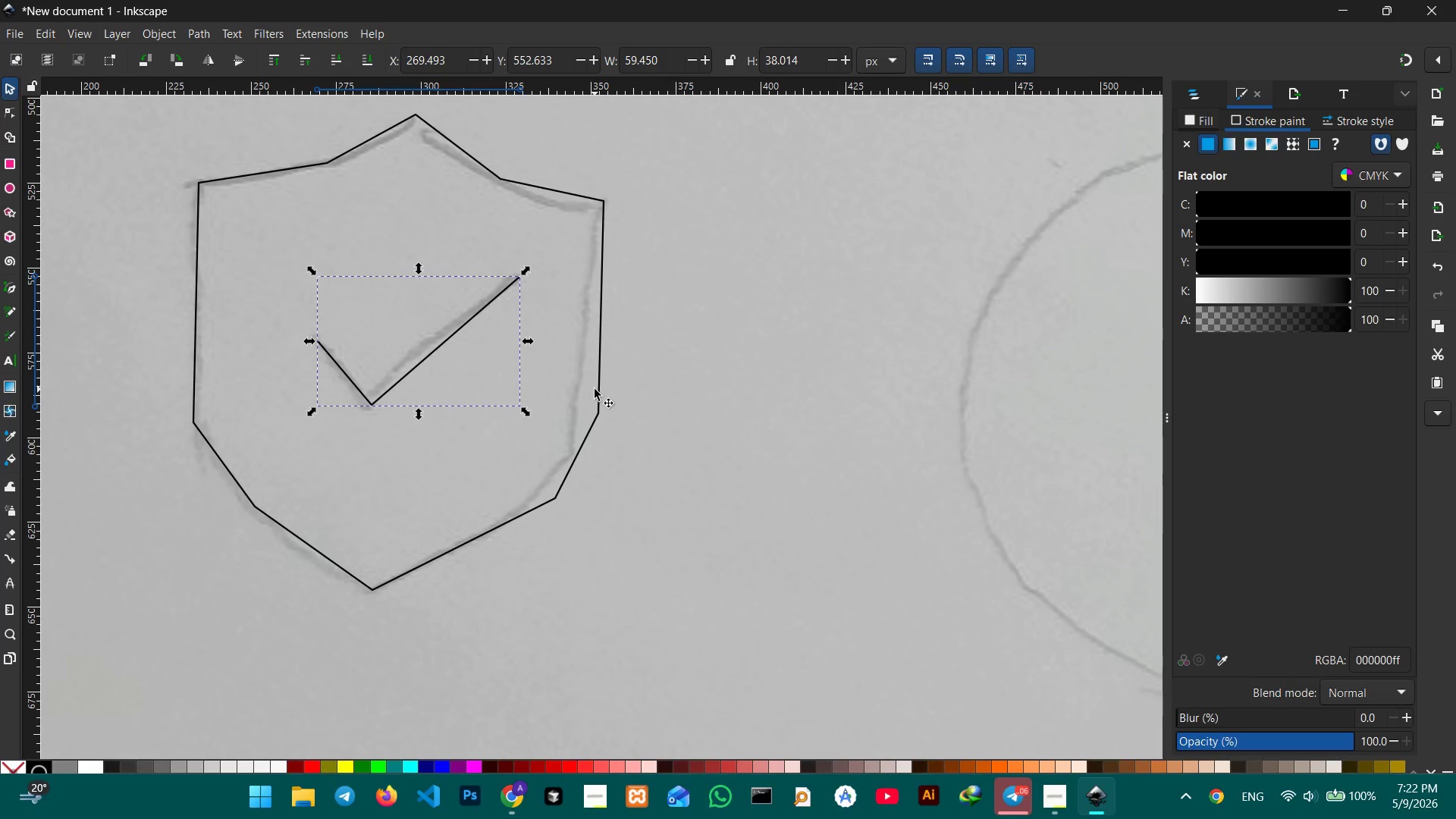 
hold_key(key=Space, duration=1.09)
 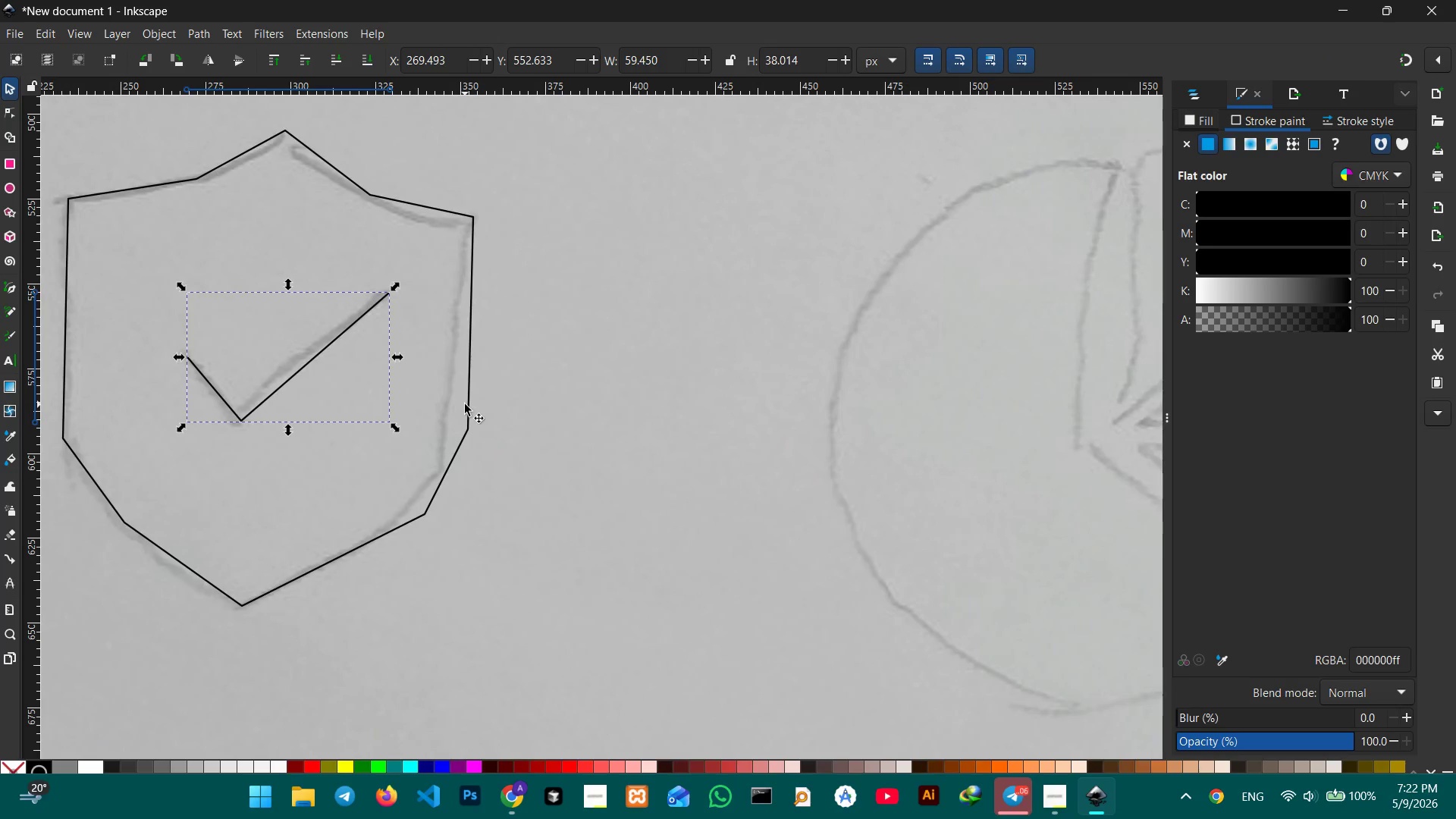 
left_click_drag(start_coordinate=[824, 425], to_coordinate=[466, 405])
 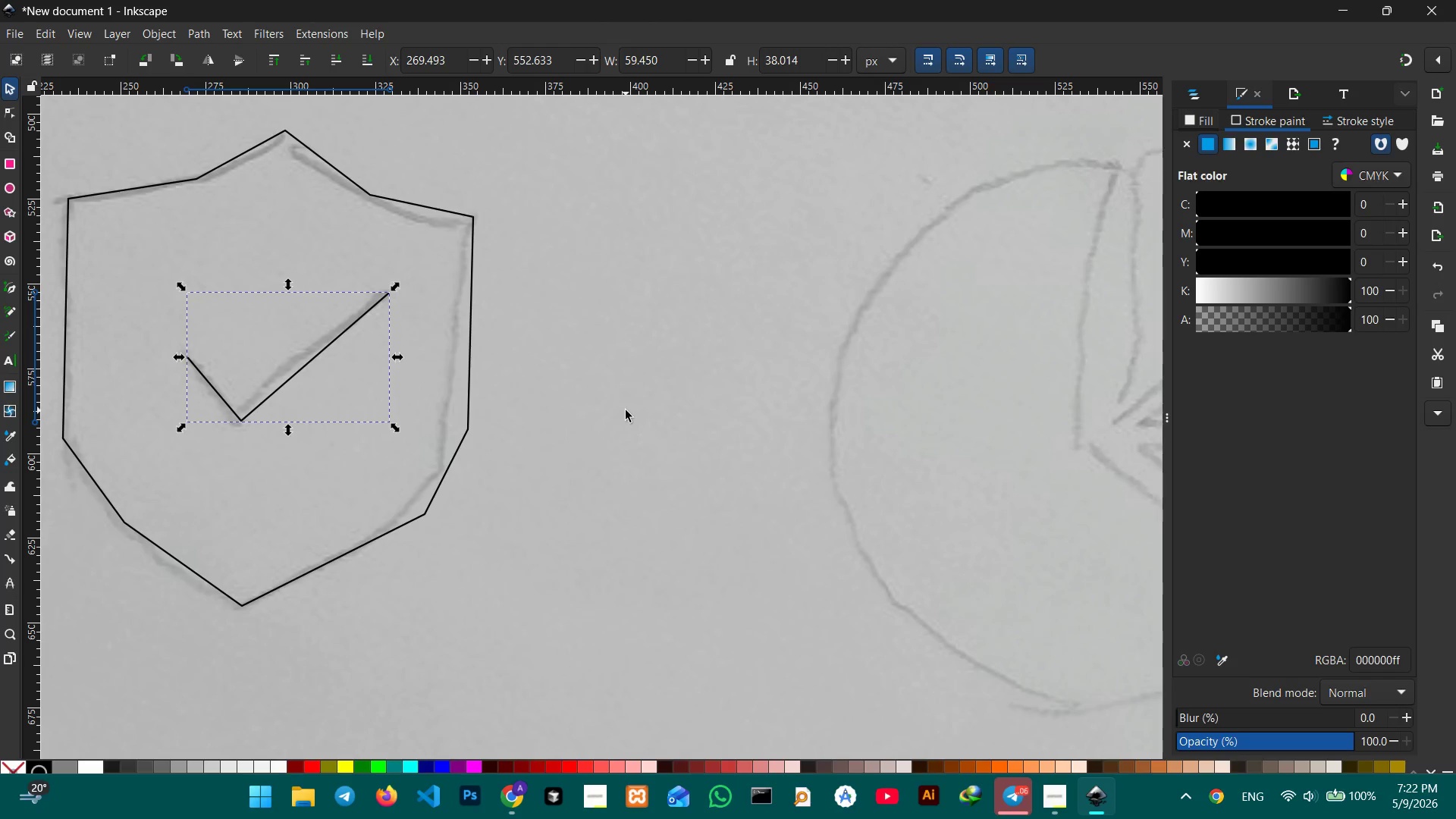 
wait(26.34)
 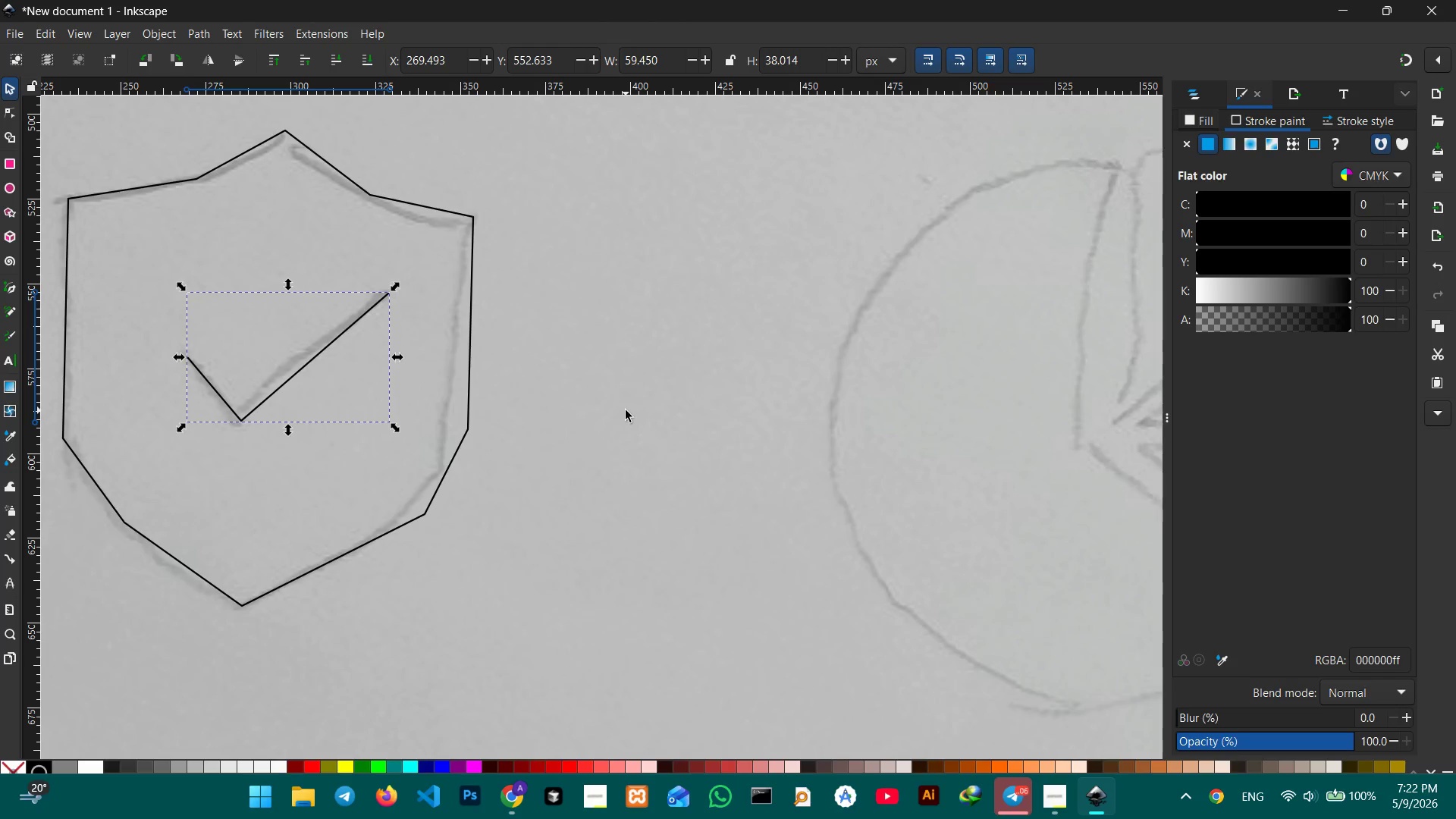 
hold_key(key=Space, duration=1.51)
 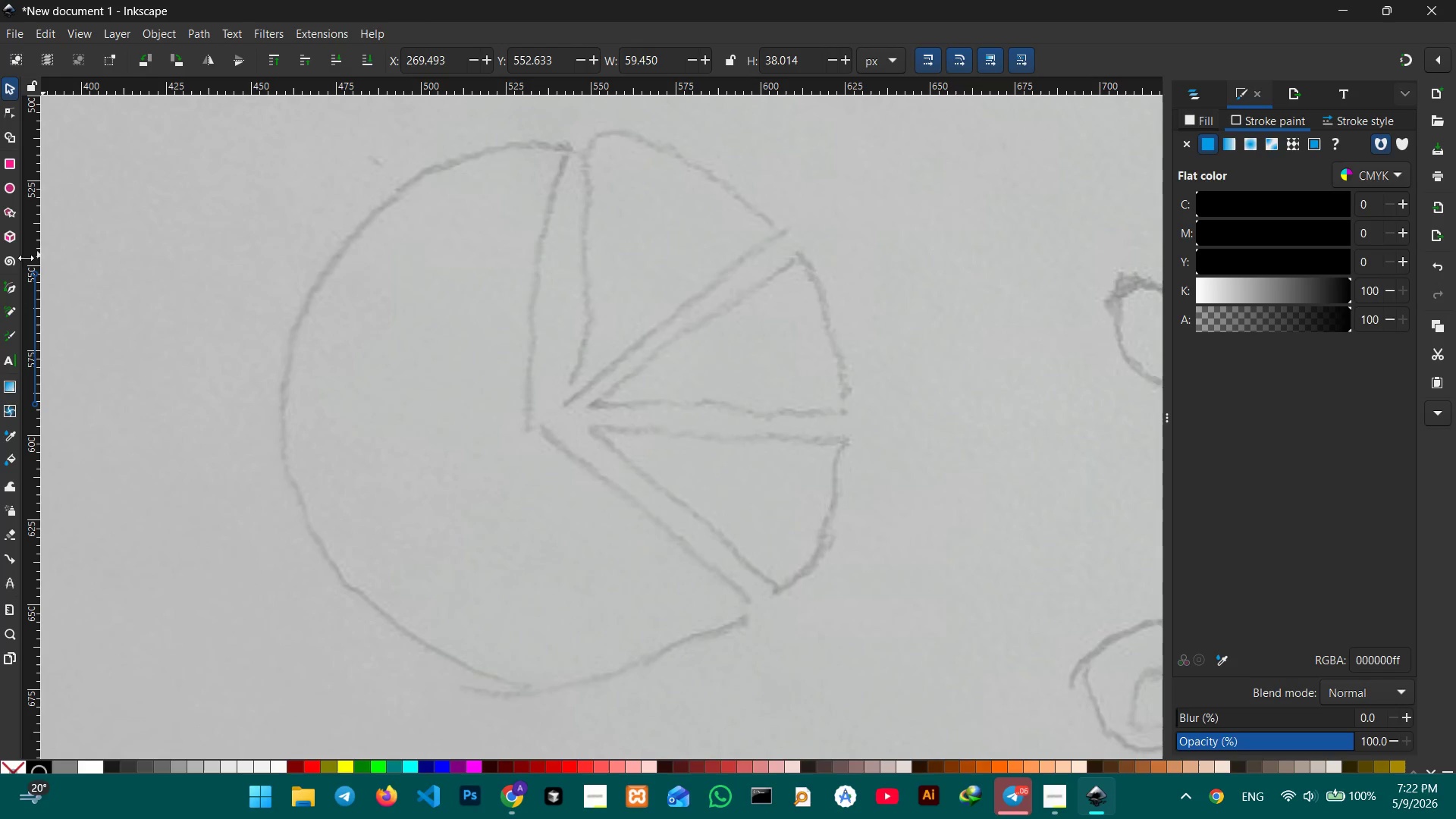 
left_click_drag(start_coordinate=[792, 498], to_coordinate=[243, 480])
 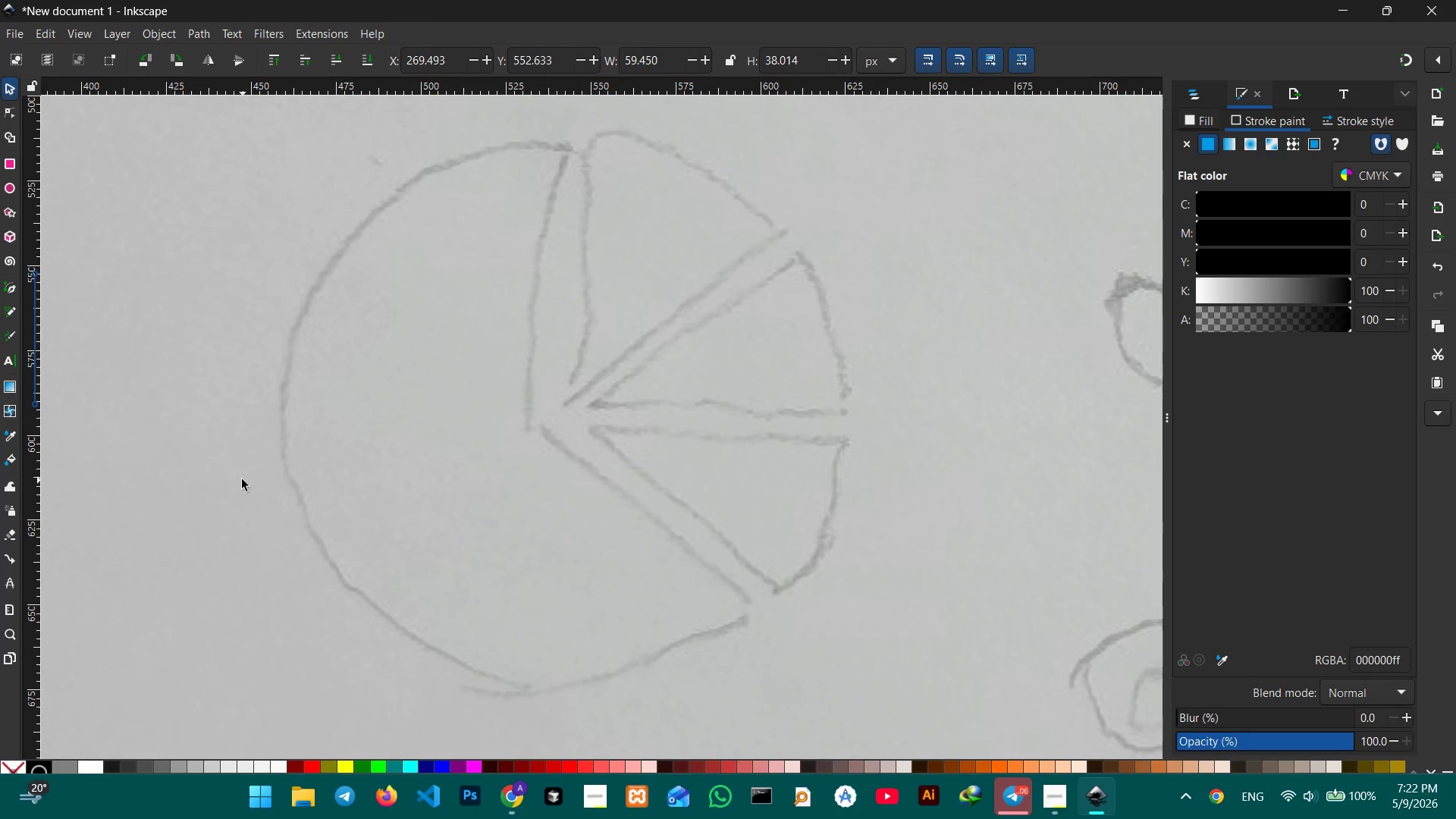 
left_click([10, 287])
 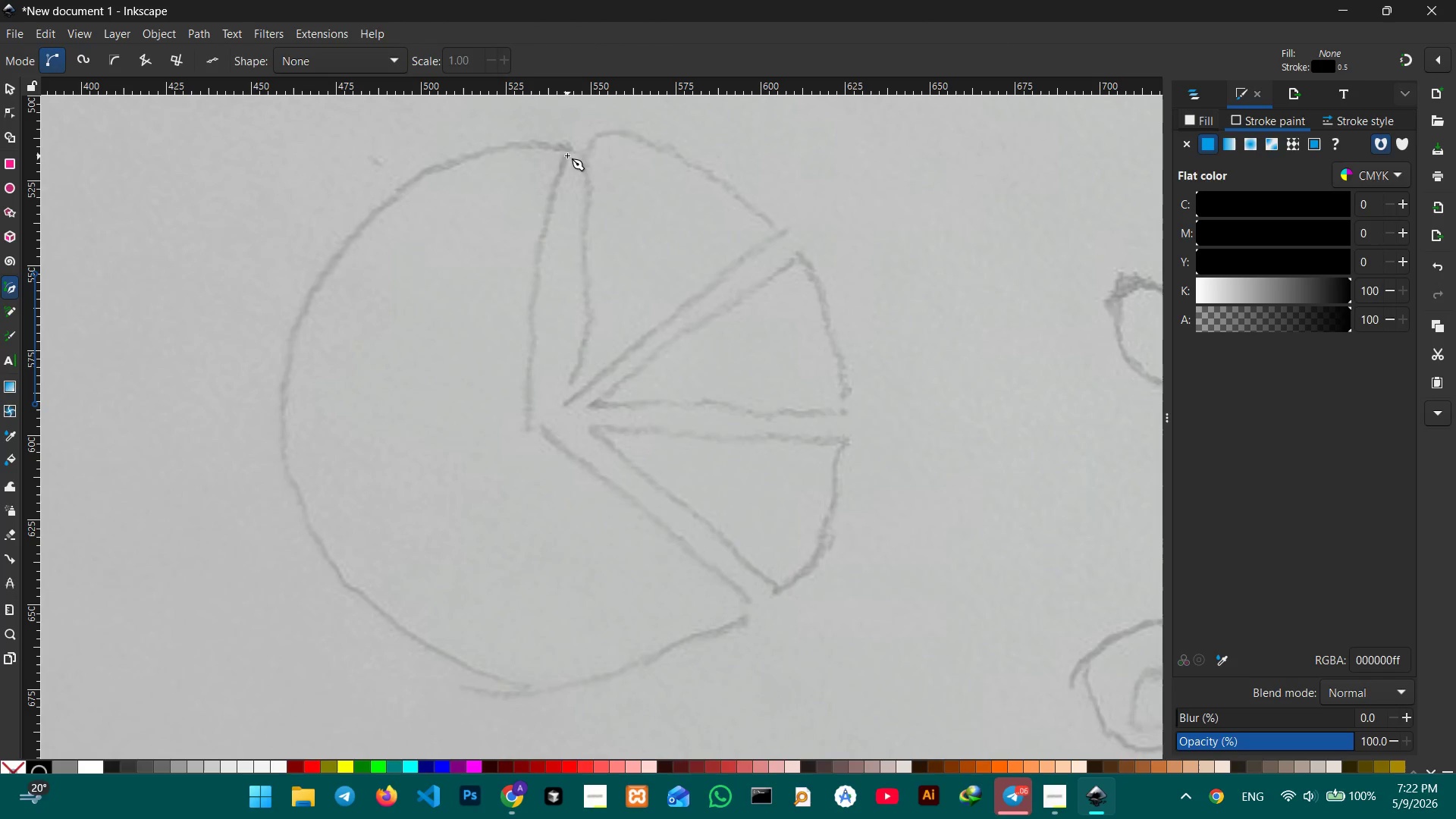 
left_click([568, 148])
 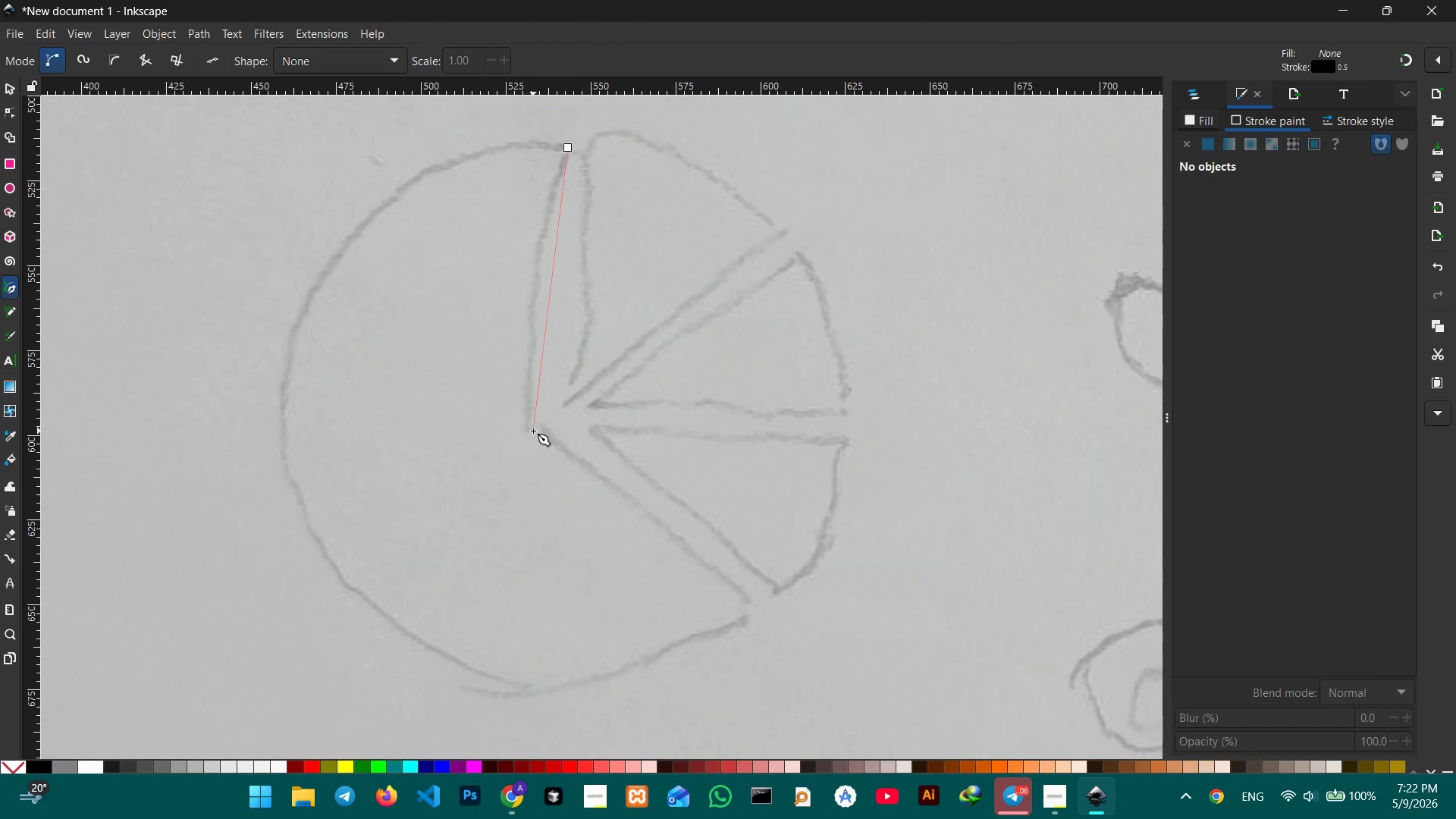 
left_click([533, 428])
 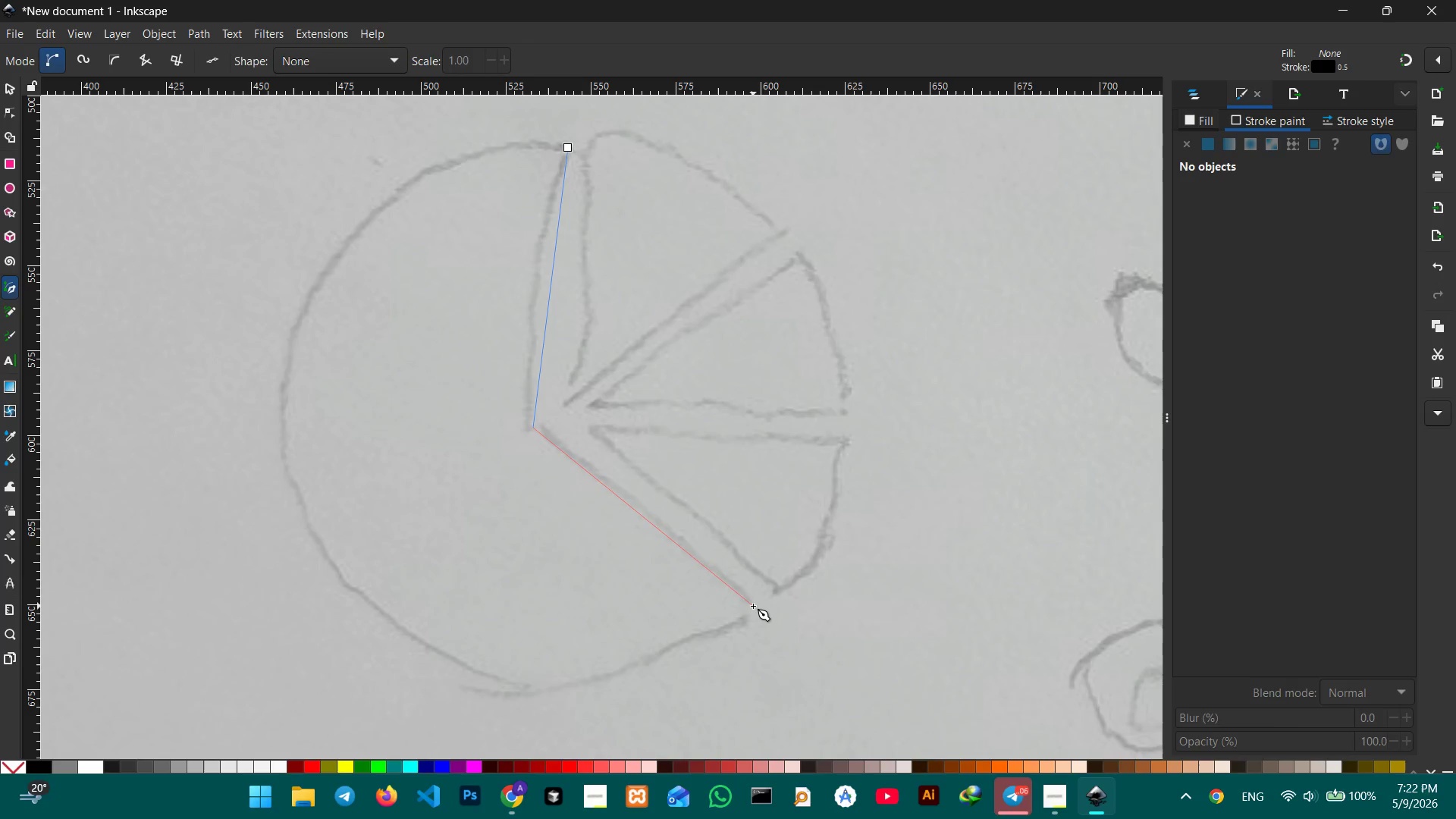 
left_click([755, 606])
 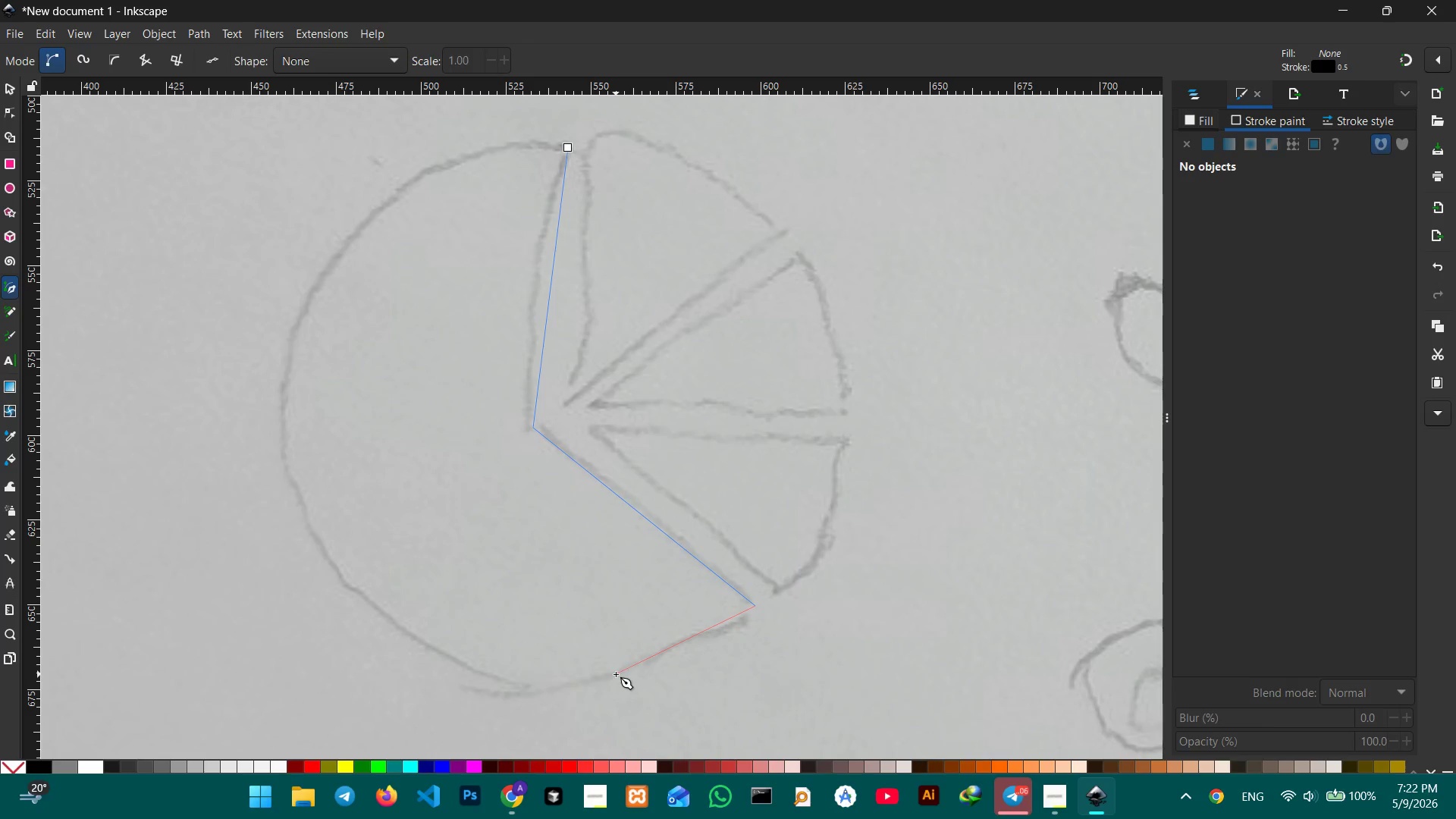 
left_click([617, 679])
 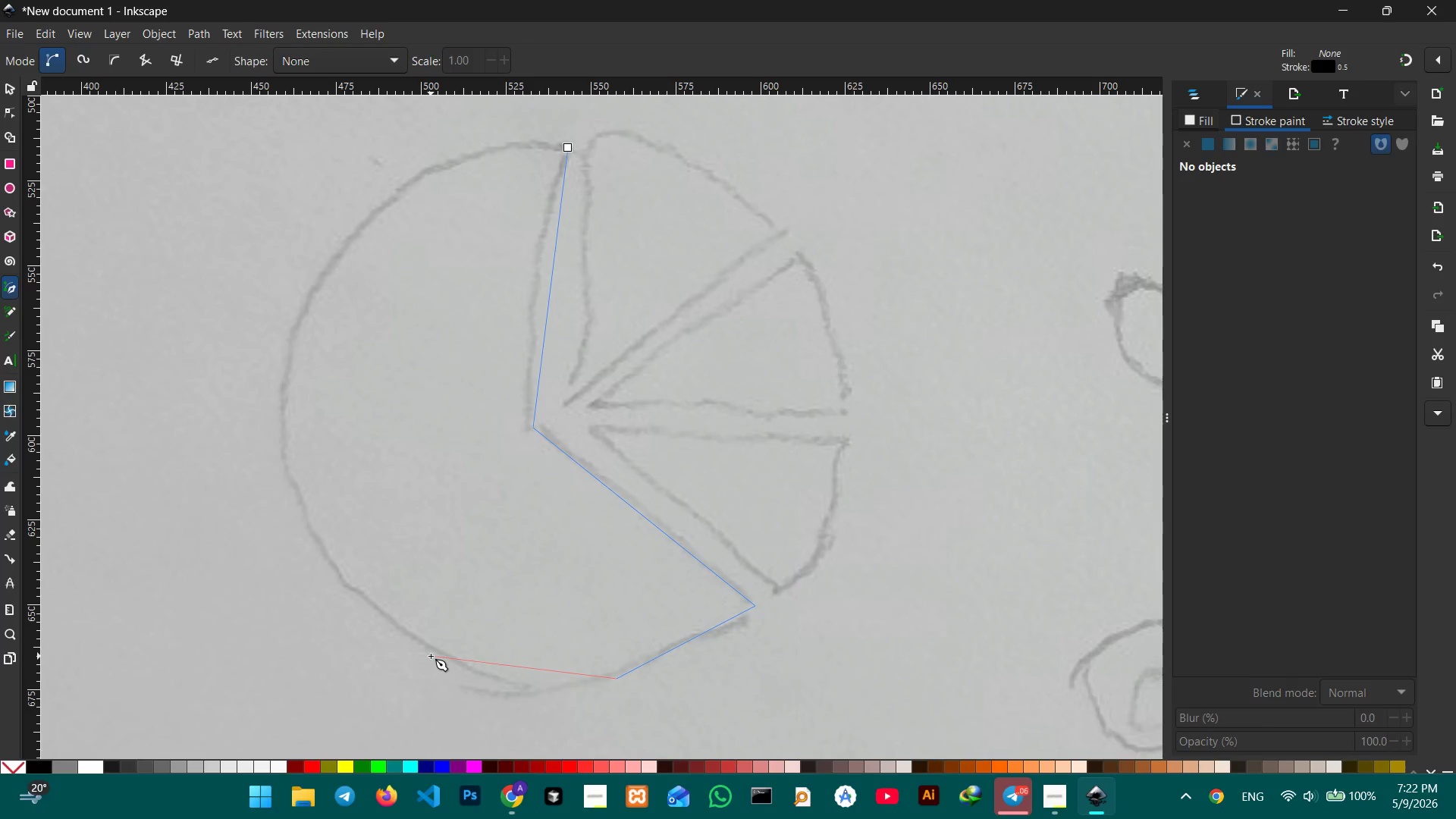 
left_click([431, 656])
 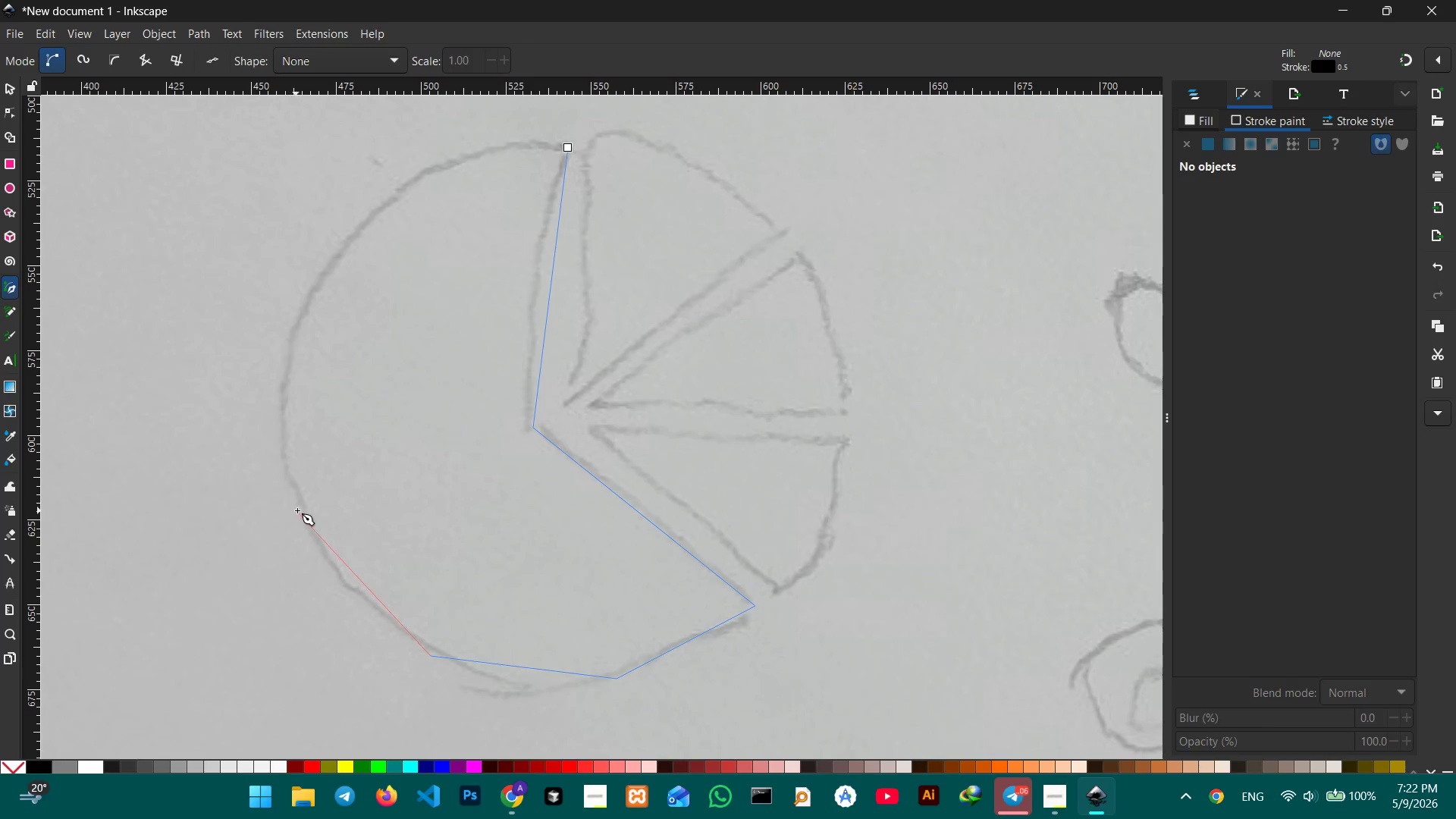 
left_click([307, 516])
 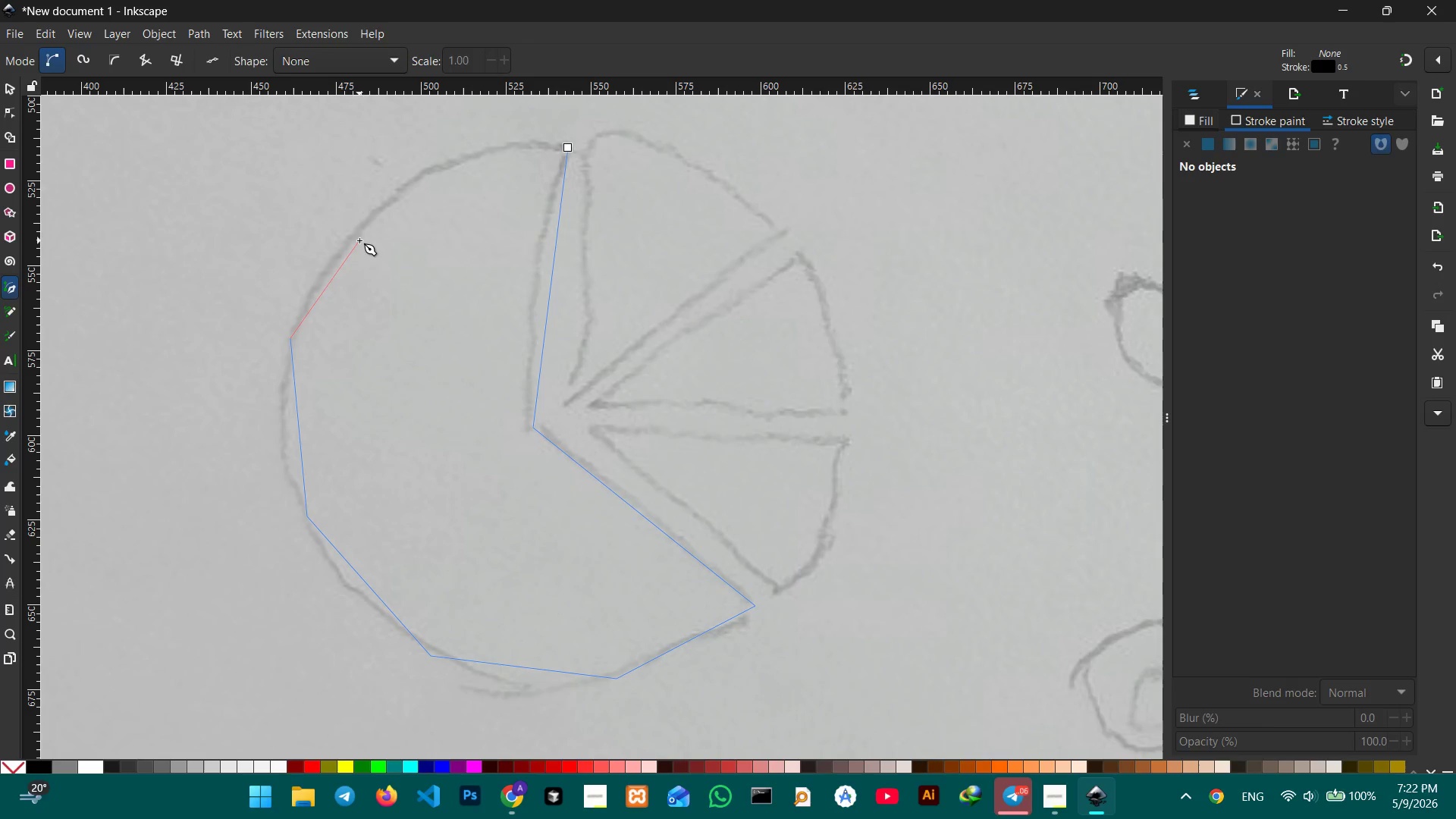 
left_click([378, 213])
 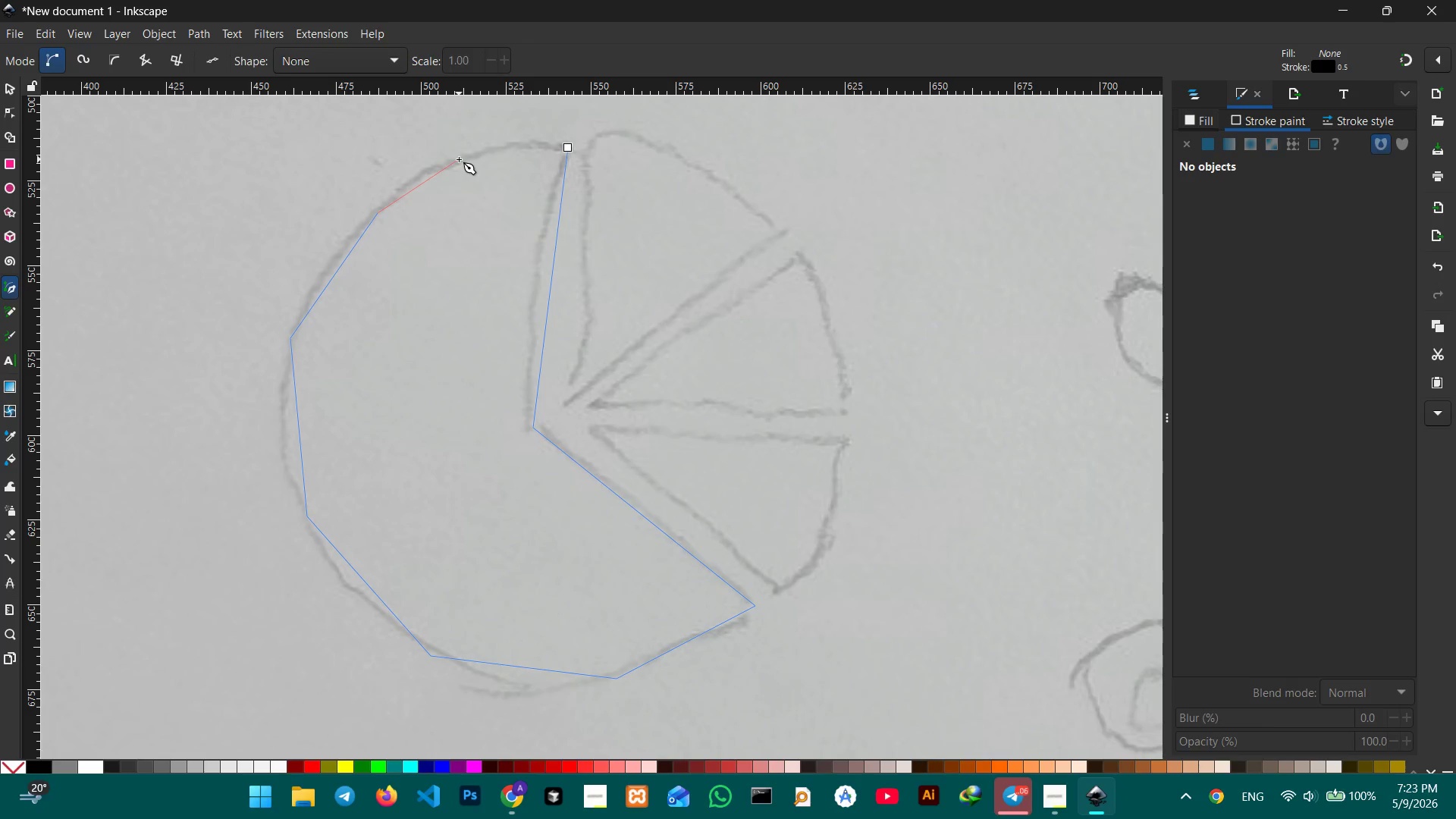 
double_click([459, 159])
 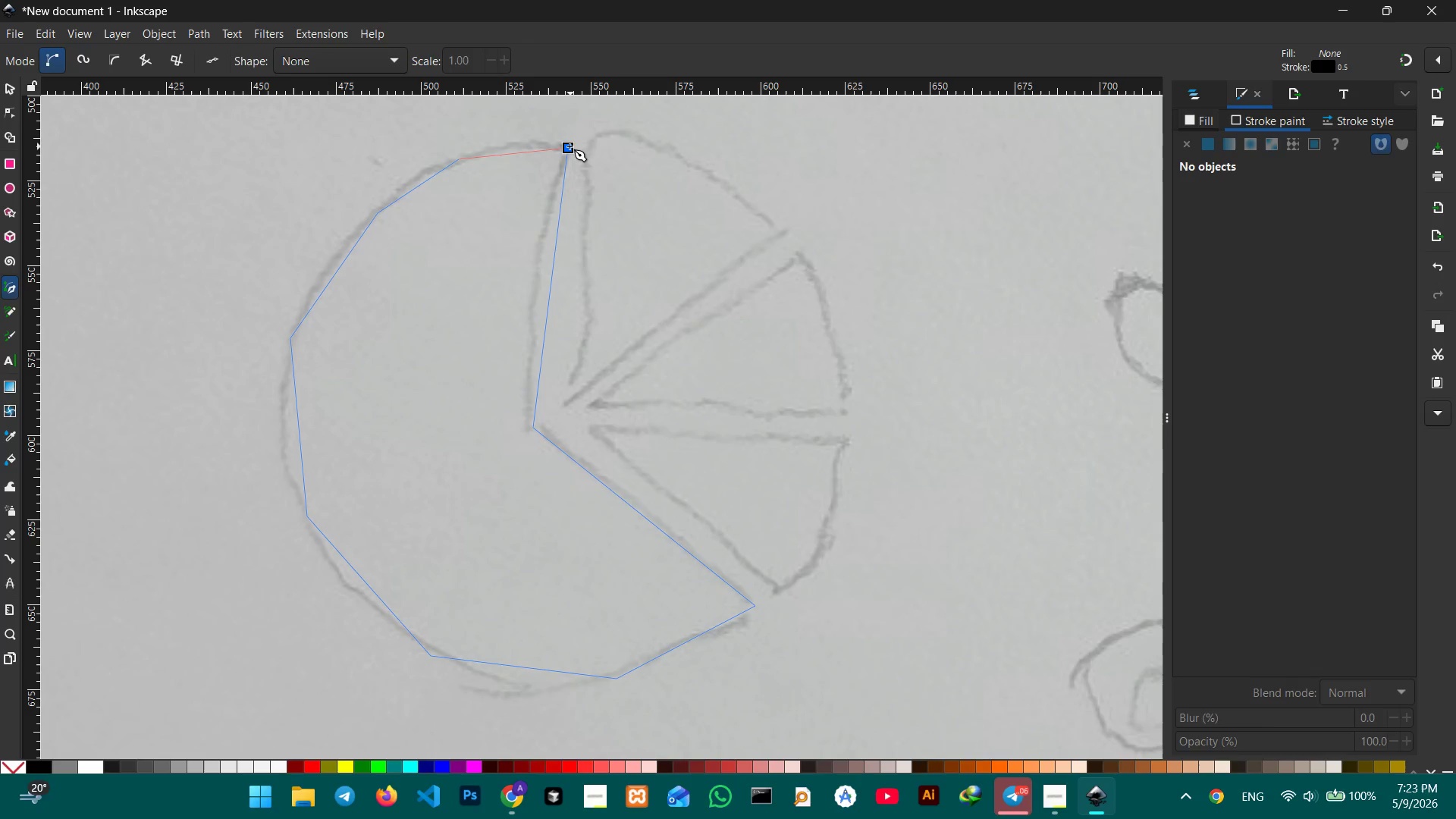 
left_click([570, 147])
 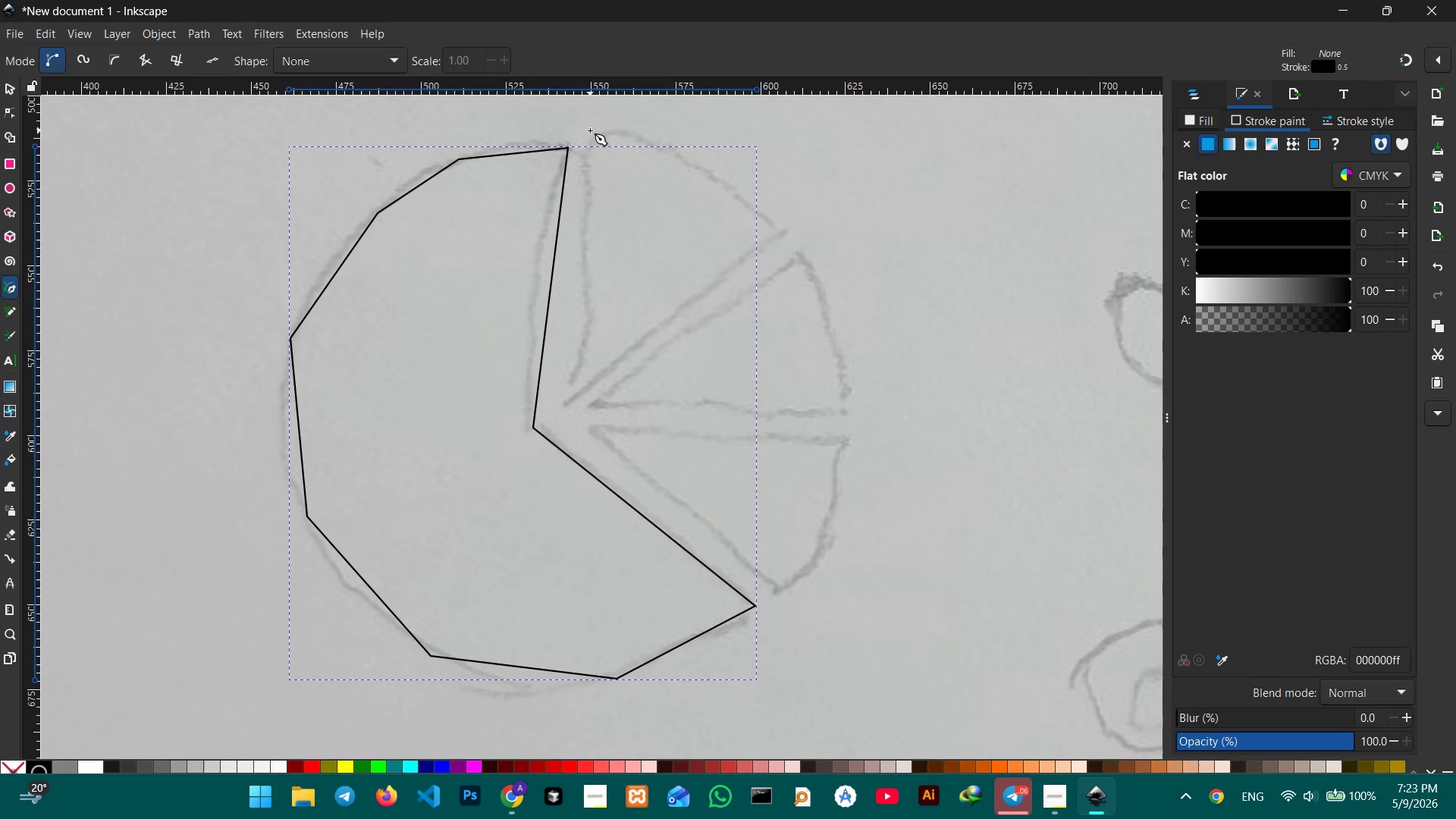 
left_click([592, 138])
 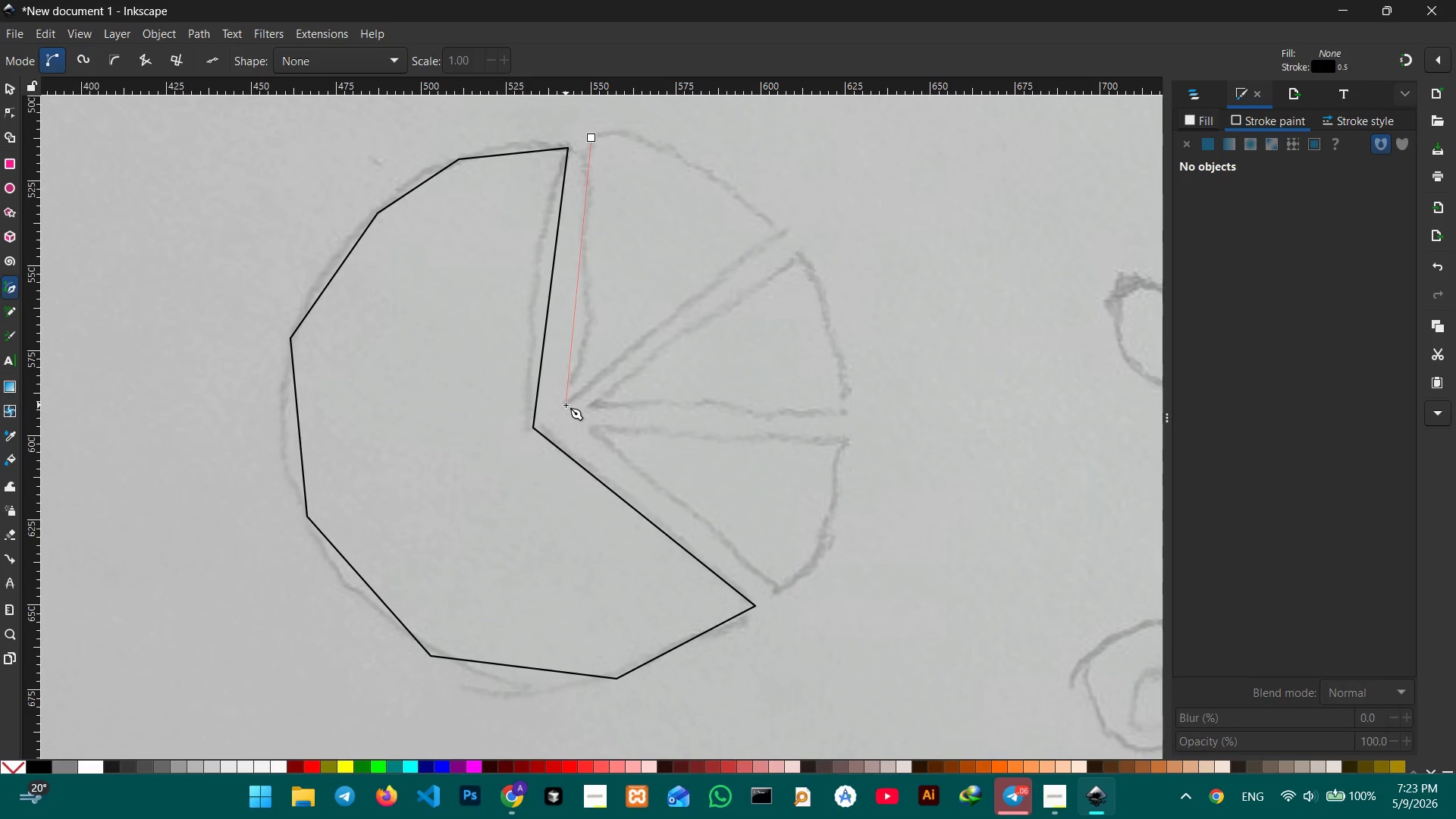 
left_click([566, 405])
 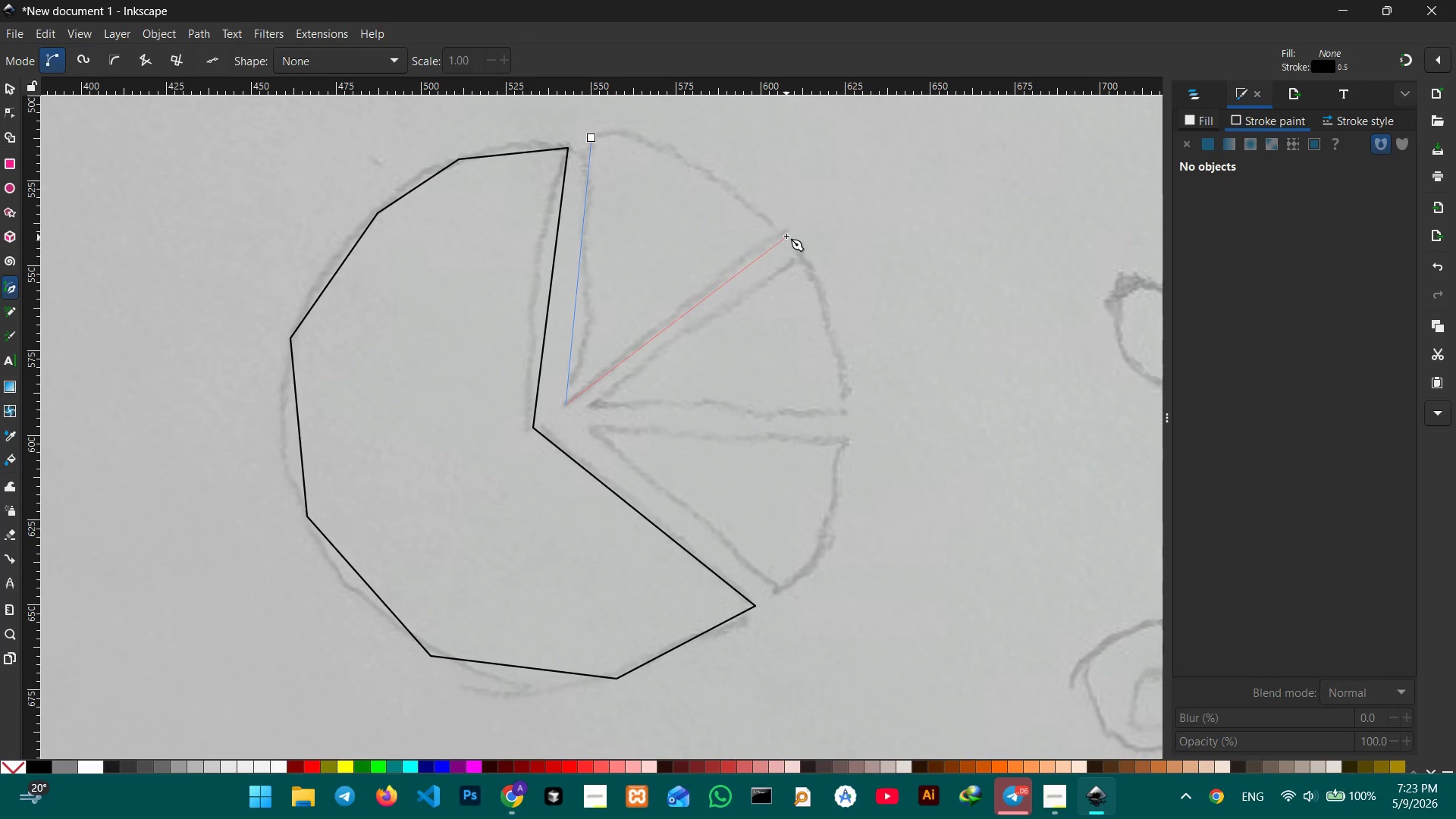 
left_click([786, 231])
 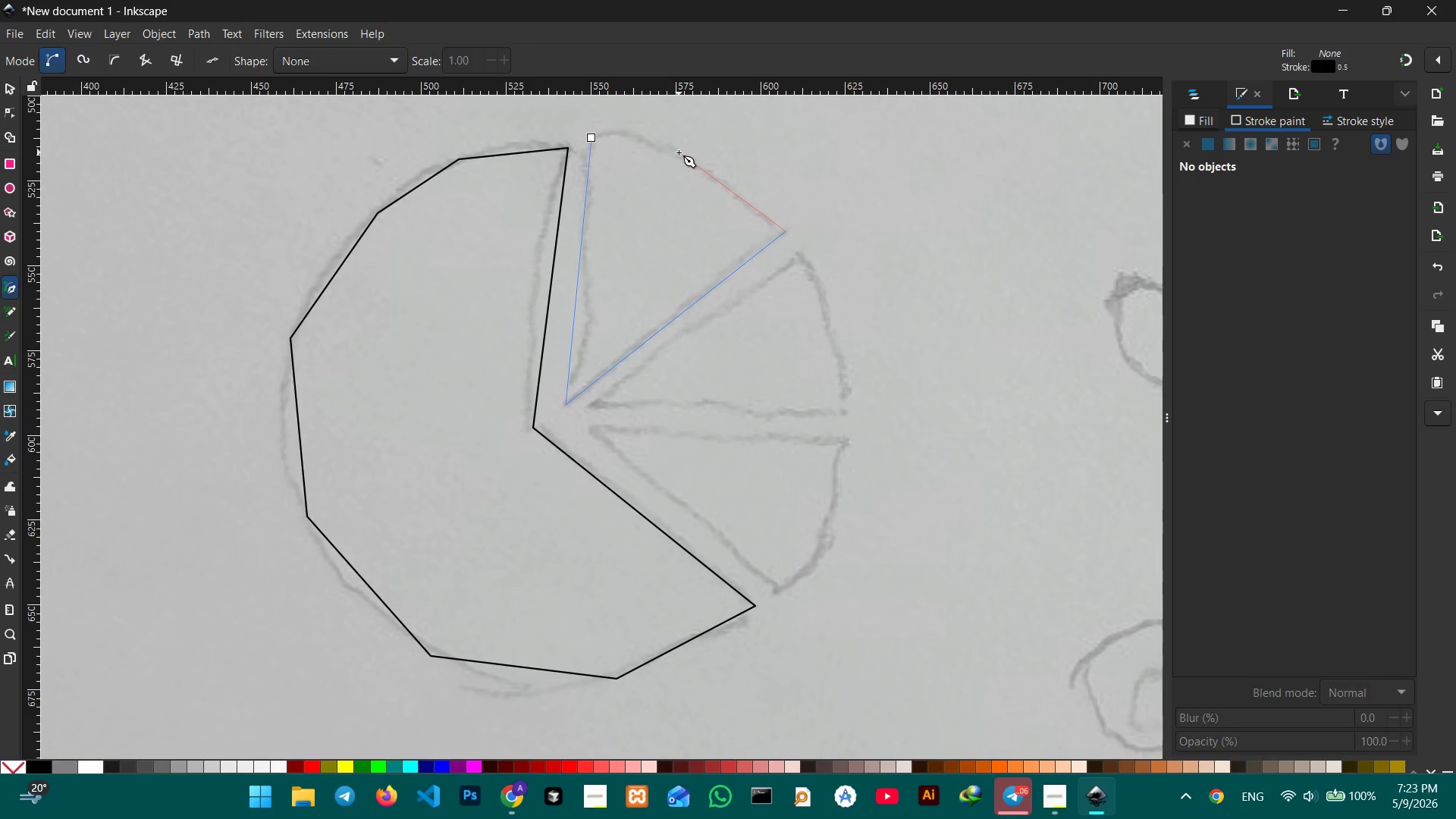 
left_click([679, 155])
 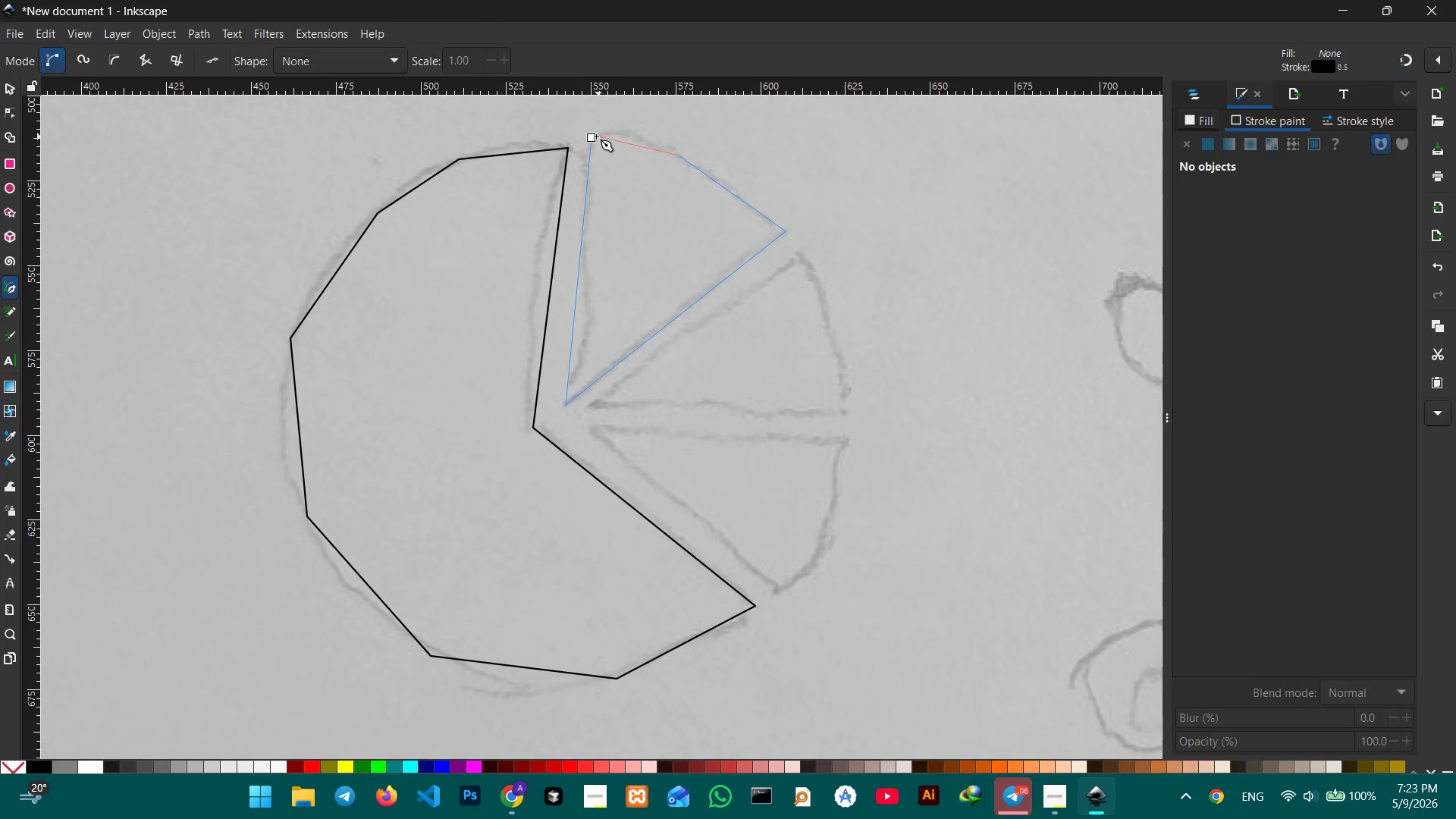 
left_click([588, 136])
 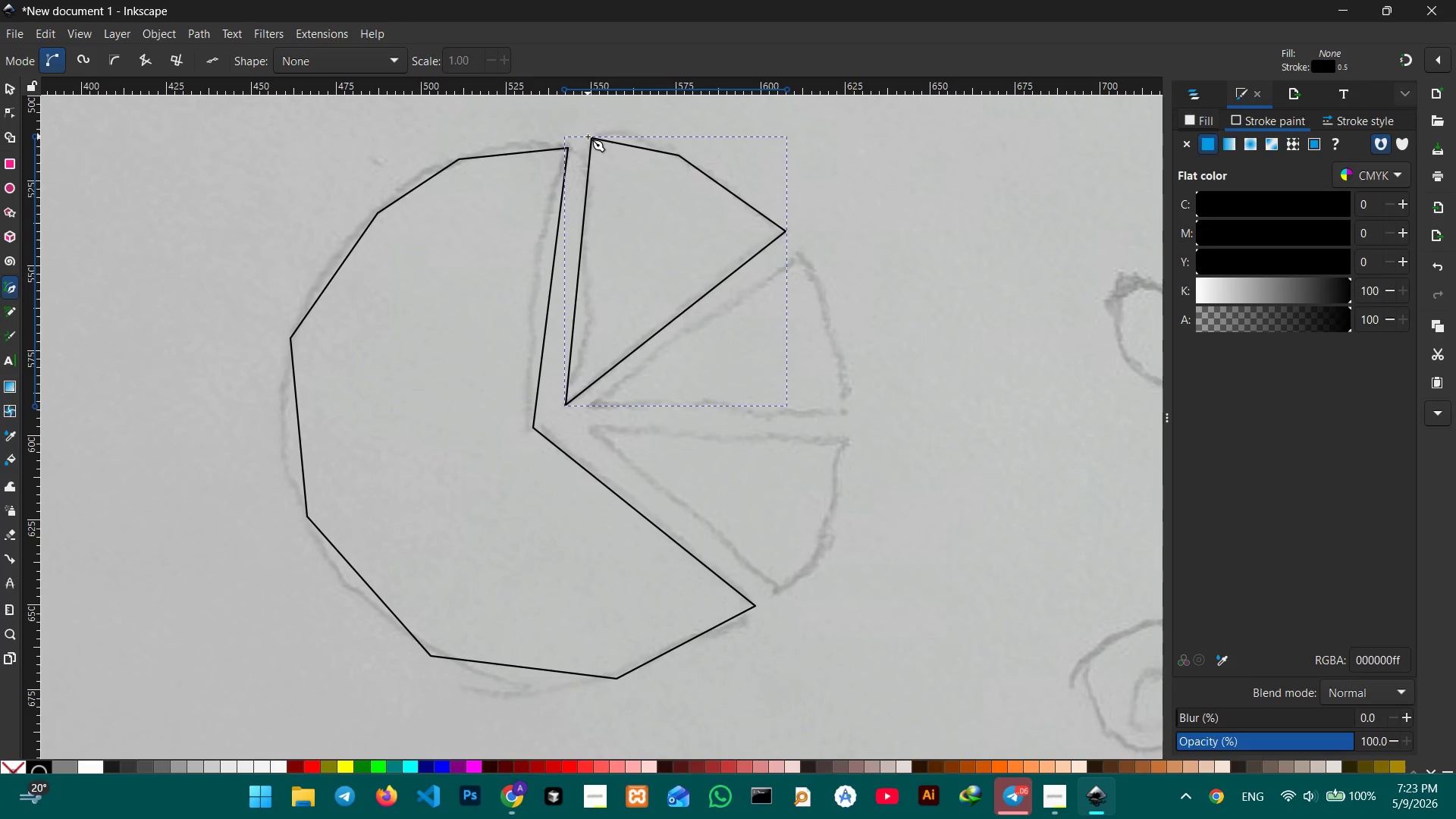 
wait(22.47)
 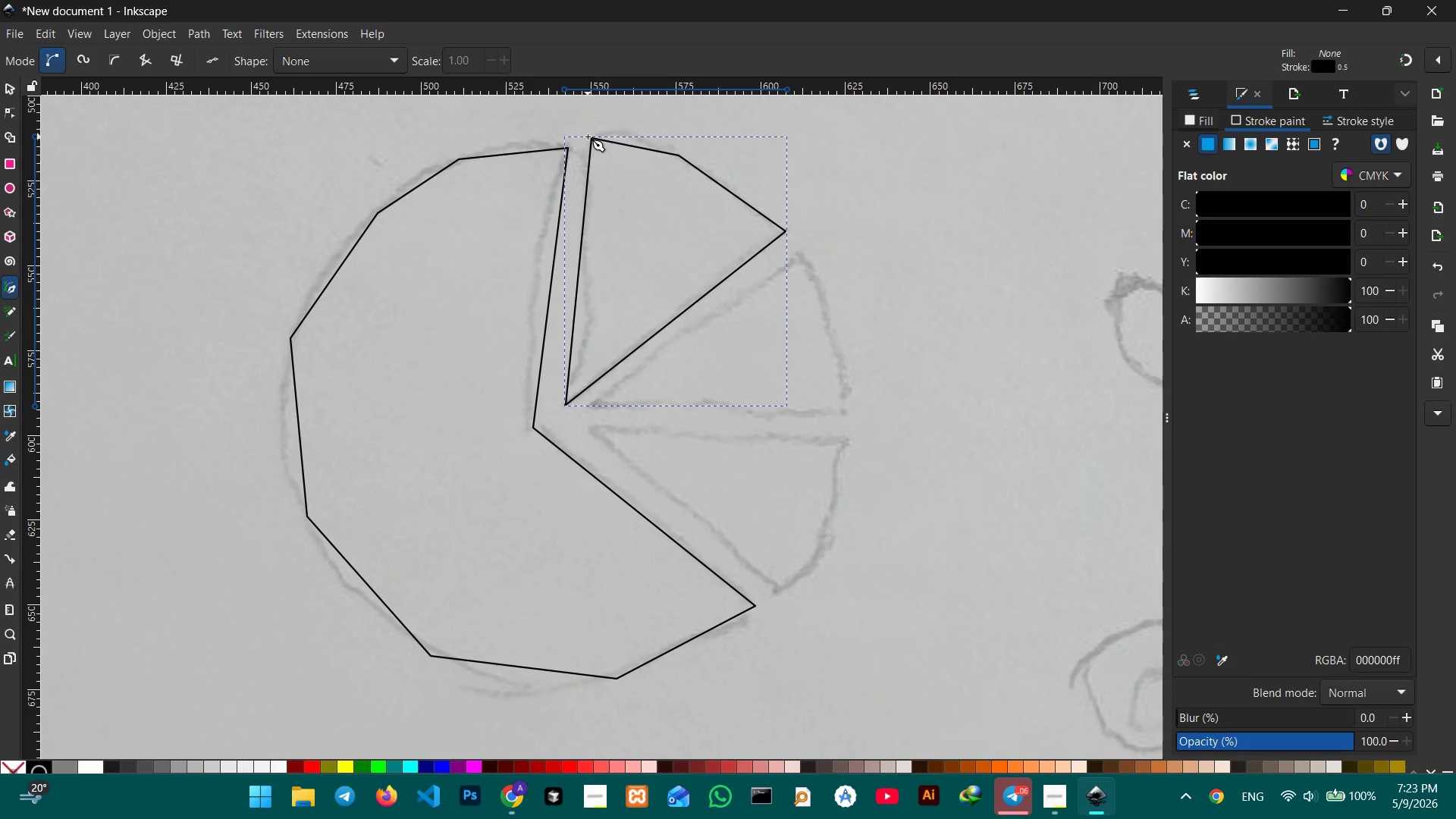 
left_click([801, 251])
 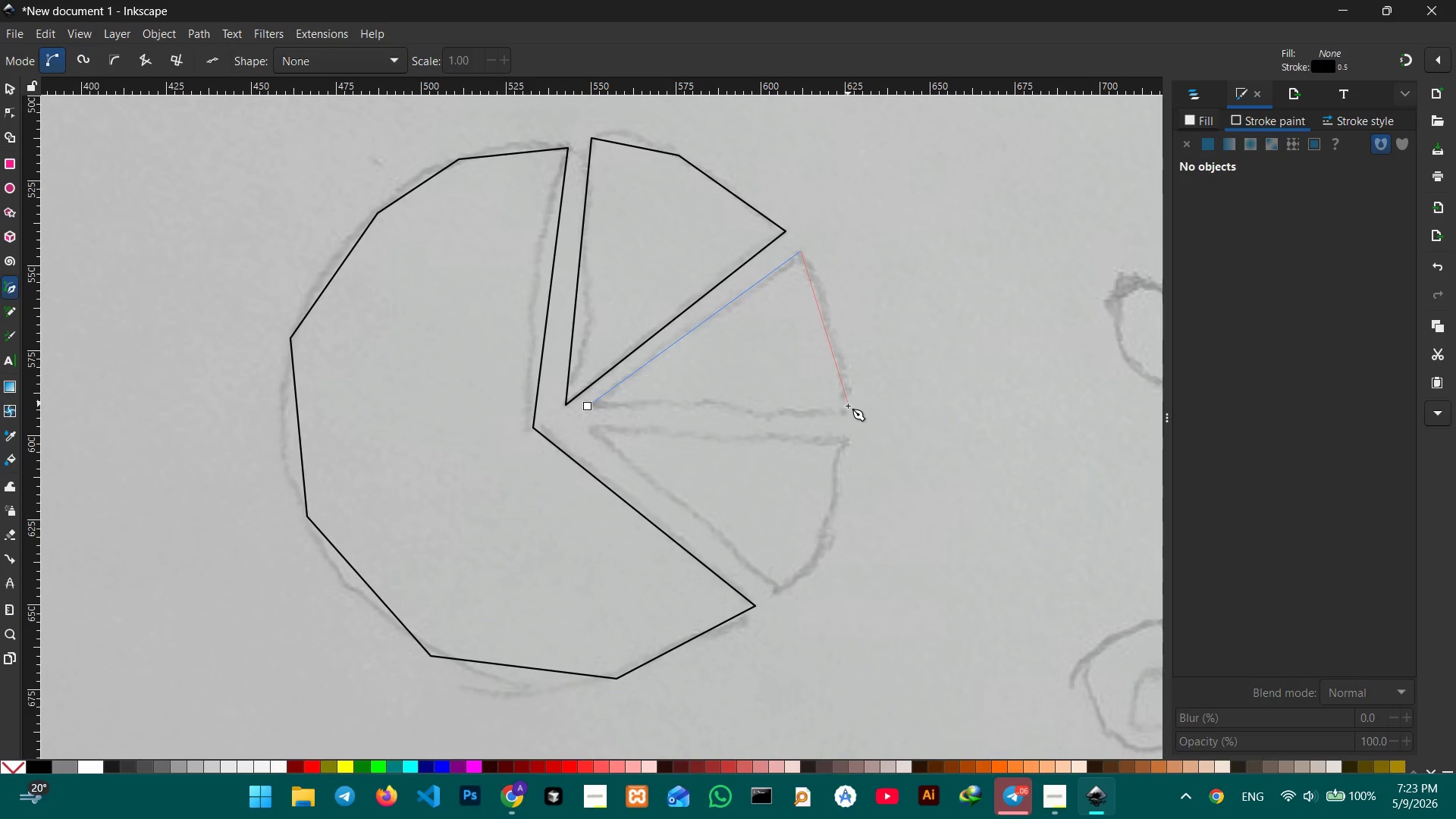 
left_click([848, 412])
 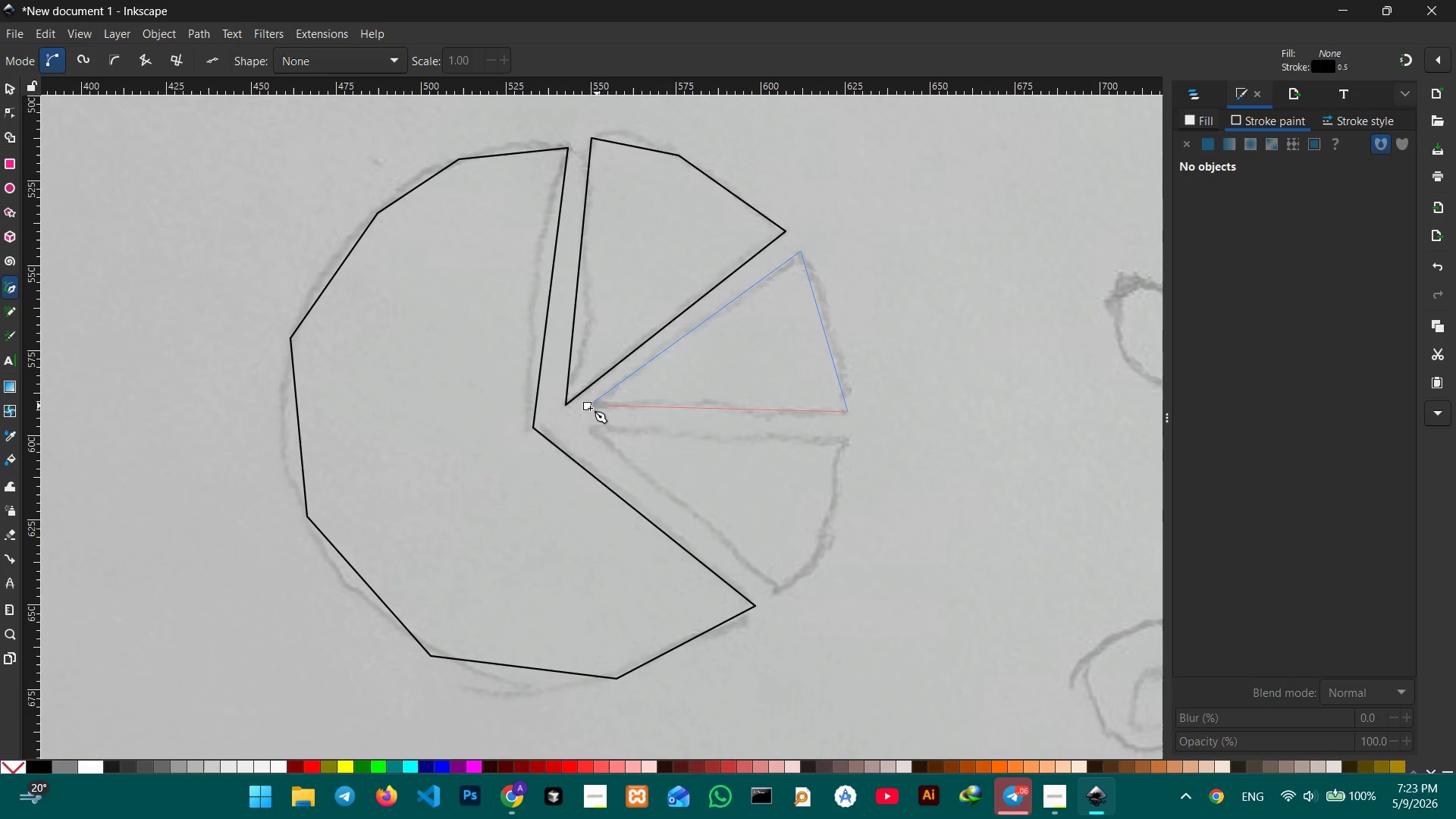 
left_click([585, 410])
 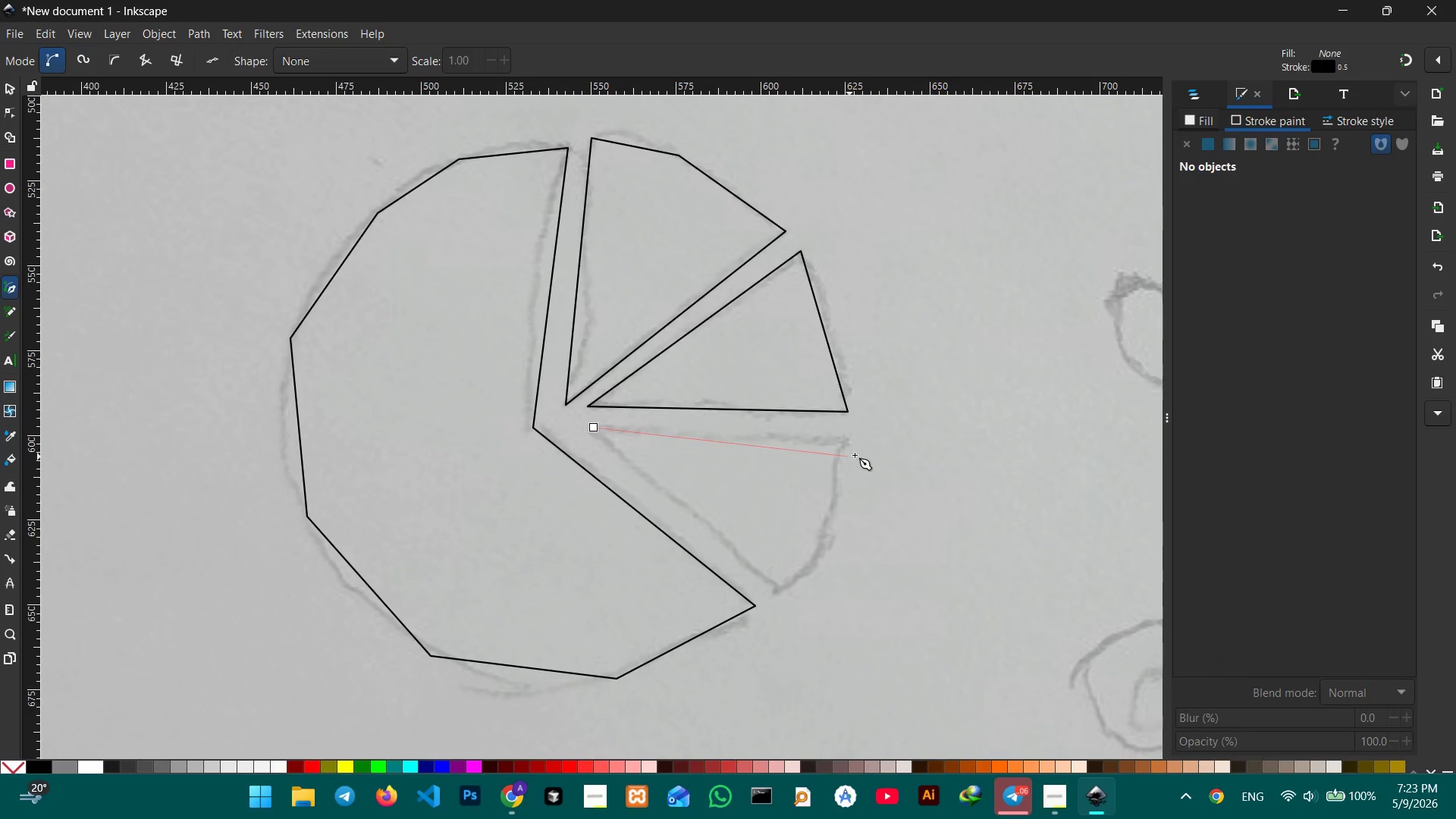 
left_click([843, 441])
 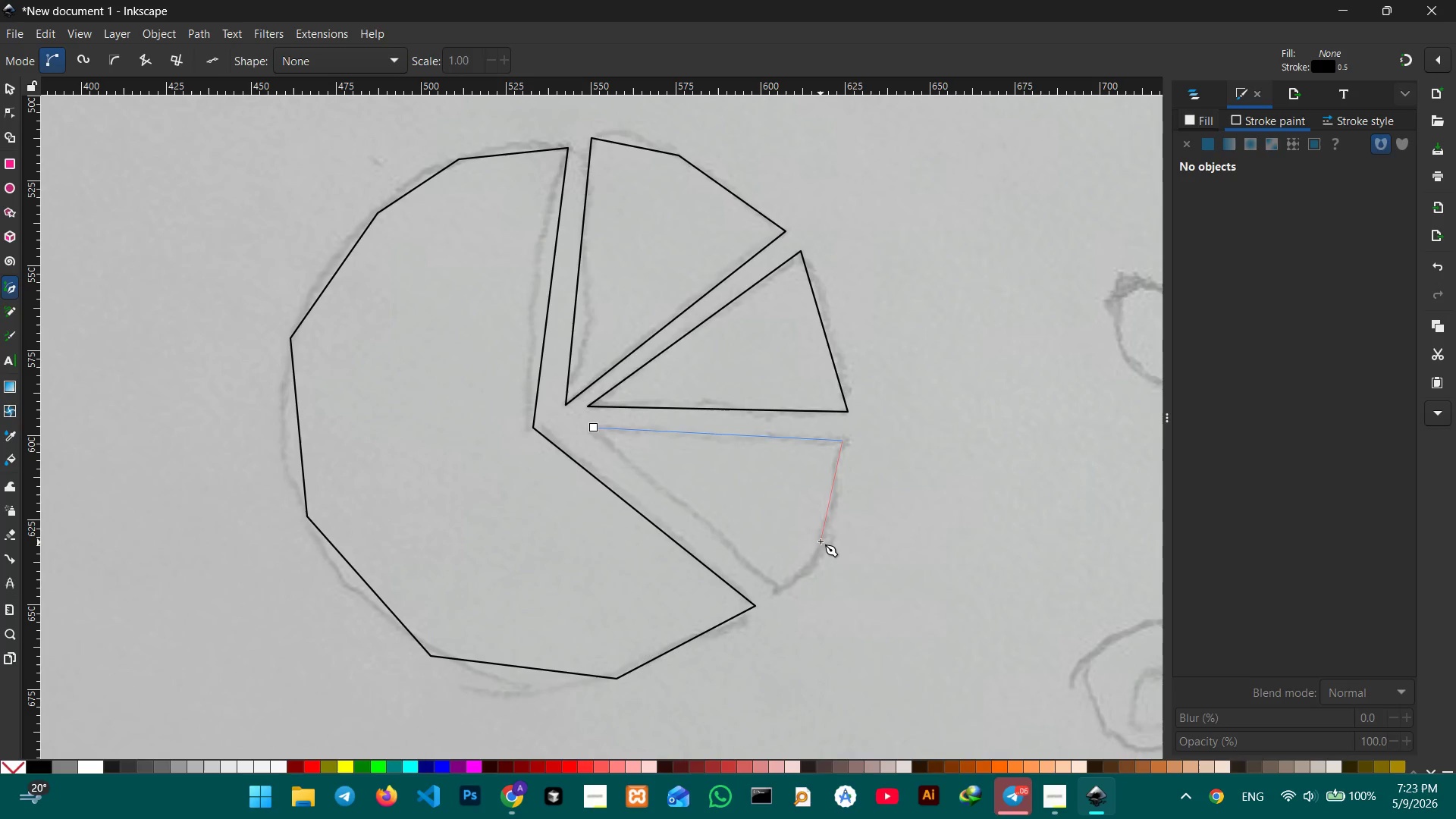 
left_click([823, 538])
 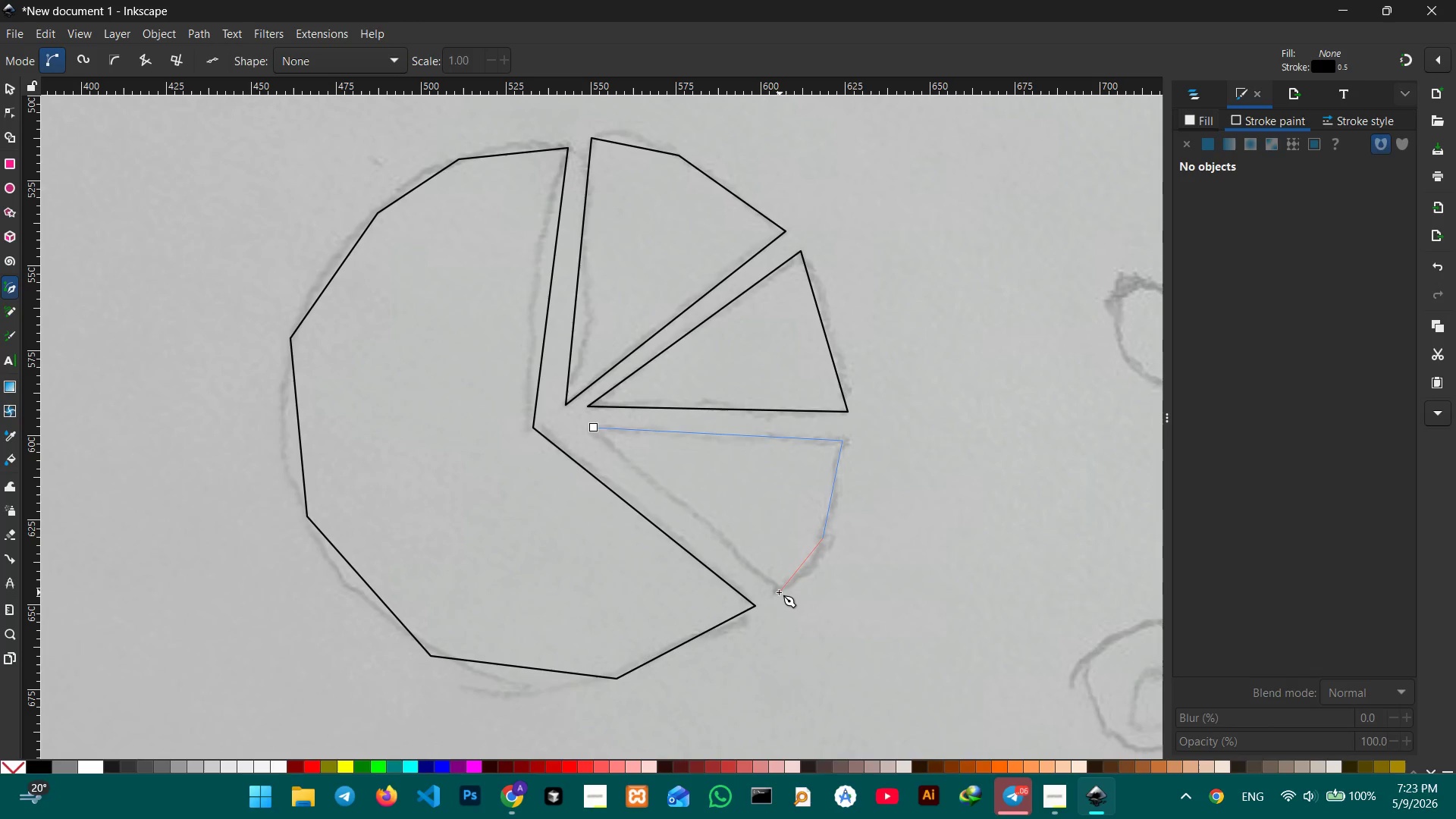 
left_click([779, 592])
 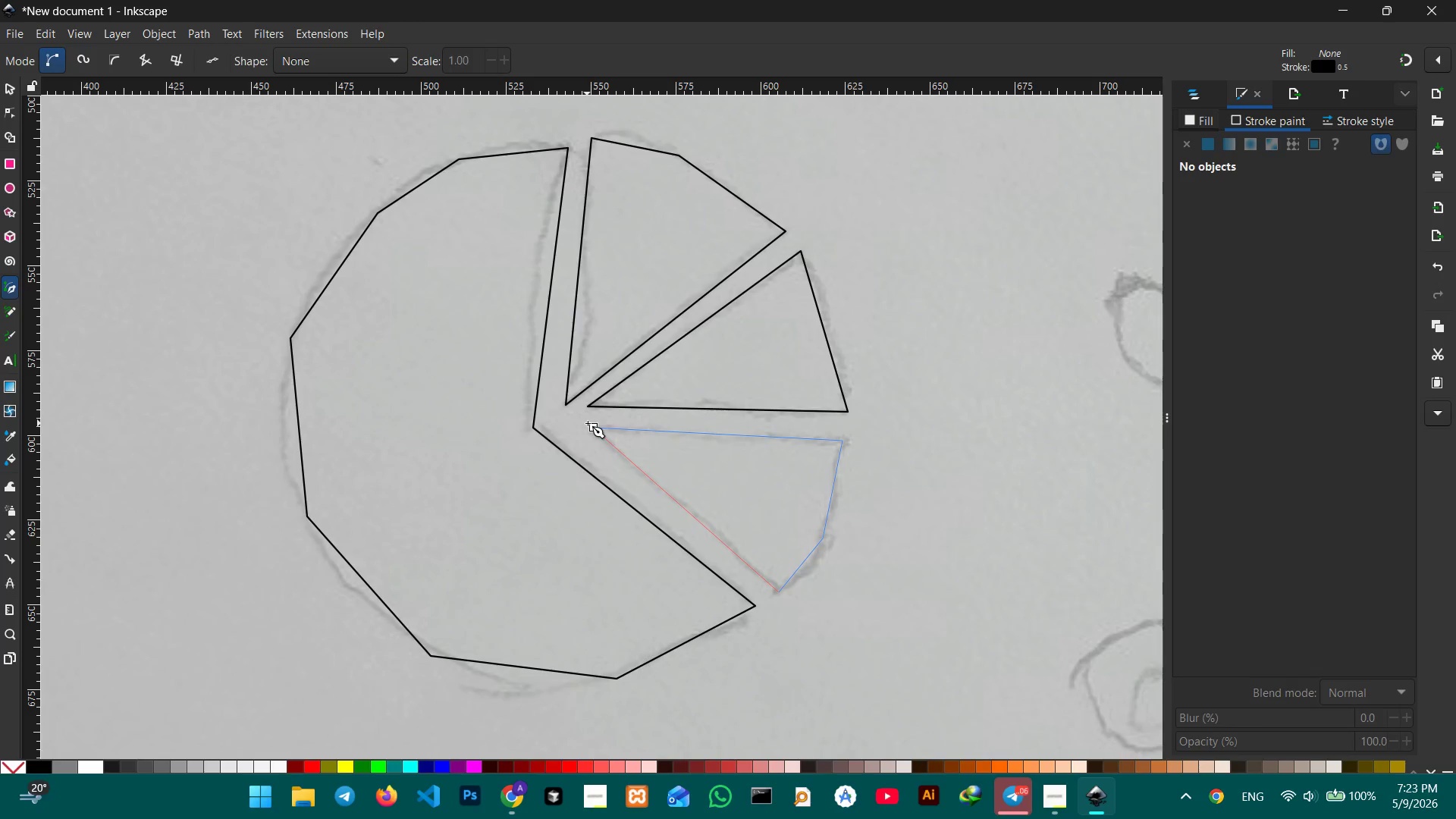 
left_click([592, 429])
 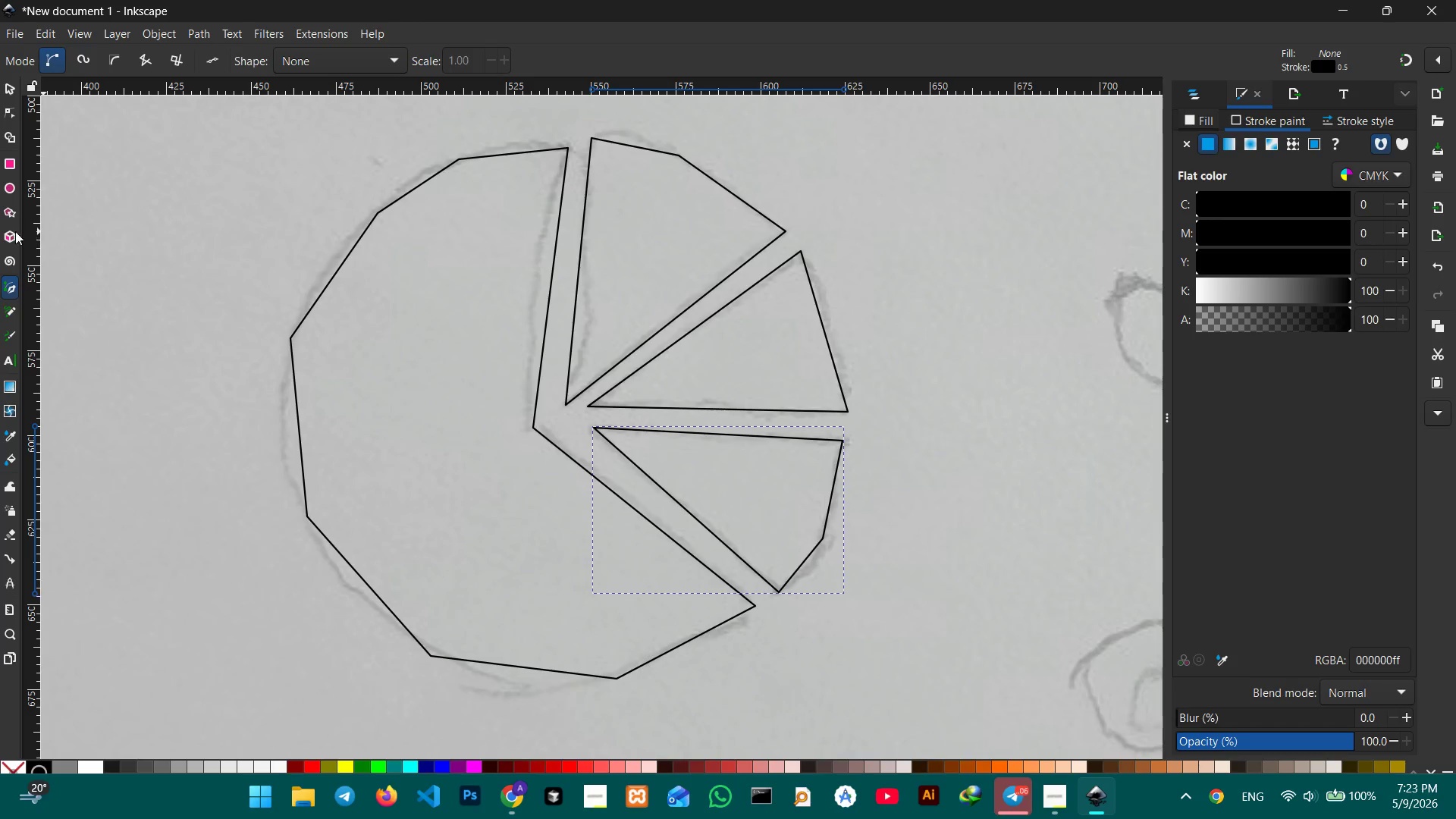 
wait(5.16)
 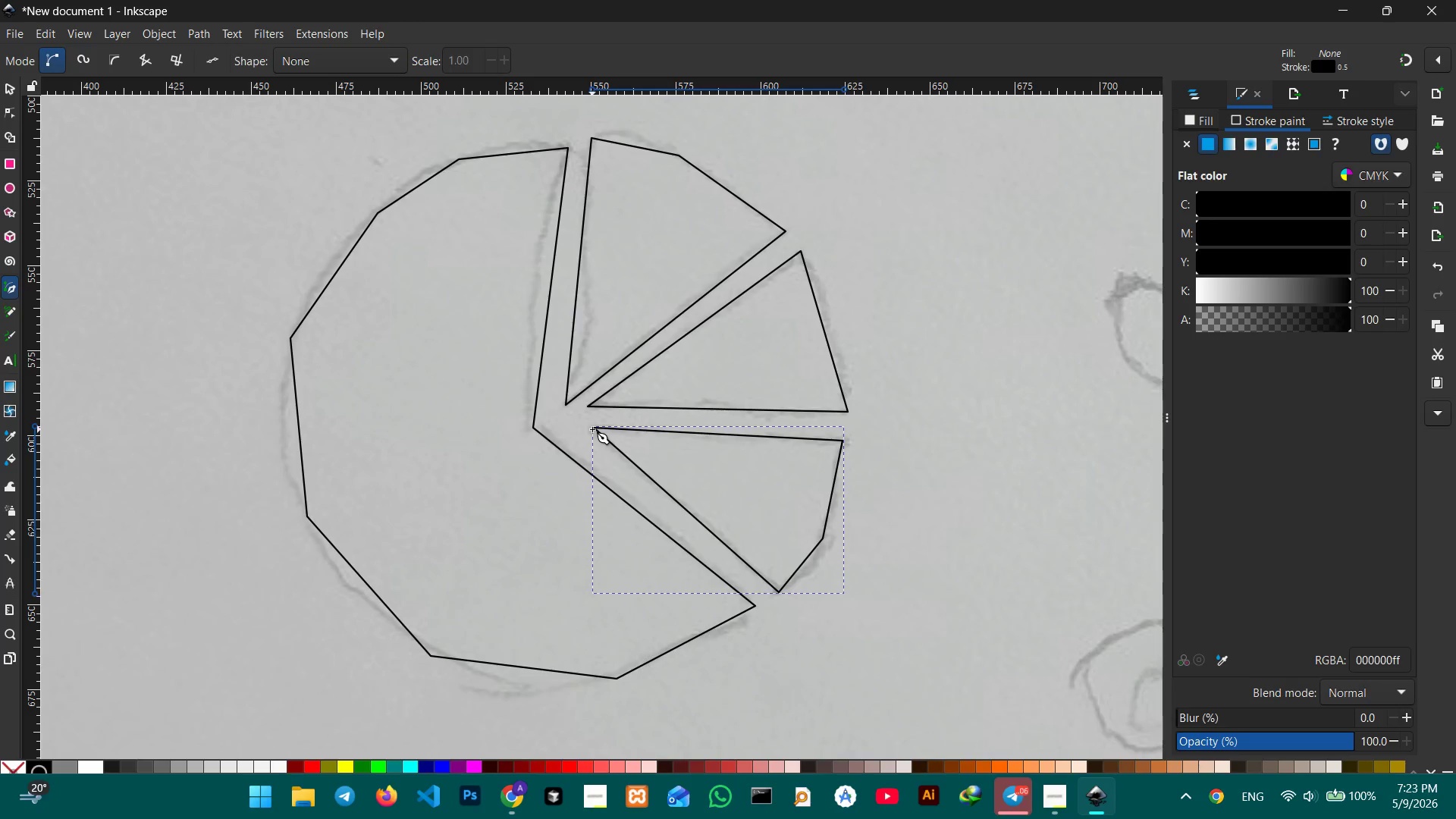 
left_click([6, 288])
 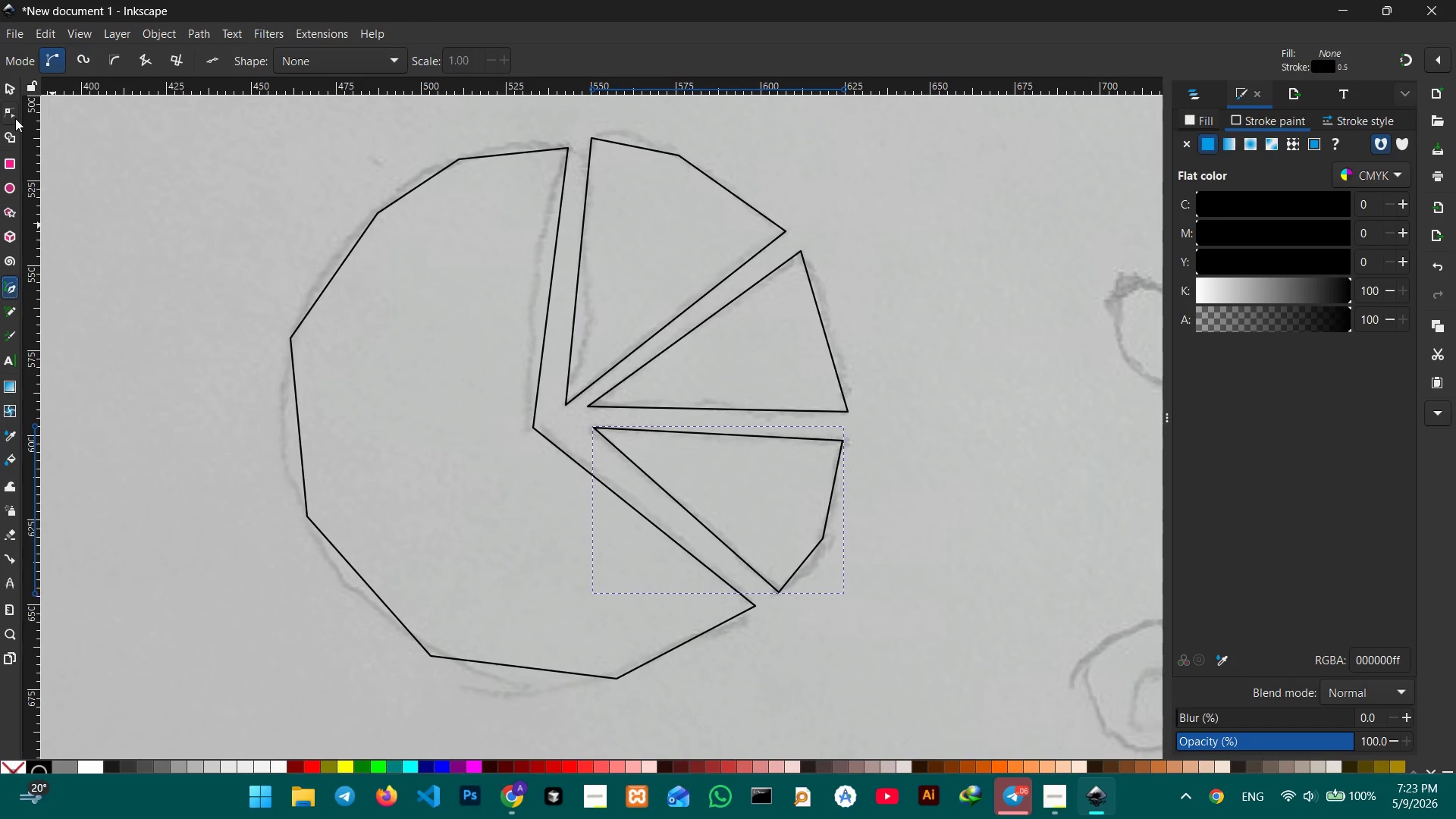 
left_click([15, 118])
 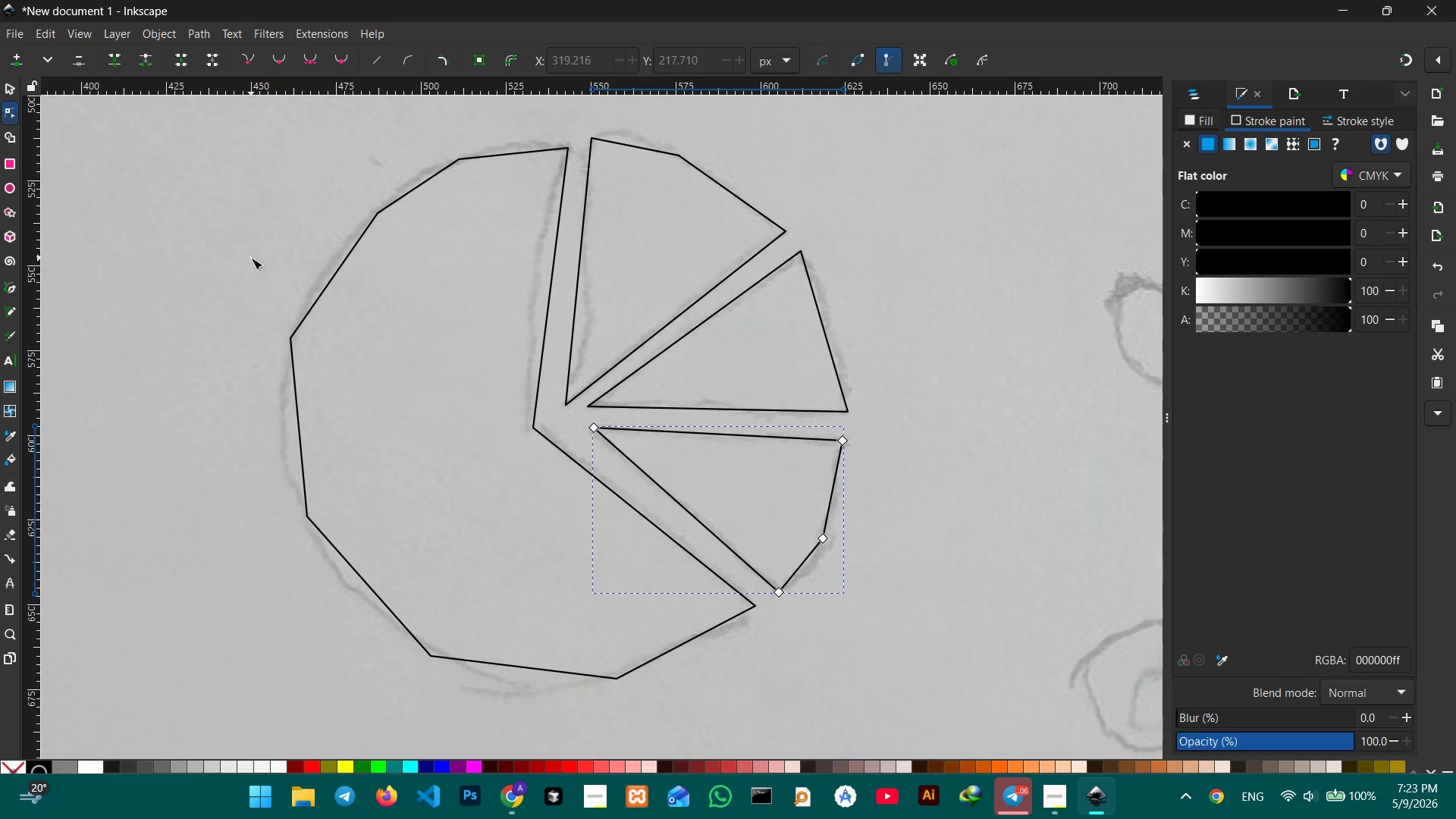 
left_click([306, 312])
 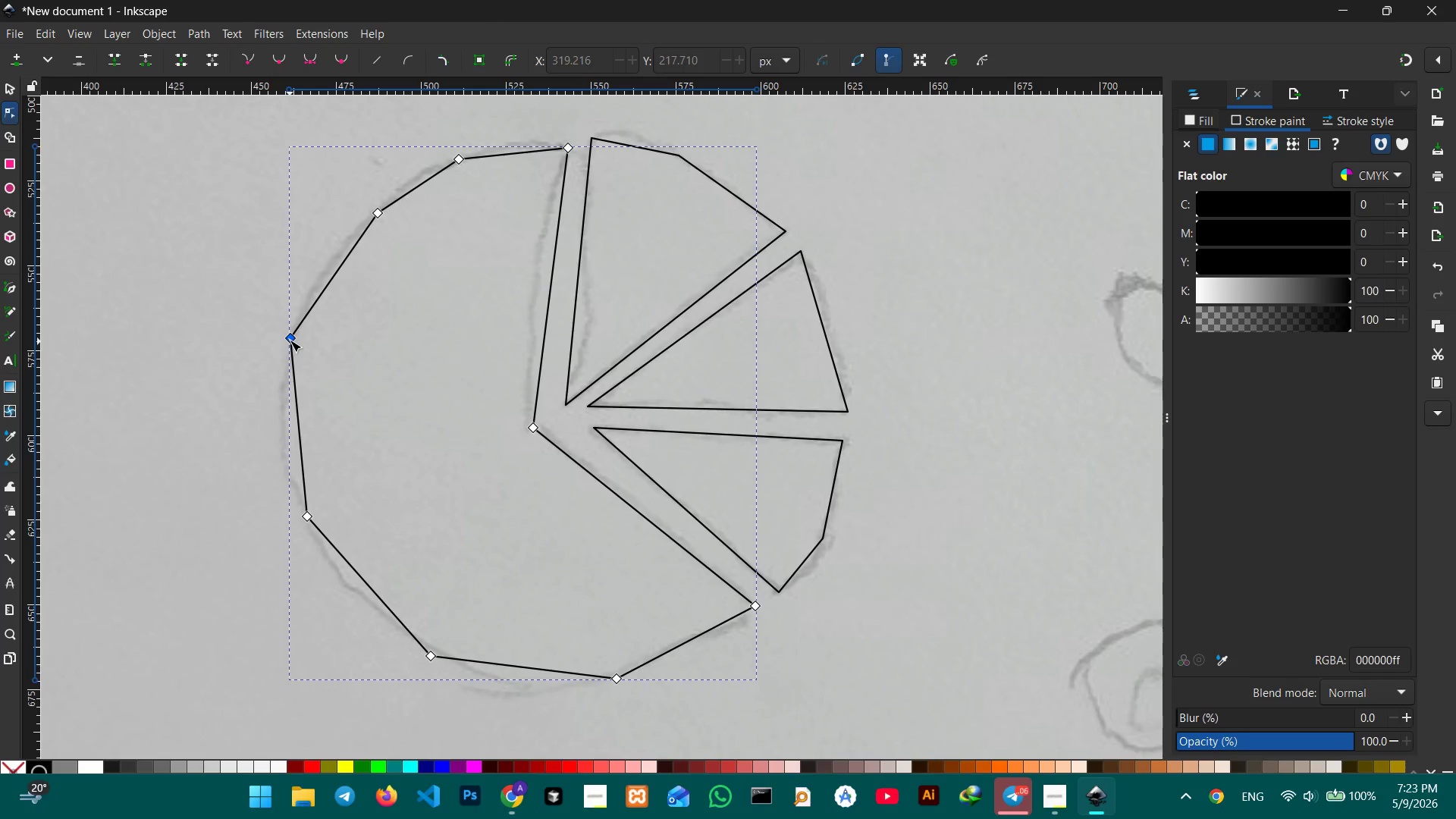 
left_click([290, 340])
 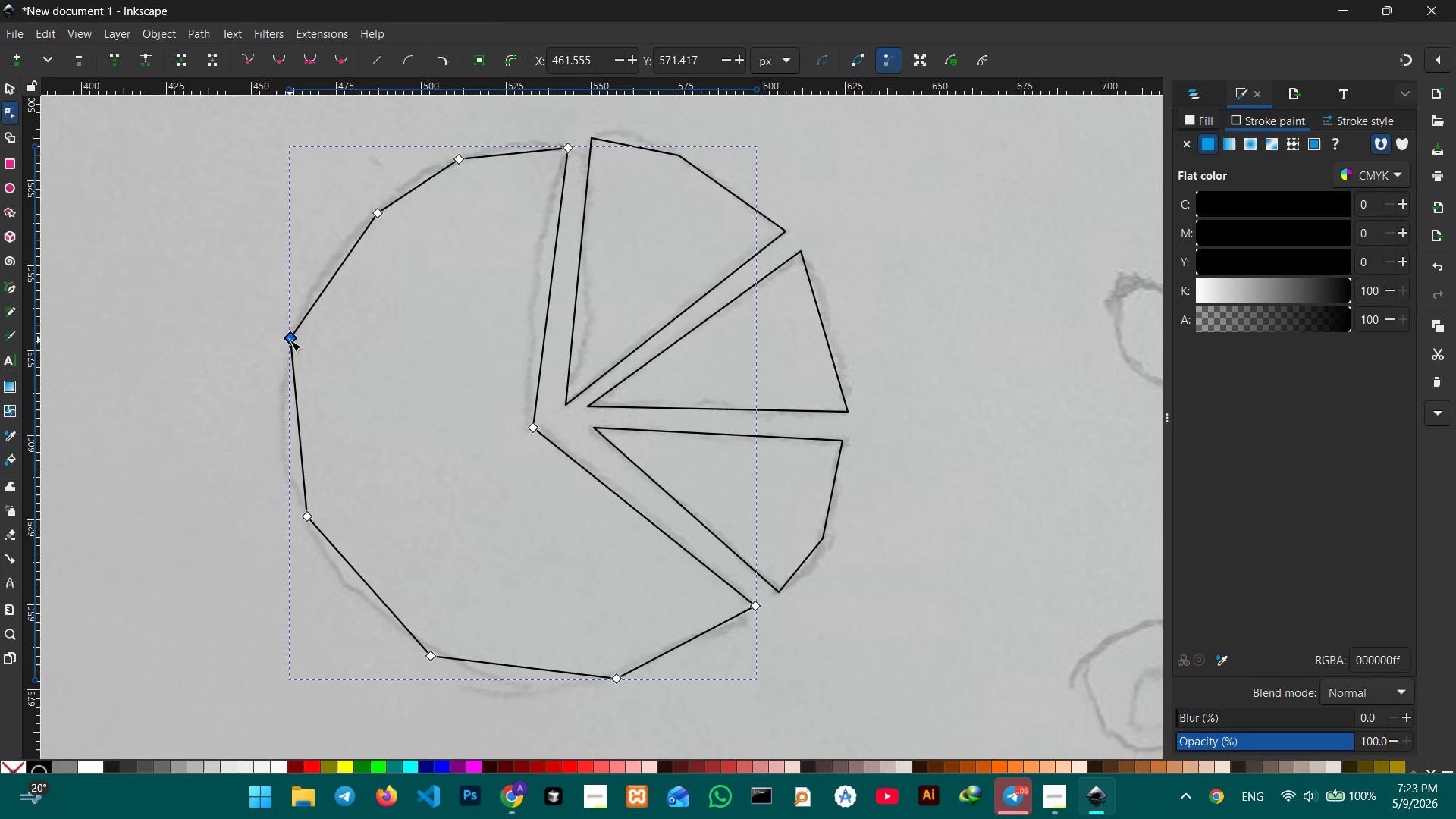 
key(Backspace)
 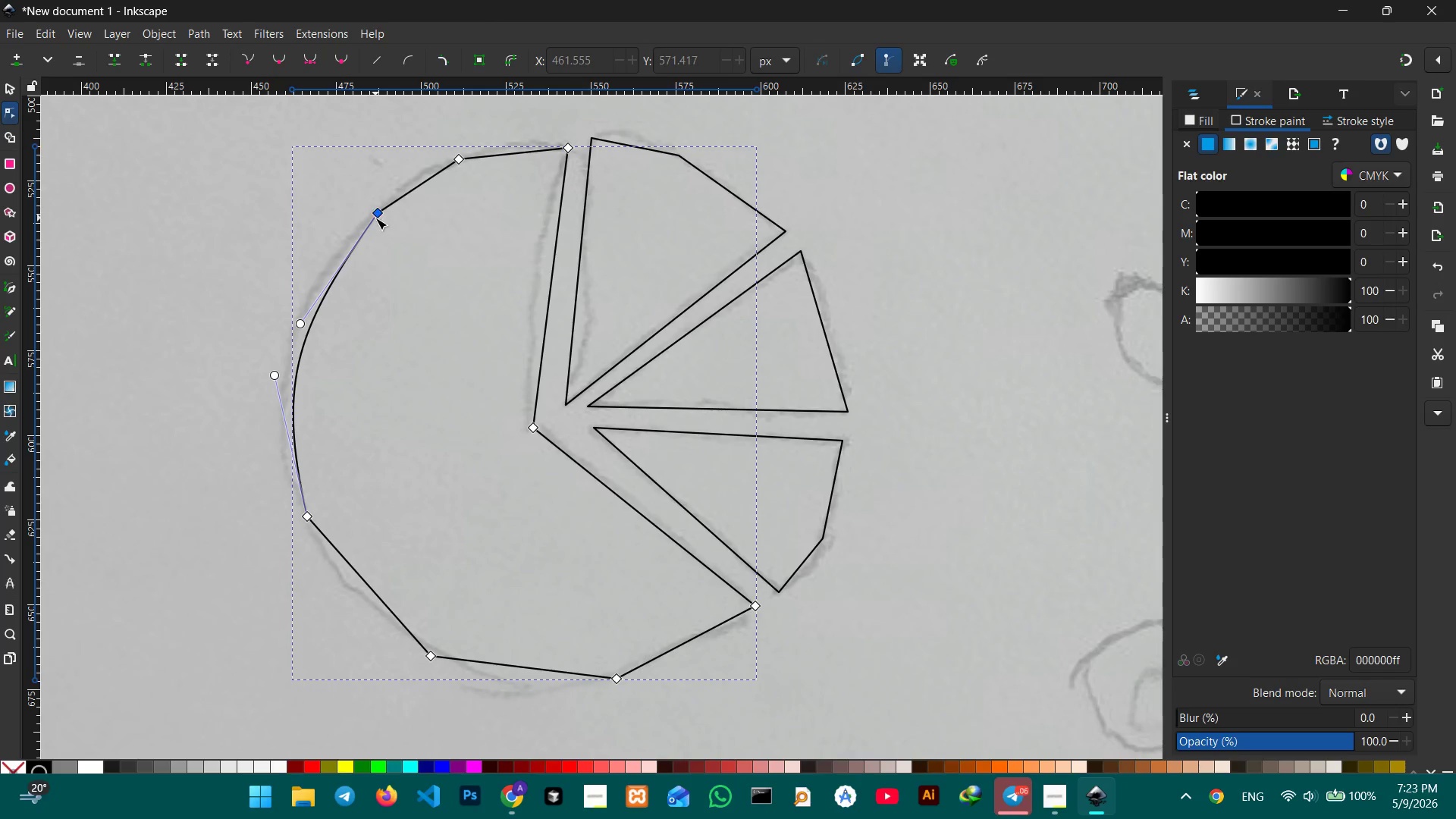 
left_click([375, 218])
 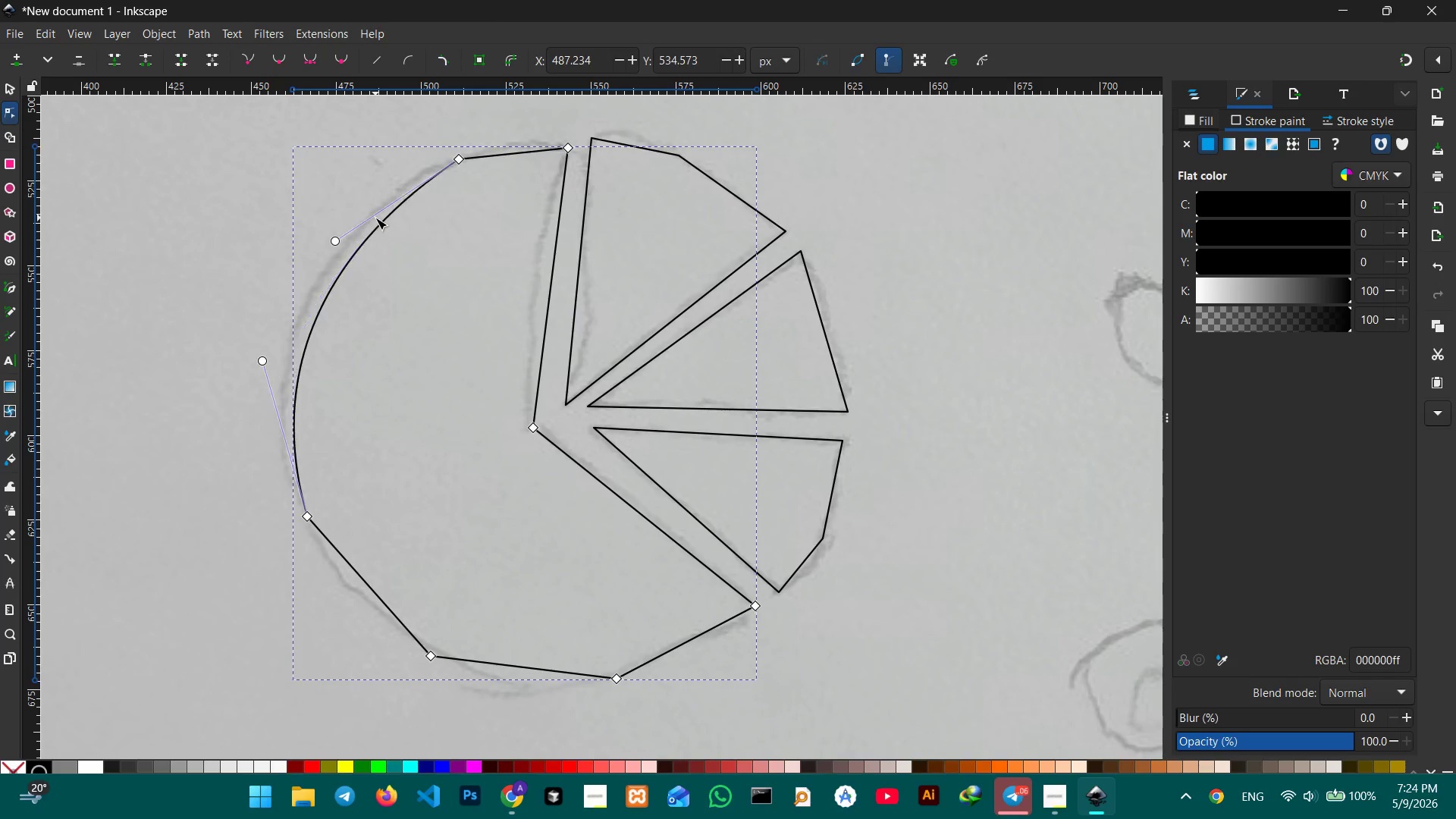 
key(Backspace)
 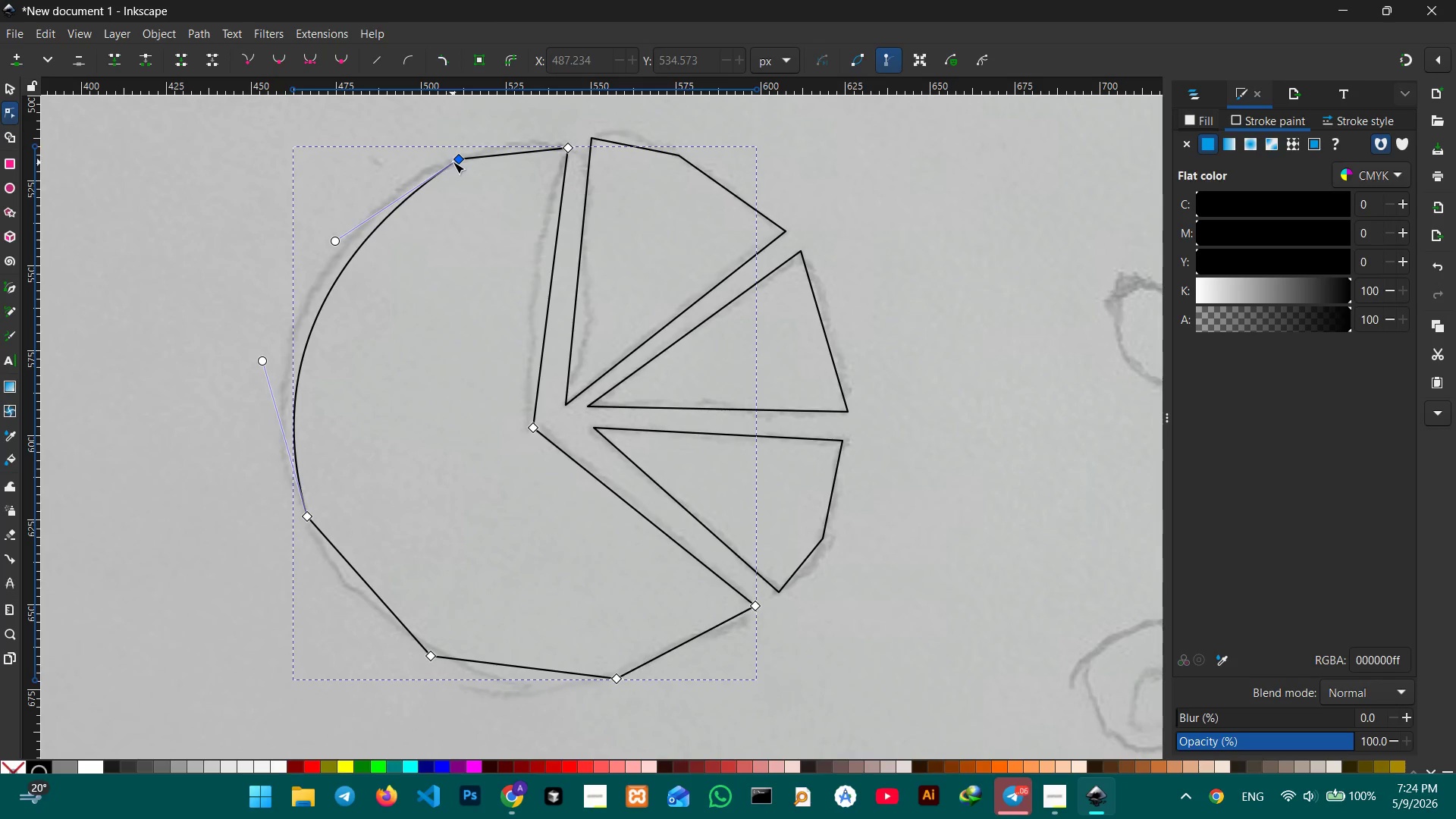 
left_click([453, 161])
 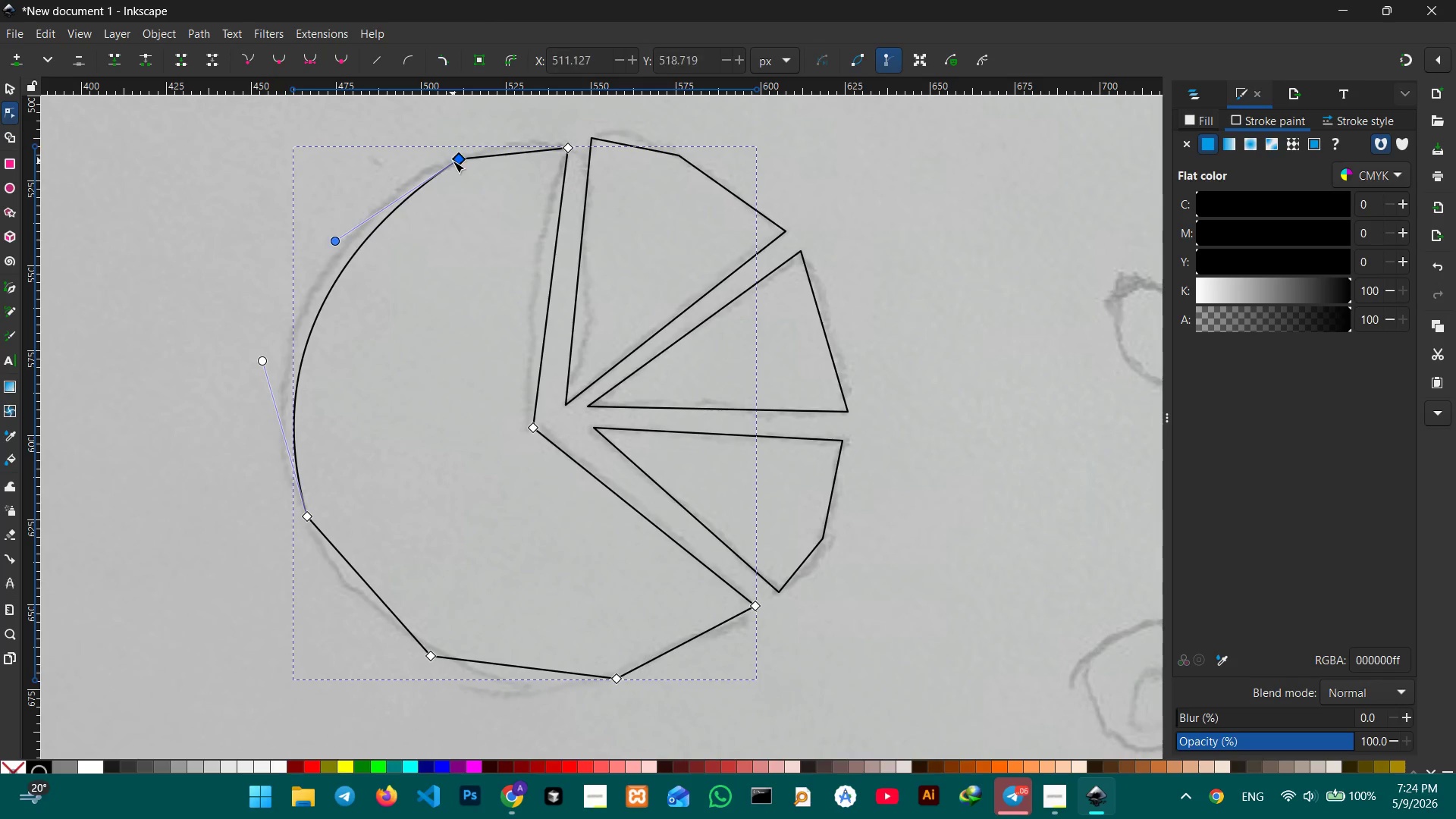 
key(Backspace)
 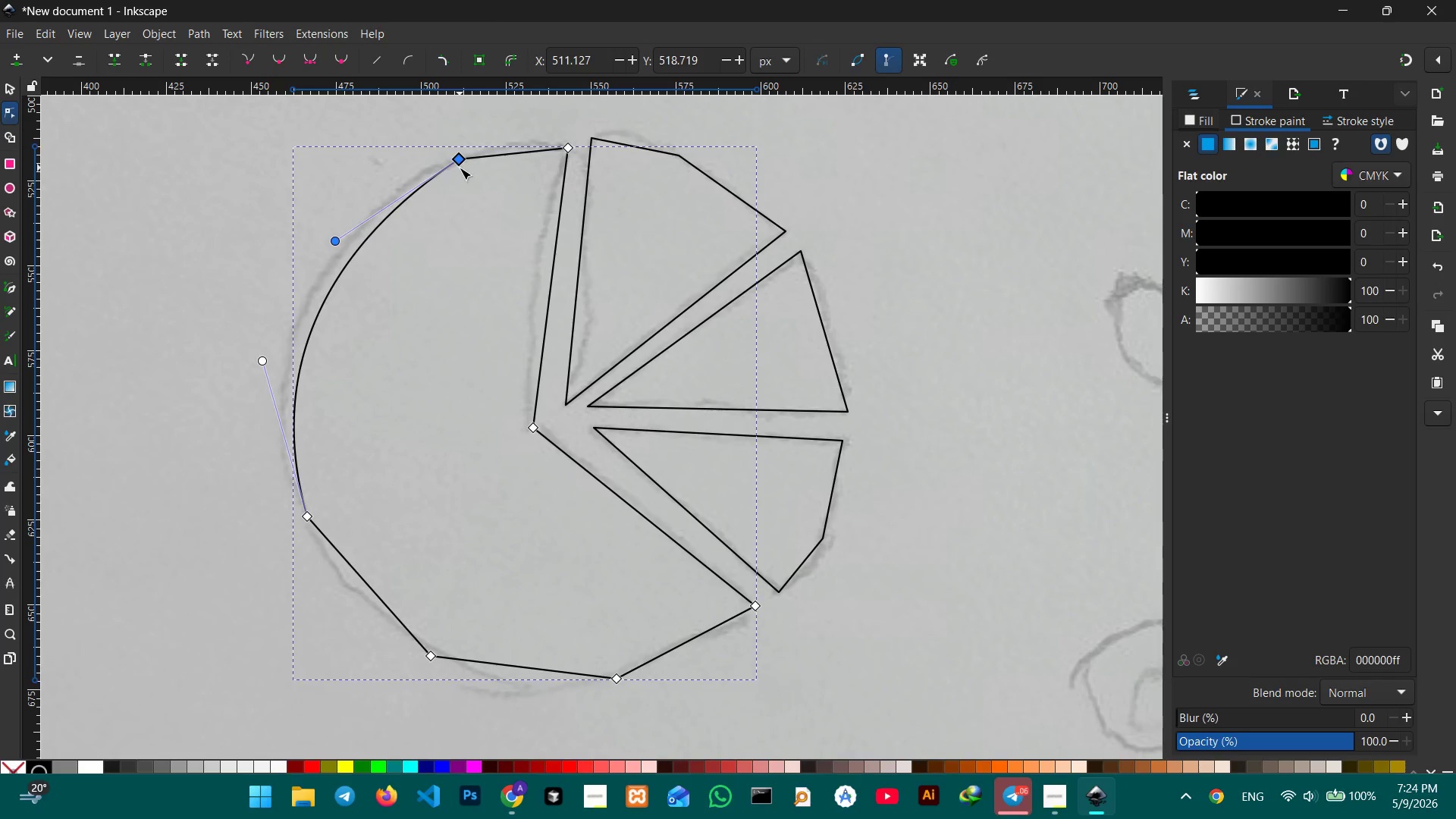 
key(Backspace)
 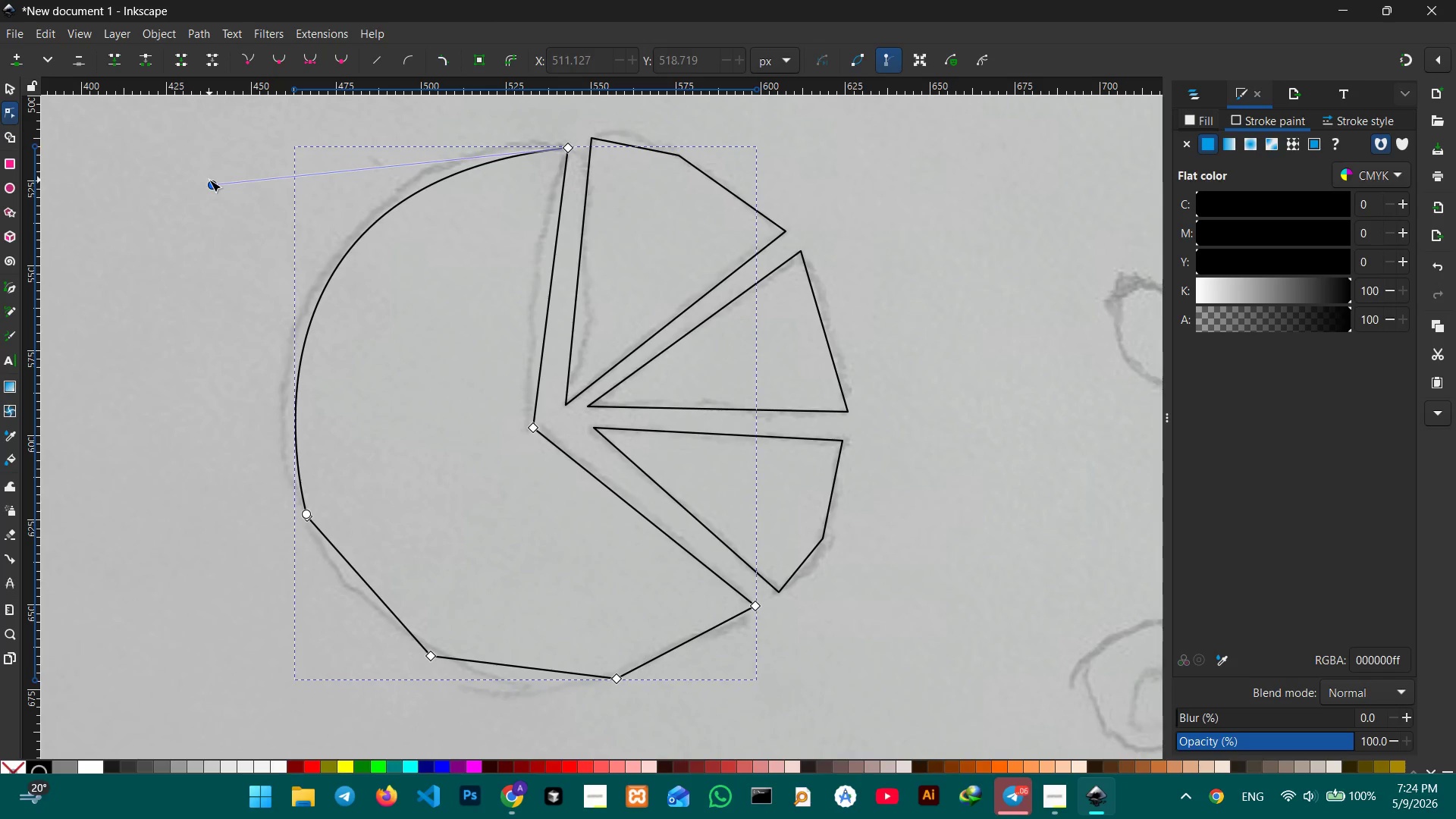 
left_click_drag(start_coordinate=[209, 180], to_coordinate=[212, 146])
 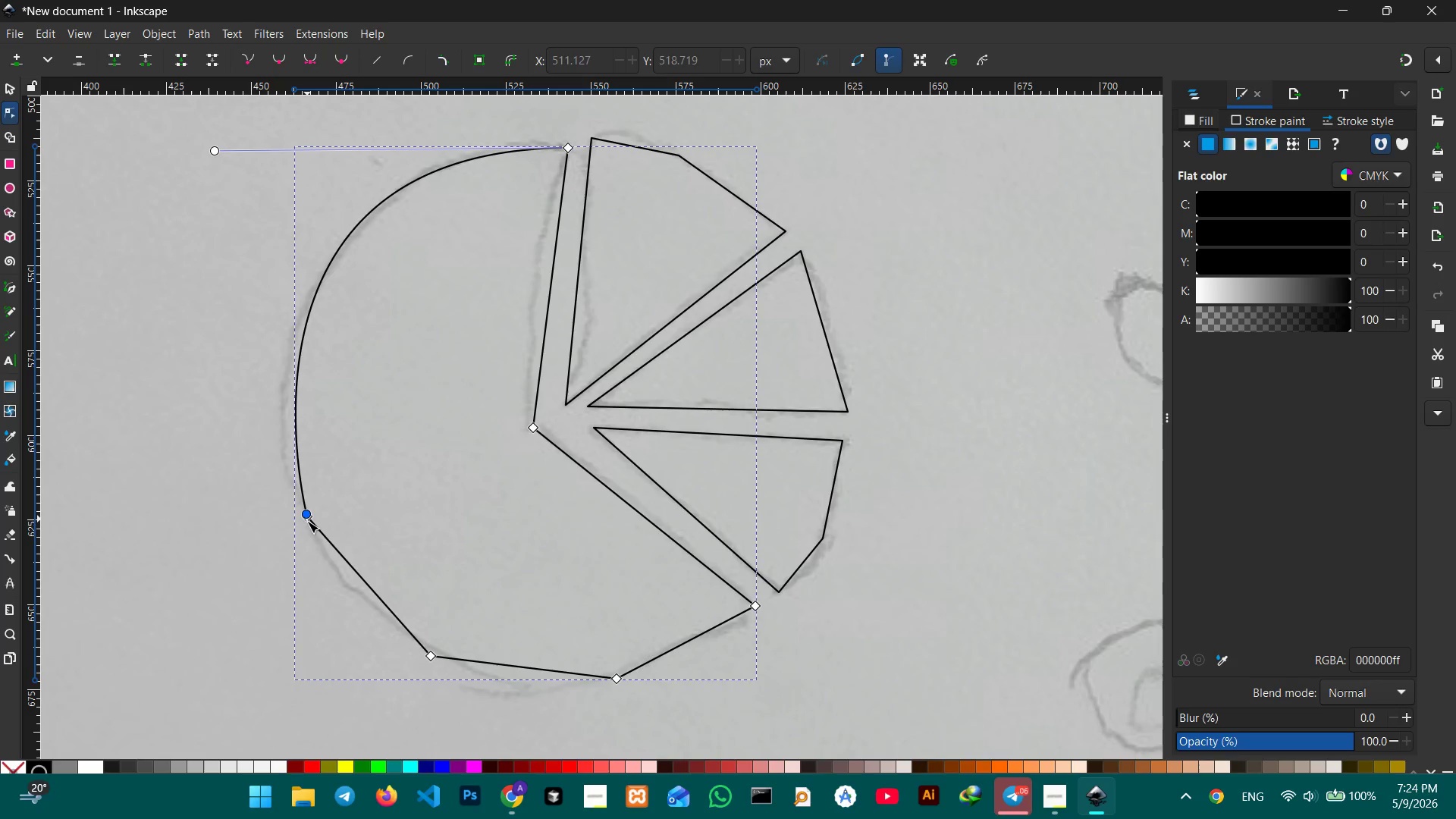 
left_click([307, 521])
 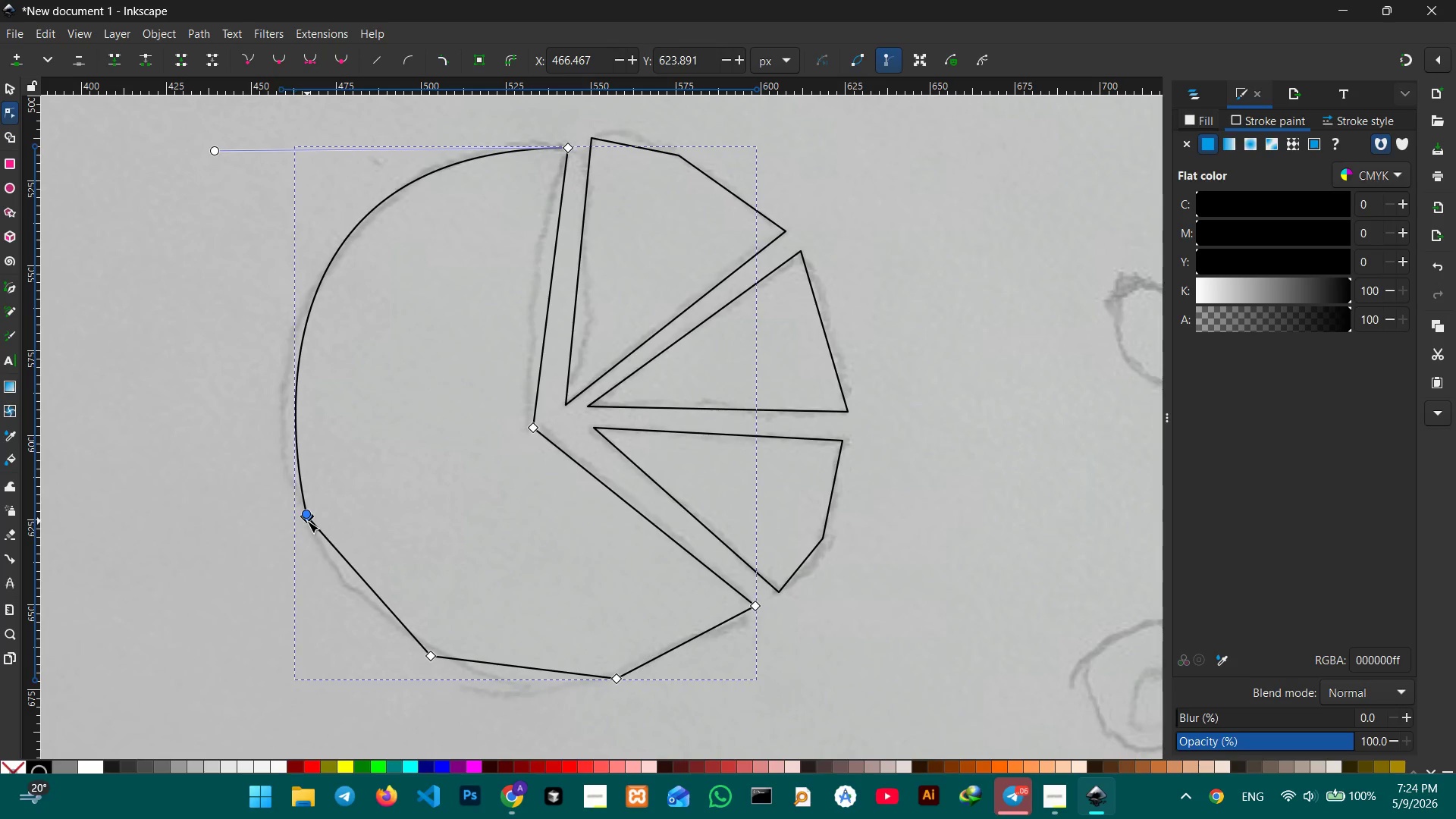 
key(Backspace)
 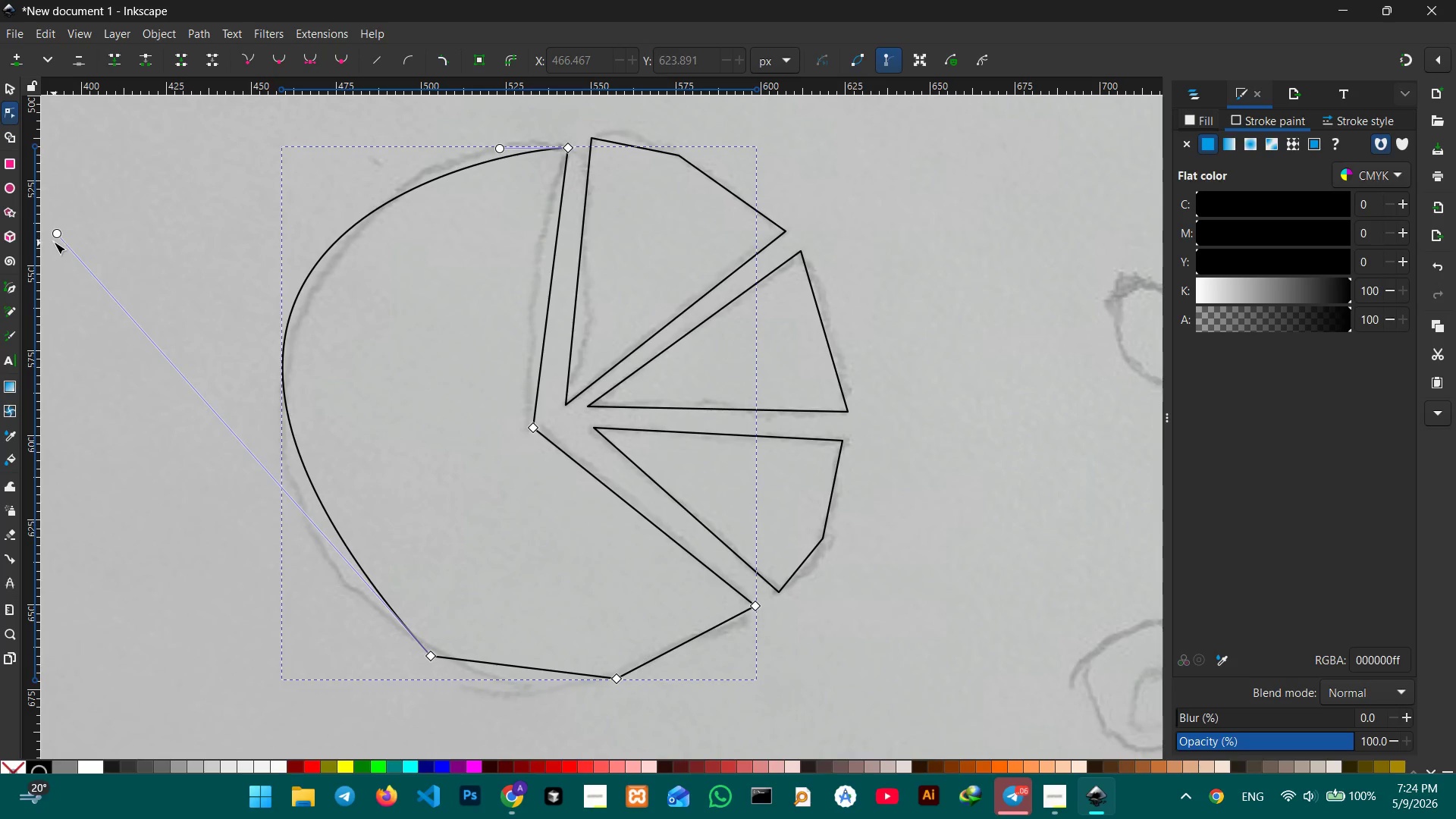 
left_click_drag(start_coordinate=[57, 236], to_coordinate=[99, 363])
 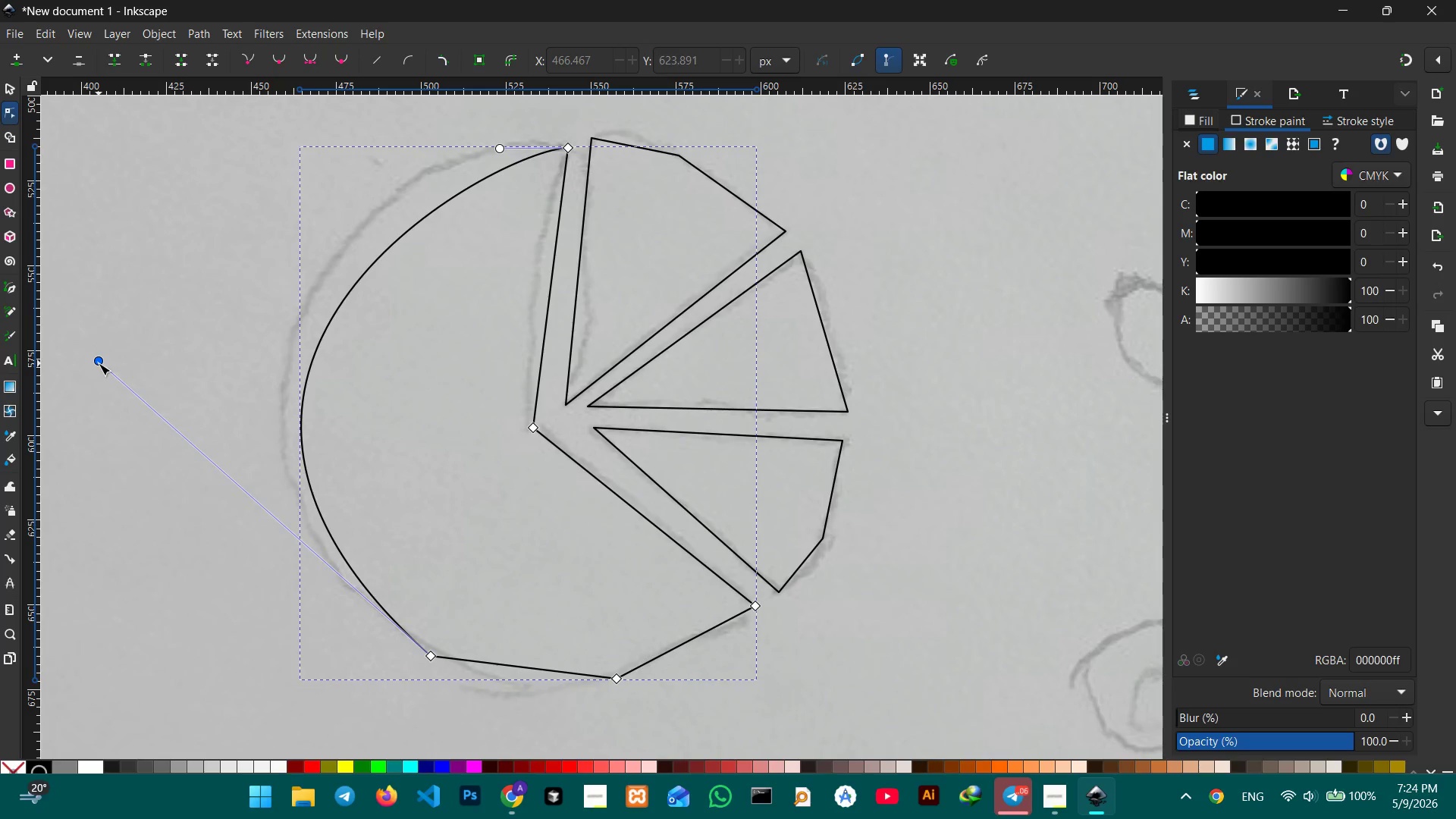 
key(Control+Z)
 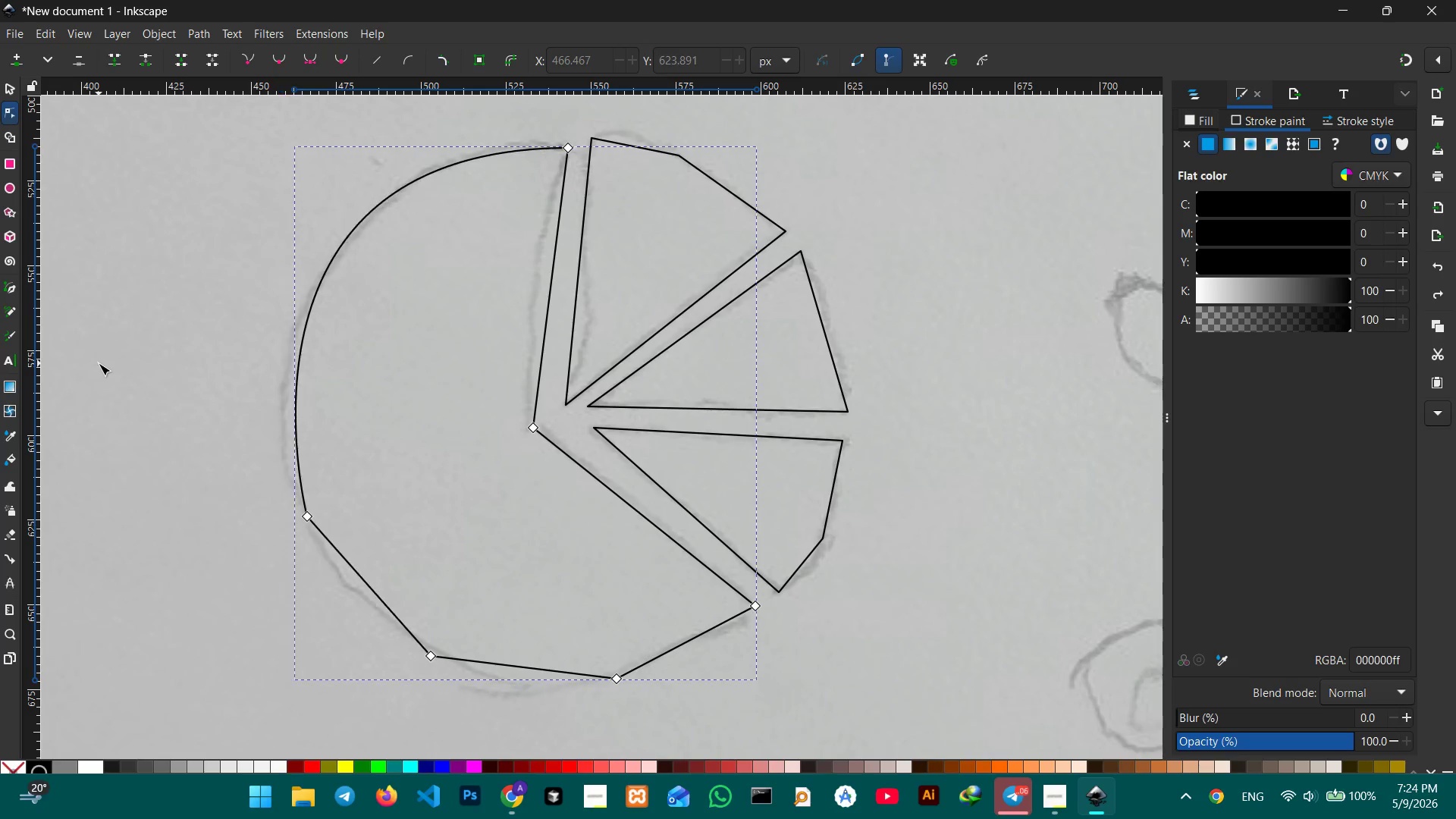 
key(Control+Z)
 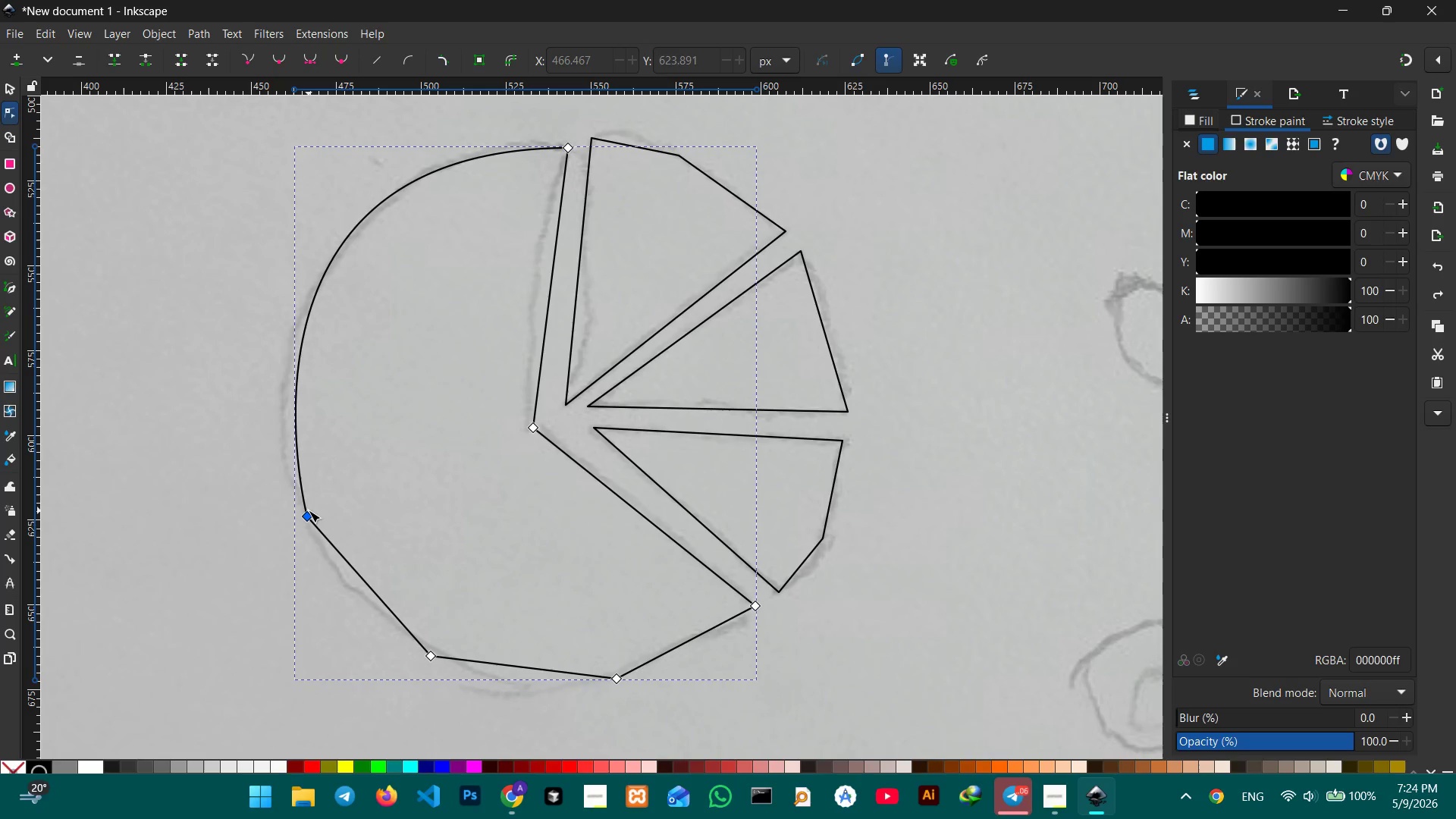 
left_click([309, 515])
 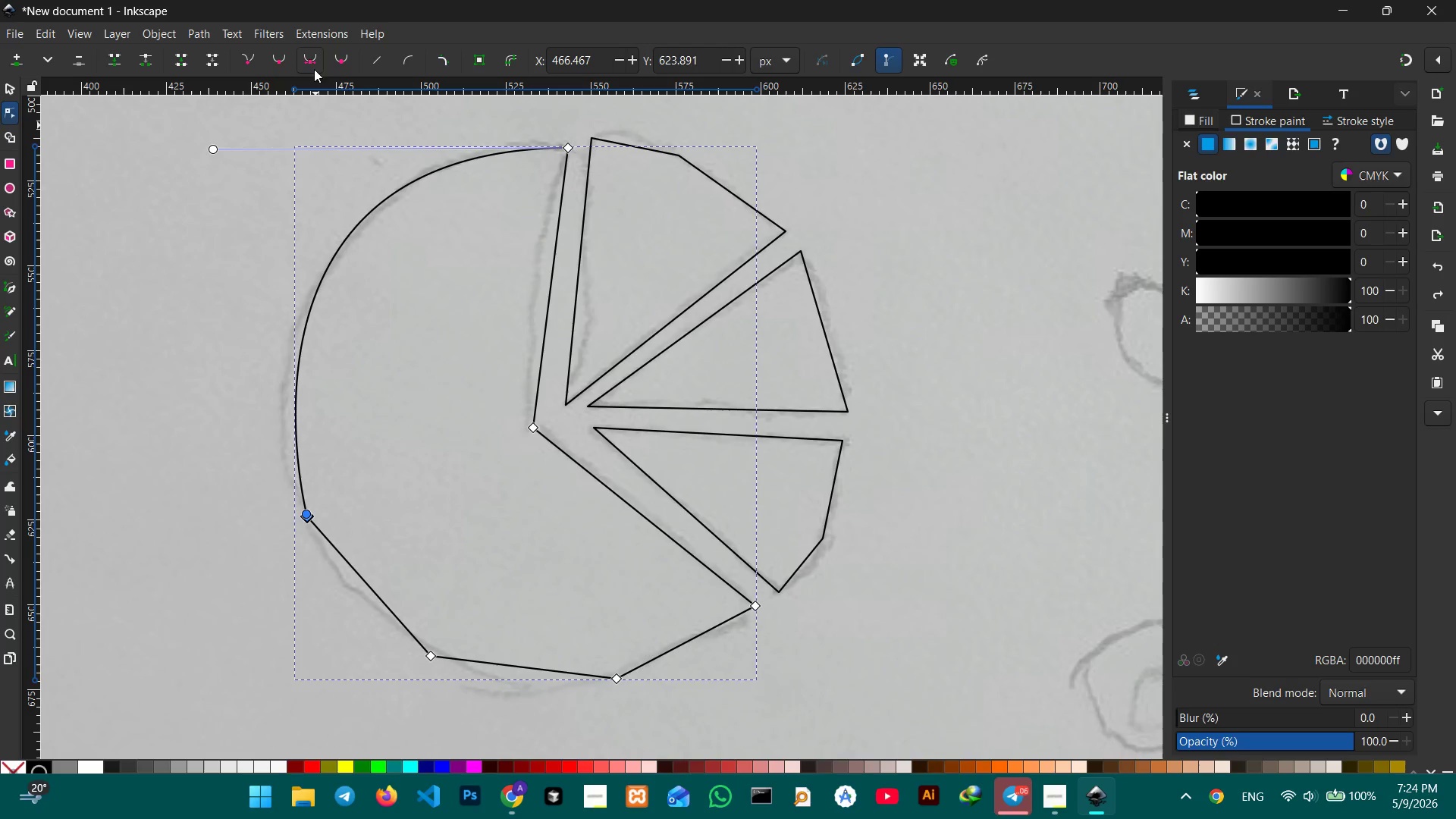 
left_click([312, 65])
 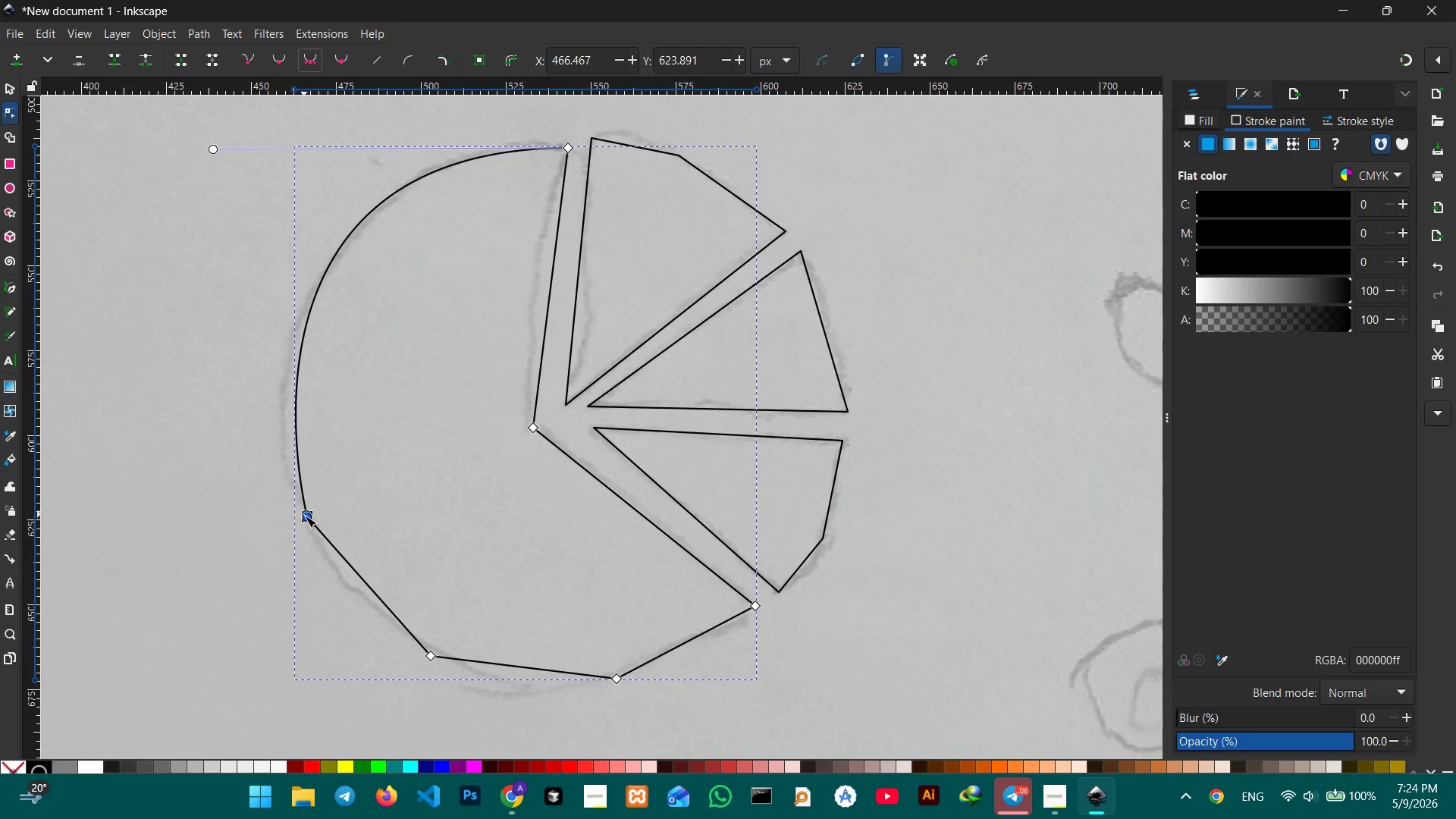 
left_click_drag(start_coordinate=[306, 516], to_coordinate=[309, 564])
 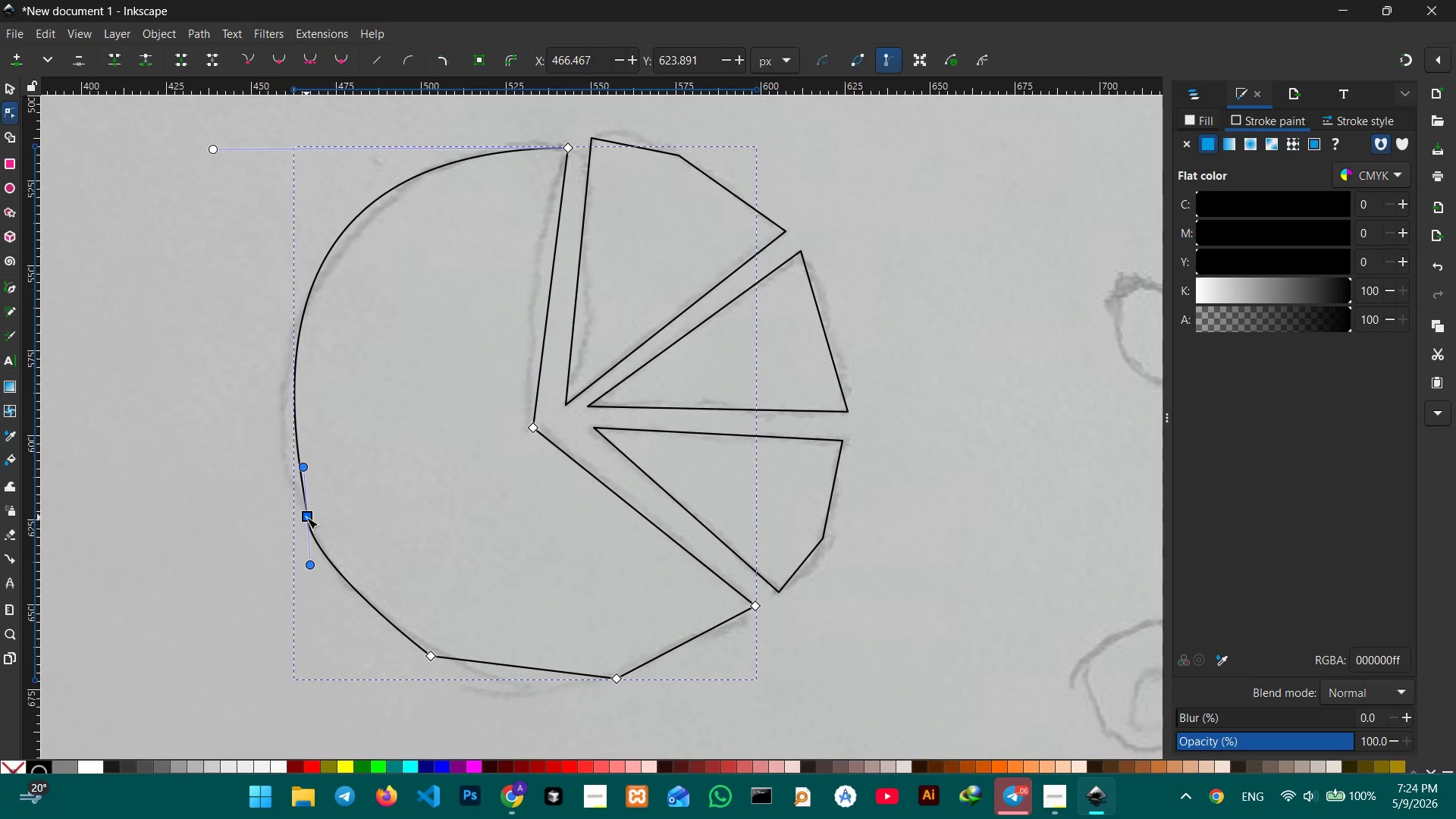 
left_click_drag(start_coordinate=[306, 517], to_coordinate=[287, 396])
 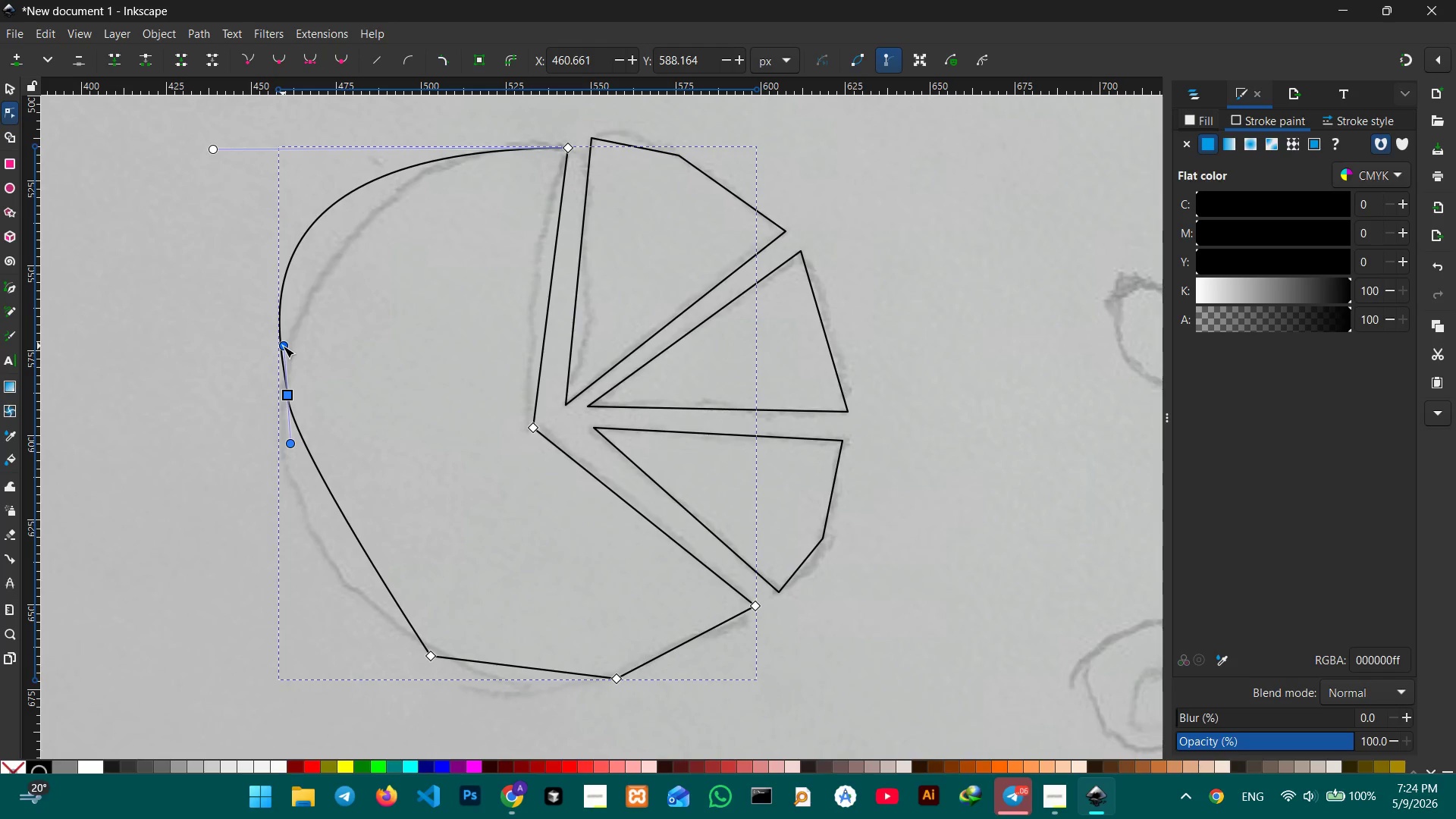 
left_click_drag(start_coordinate=[283, 346], to_coordinate=[295, 342])
 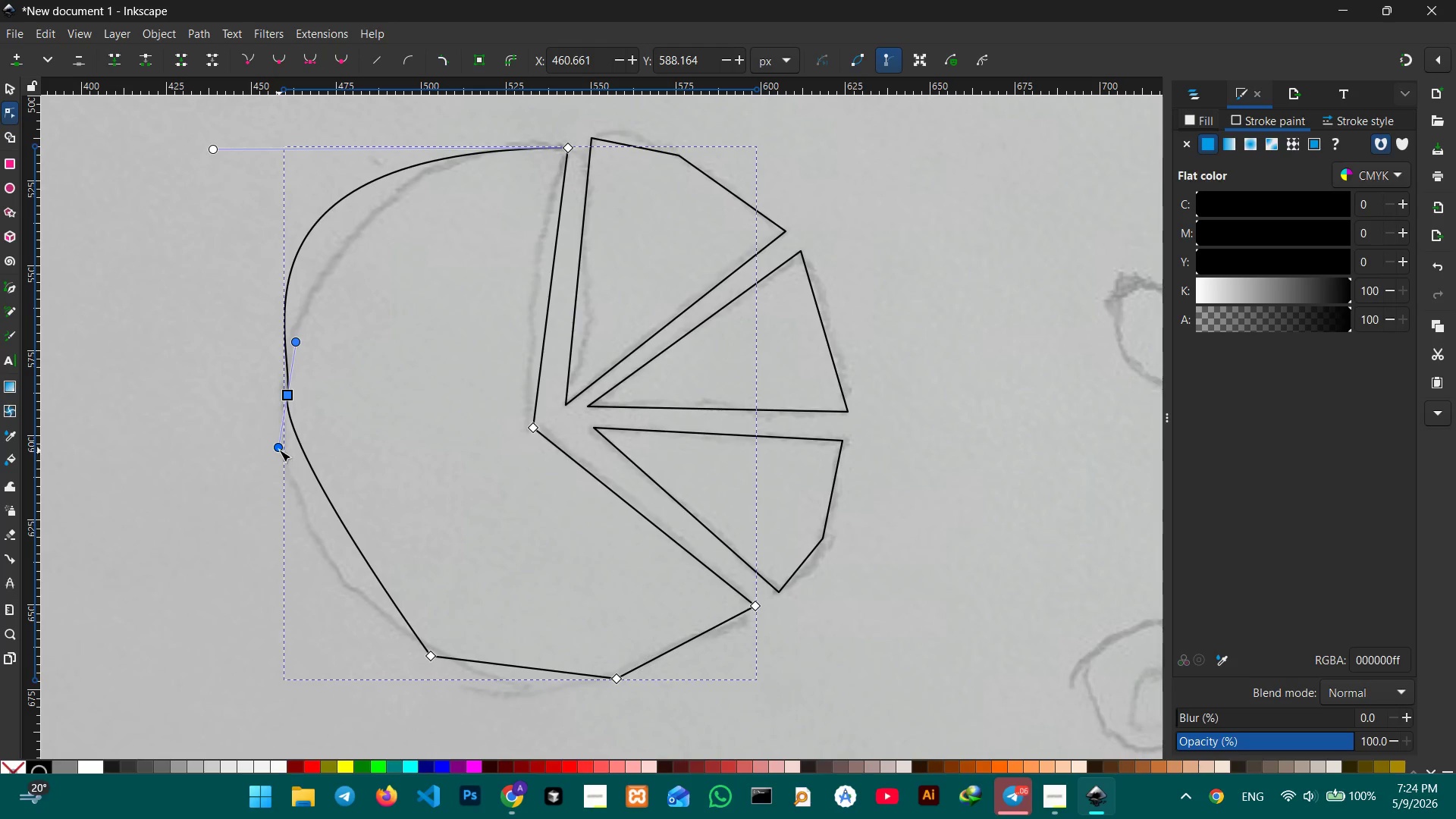 
left_click_drag(start_coordinate=[279, 450], to_coordinate=[277, 549])
 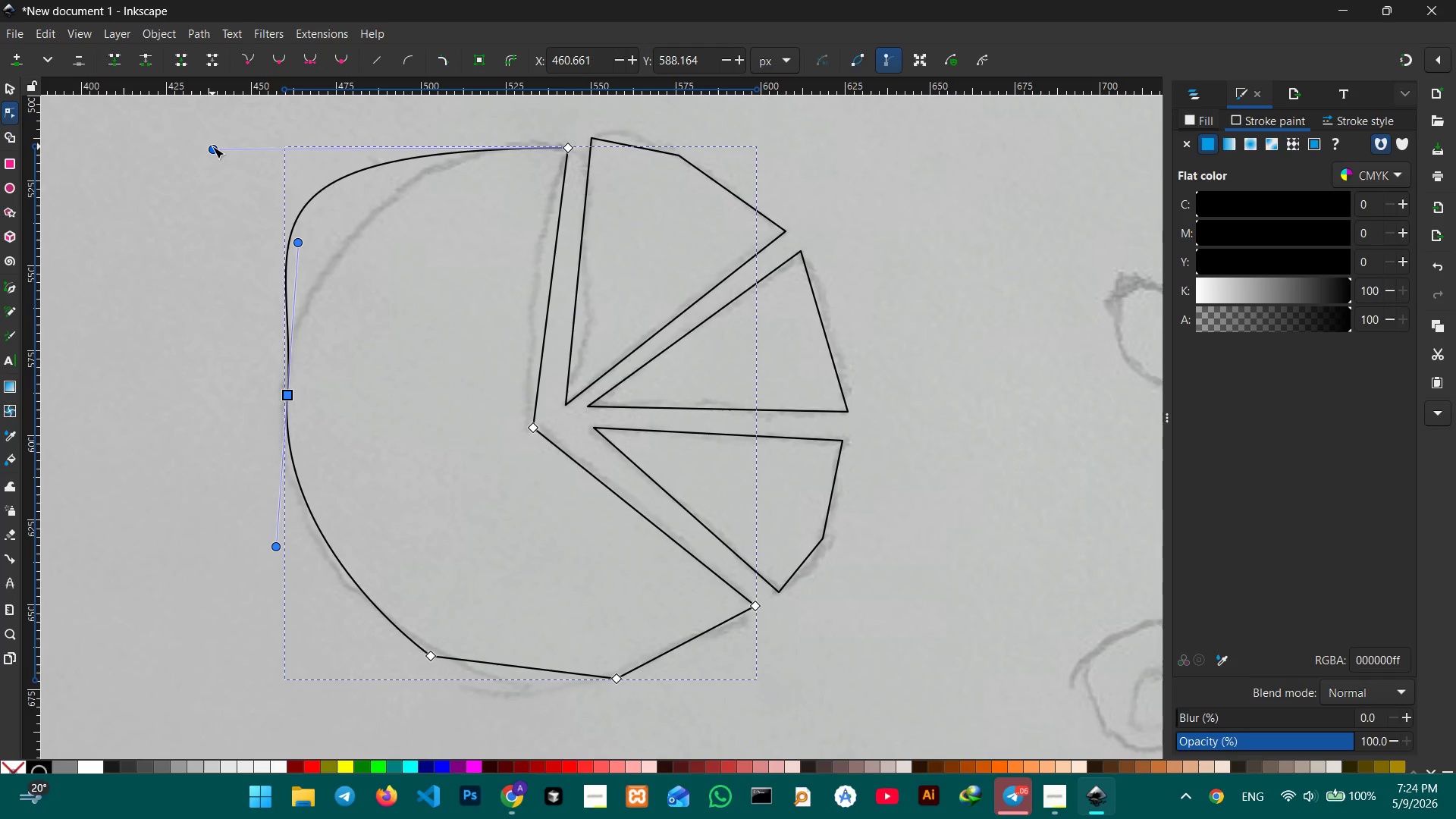 
left_click_drag(start_coordinate=[212, 146], to_coordinate=[413, 130])
 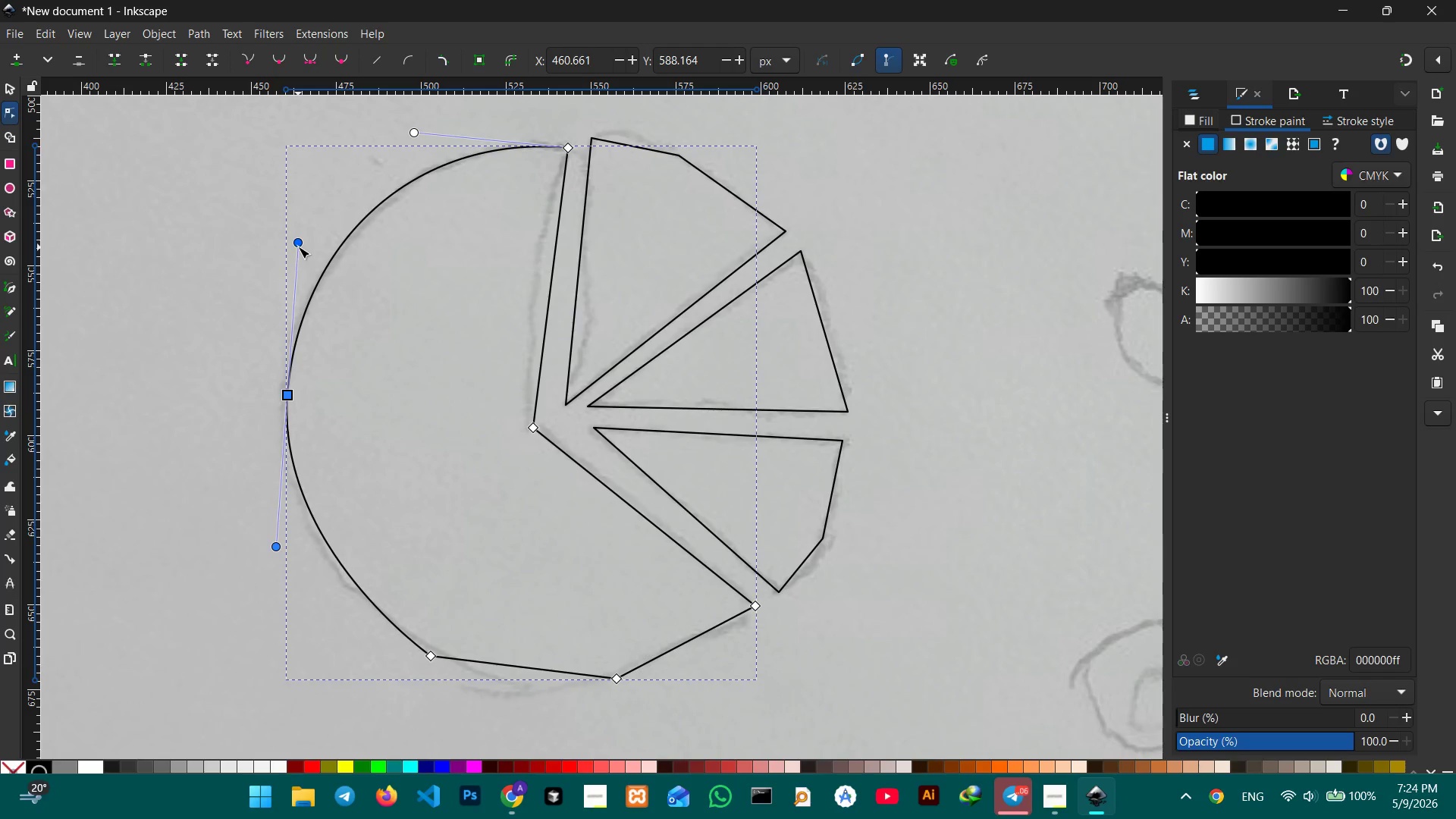 
left_click_drag(start_coordinate=[298, 246], to_coordinate=[290, 245])
 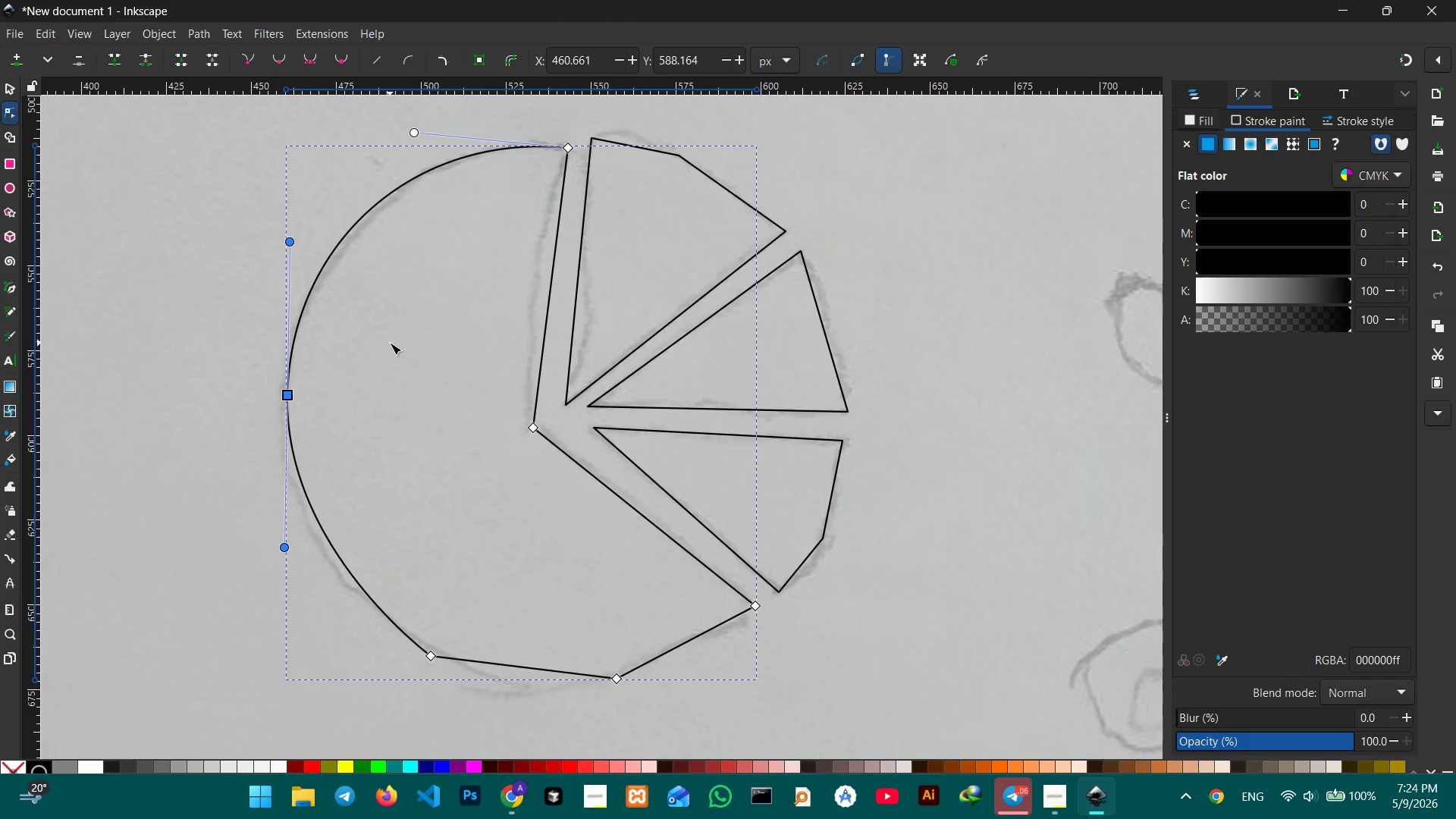 
scroll: coordinate [390, 343], scroll_direction: down, amount: 1.0
 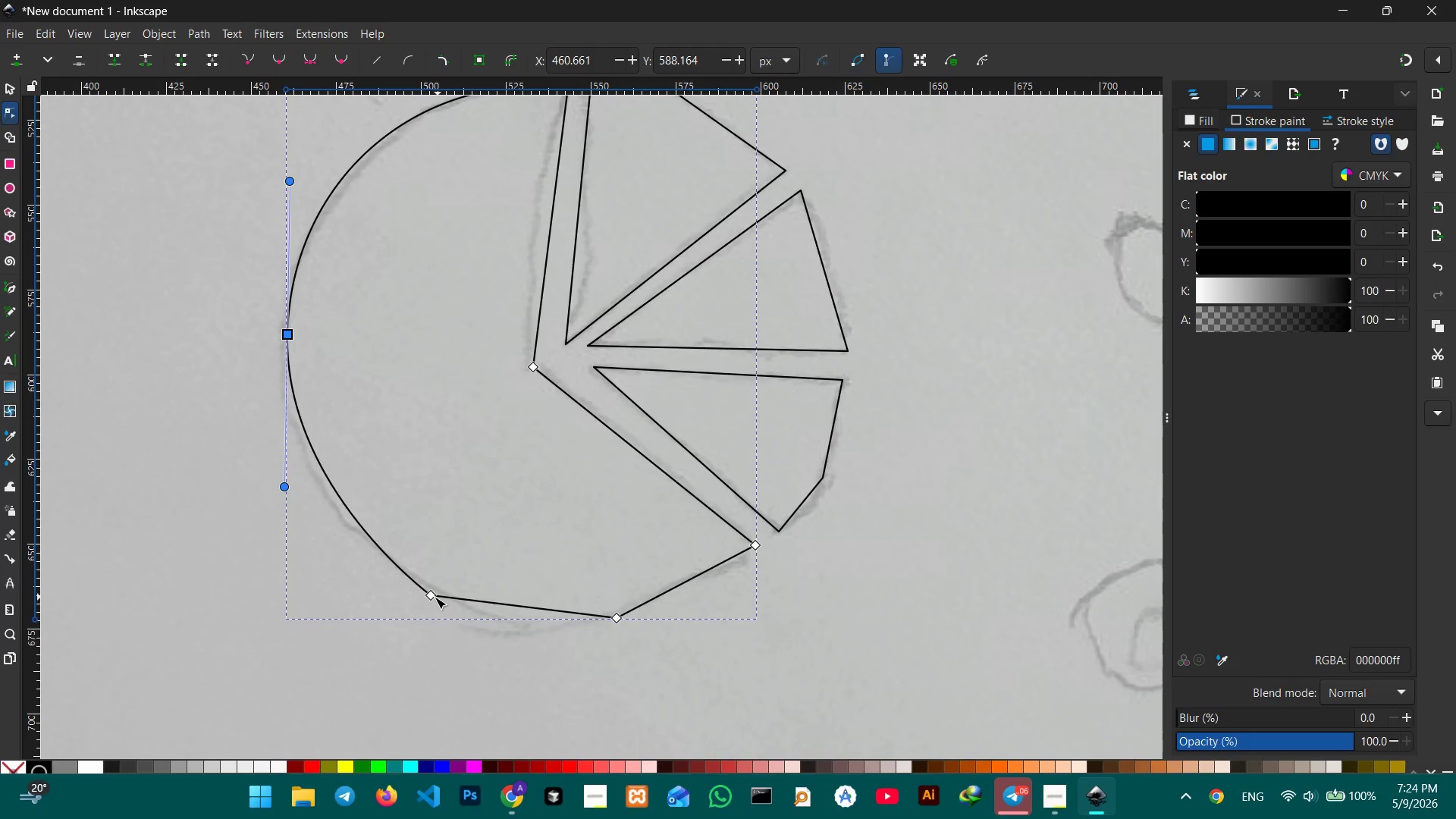 
left_click([434, 597])
 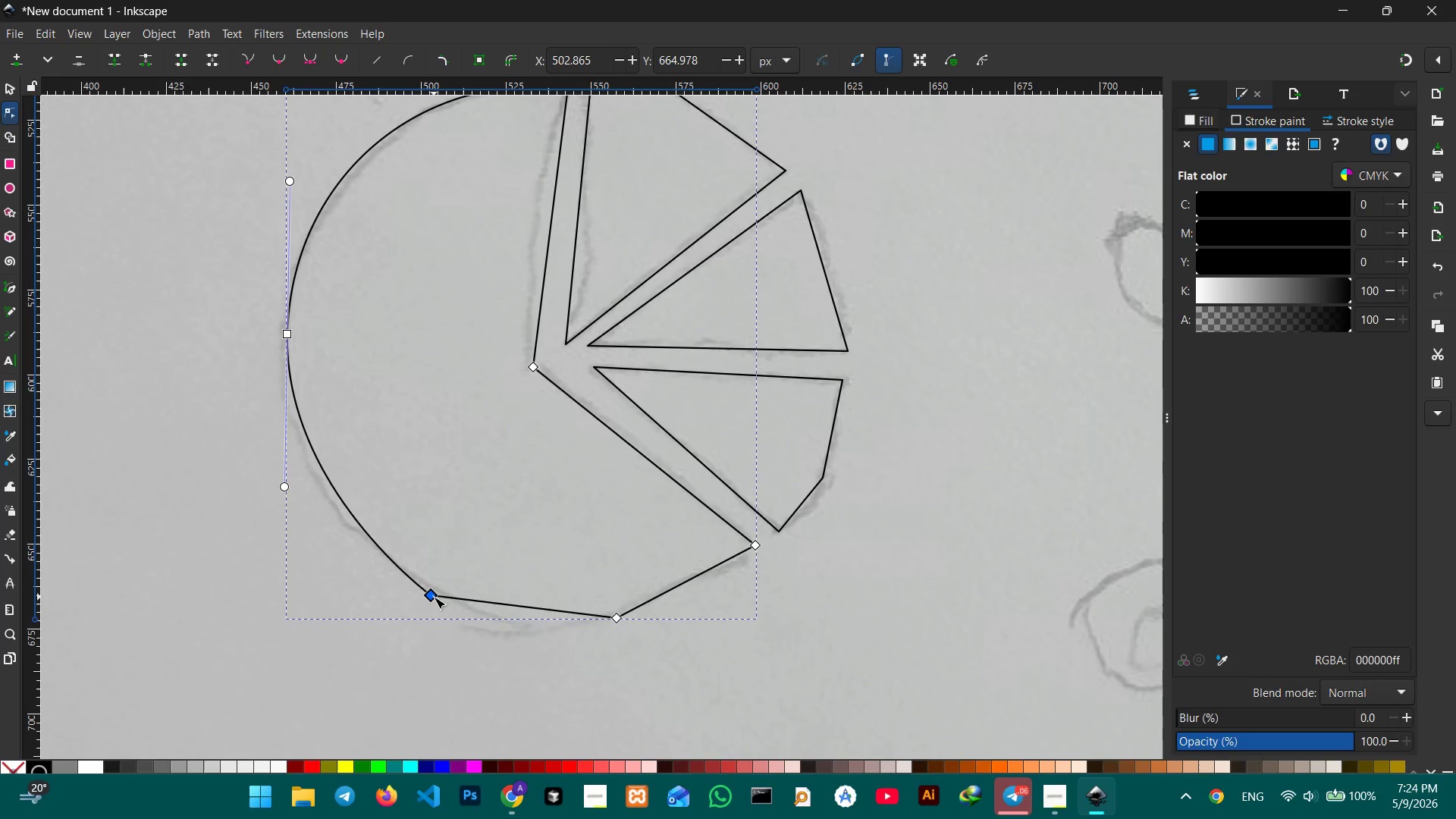 
key(Backspace)
 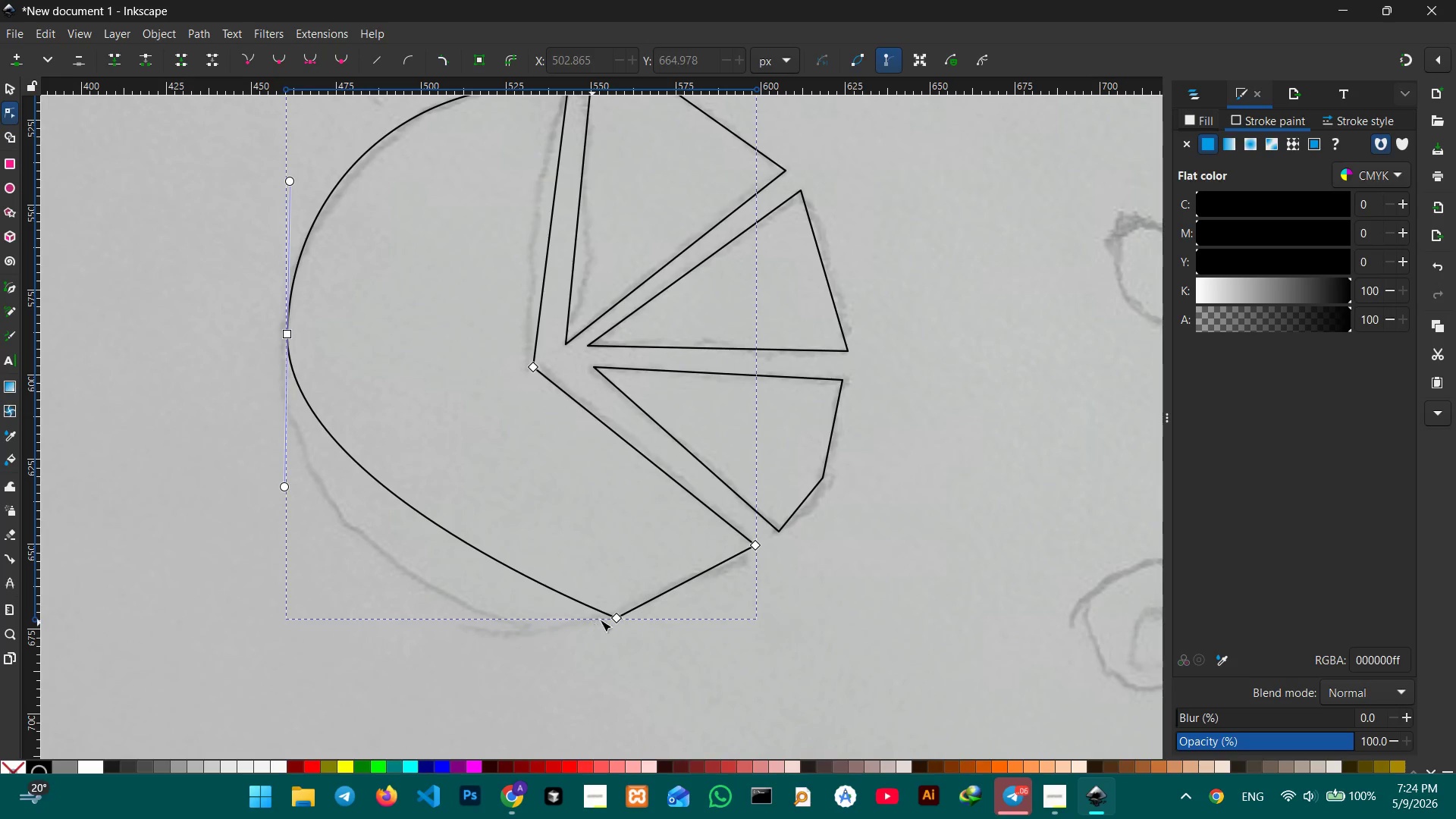 
left_click([611, 615])
 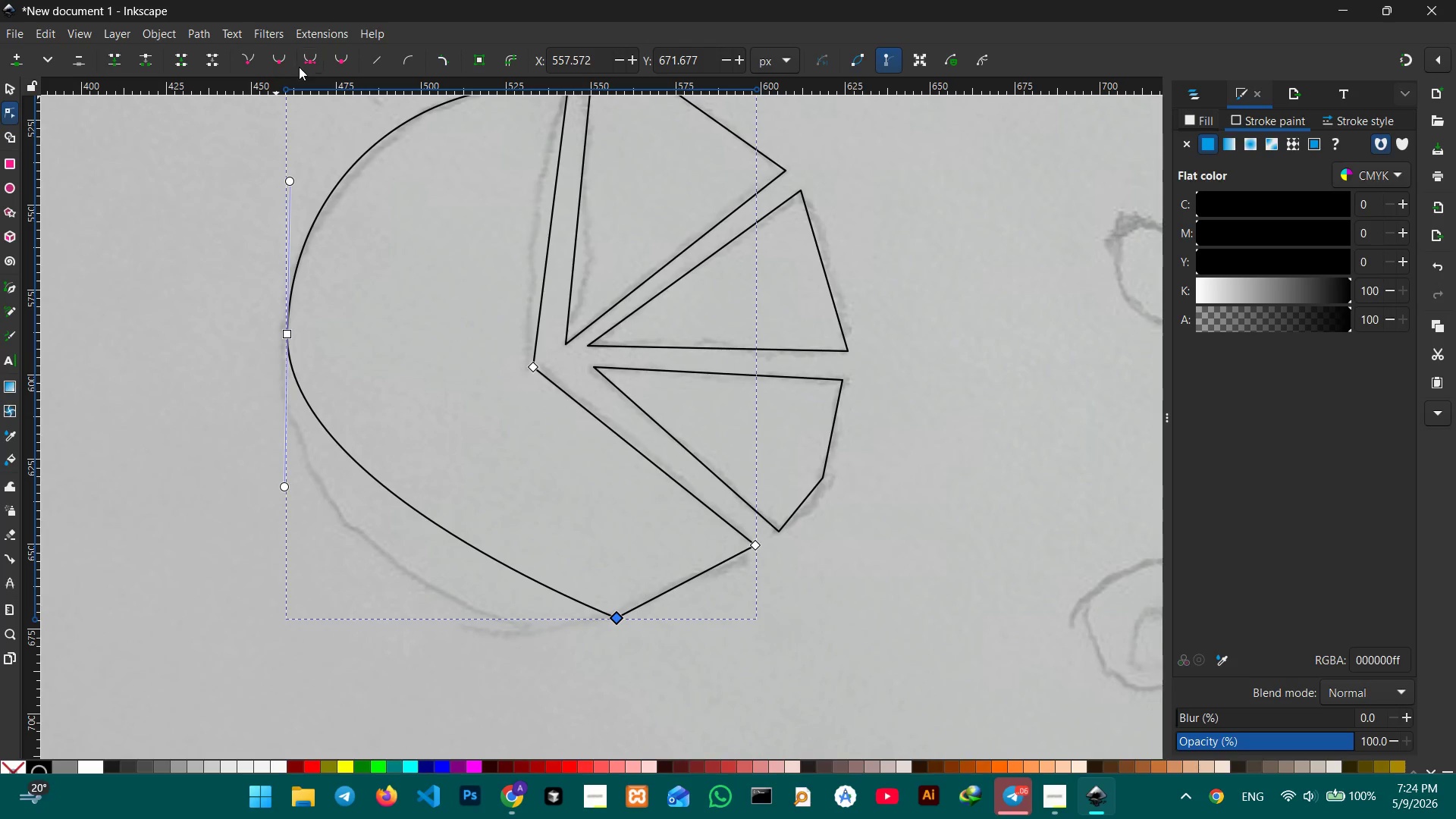 
left_click([300, 61])
 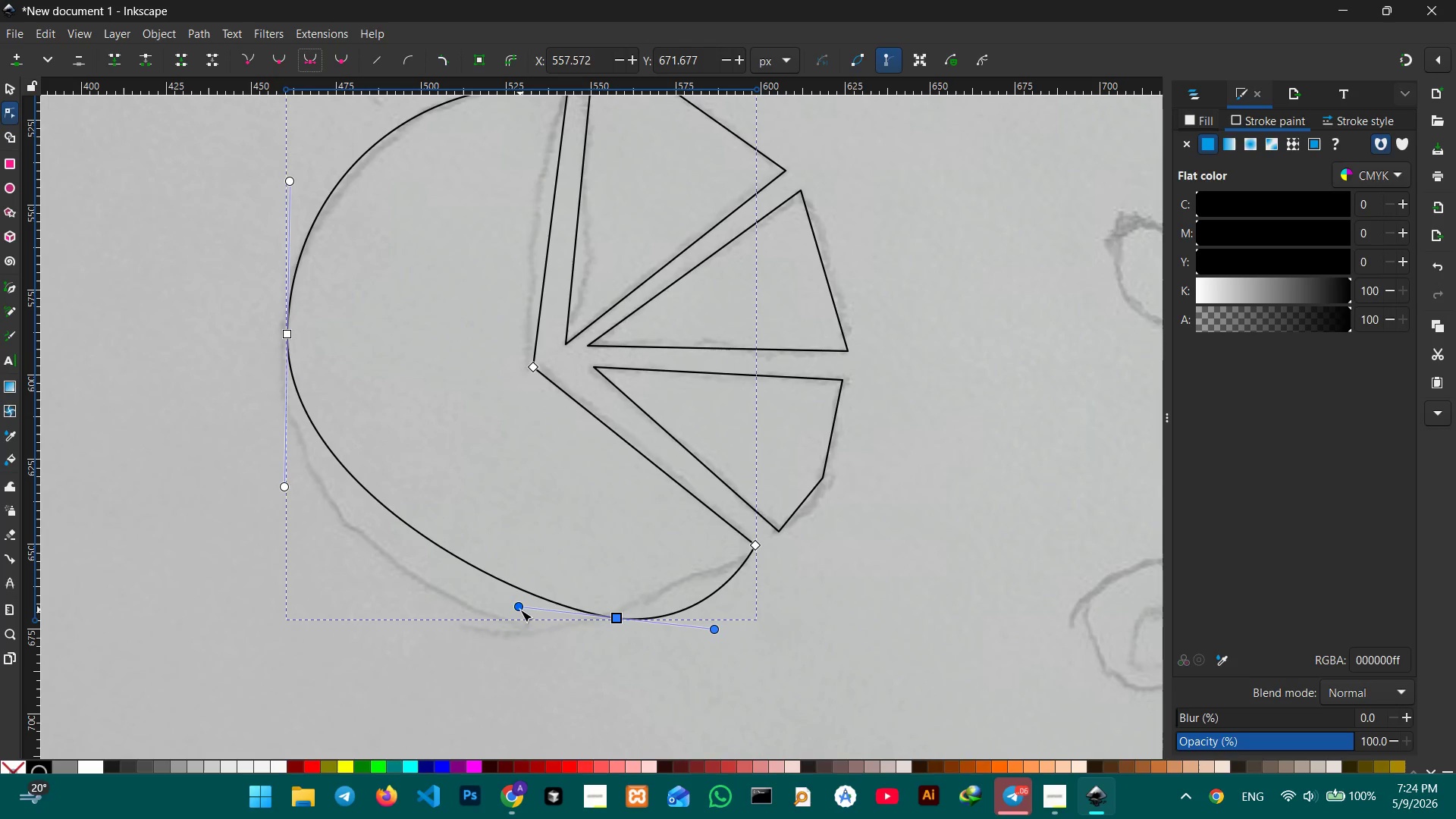 
left_click_drag(start_coordinate=[520, 609], to_coordinate=[471, 624])
 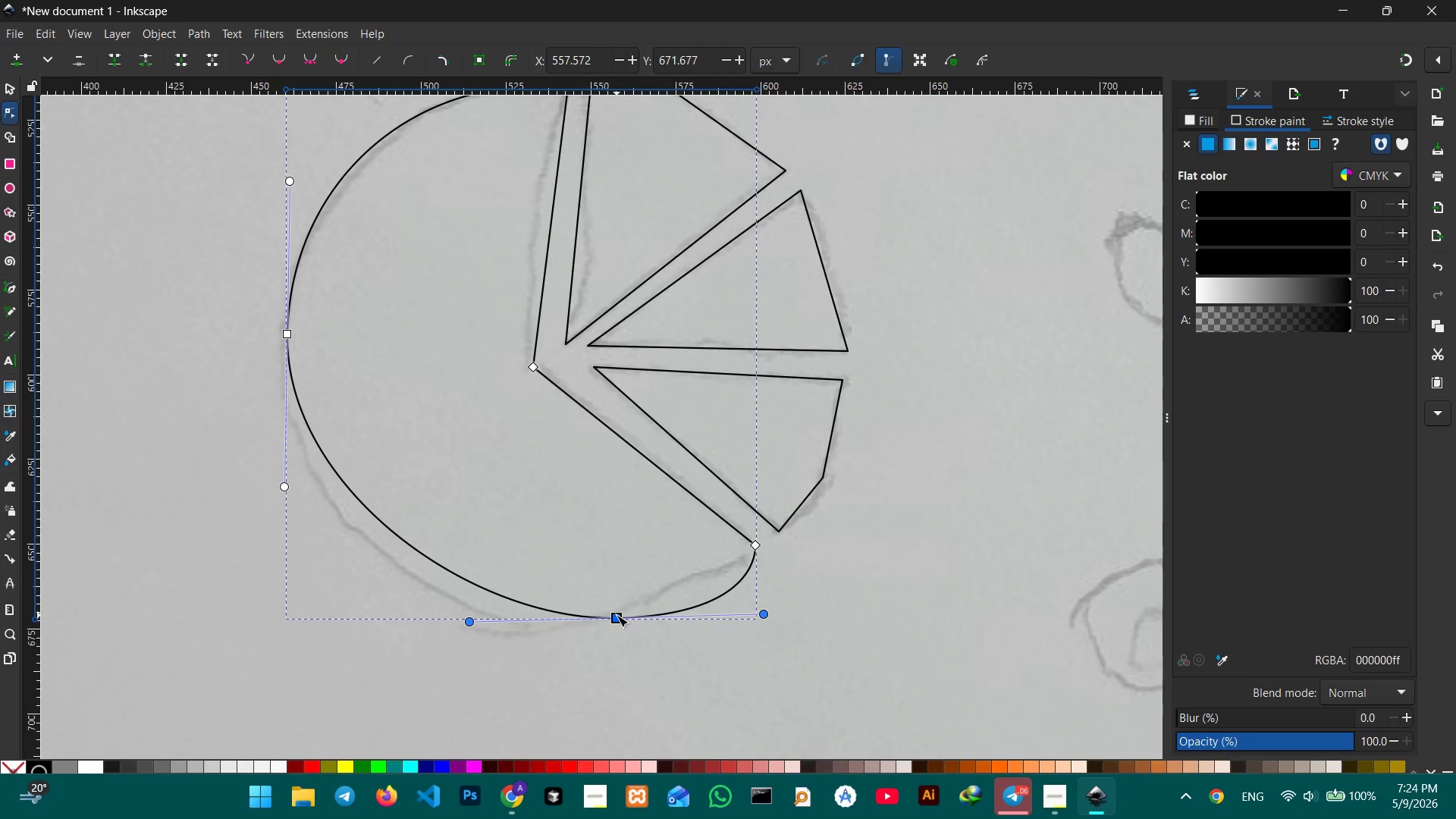 
left_click_drag(start_coordinate=[617, 615], to_coordinate=[550, 620])
 